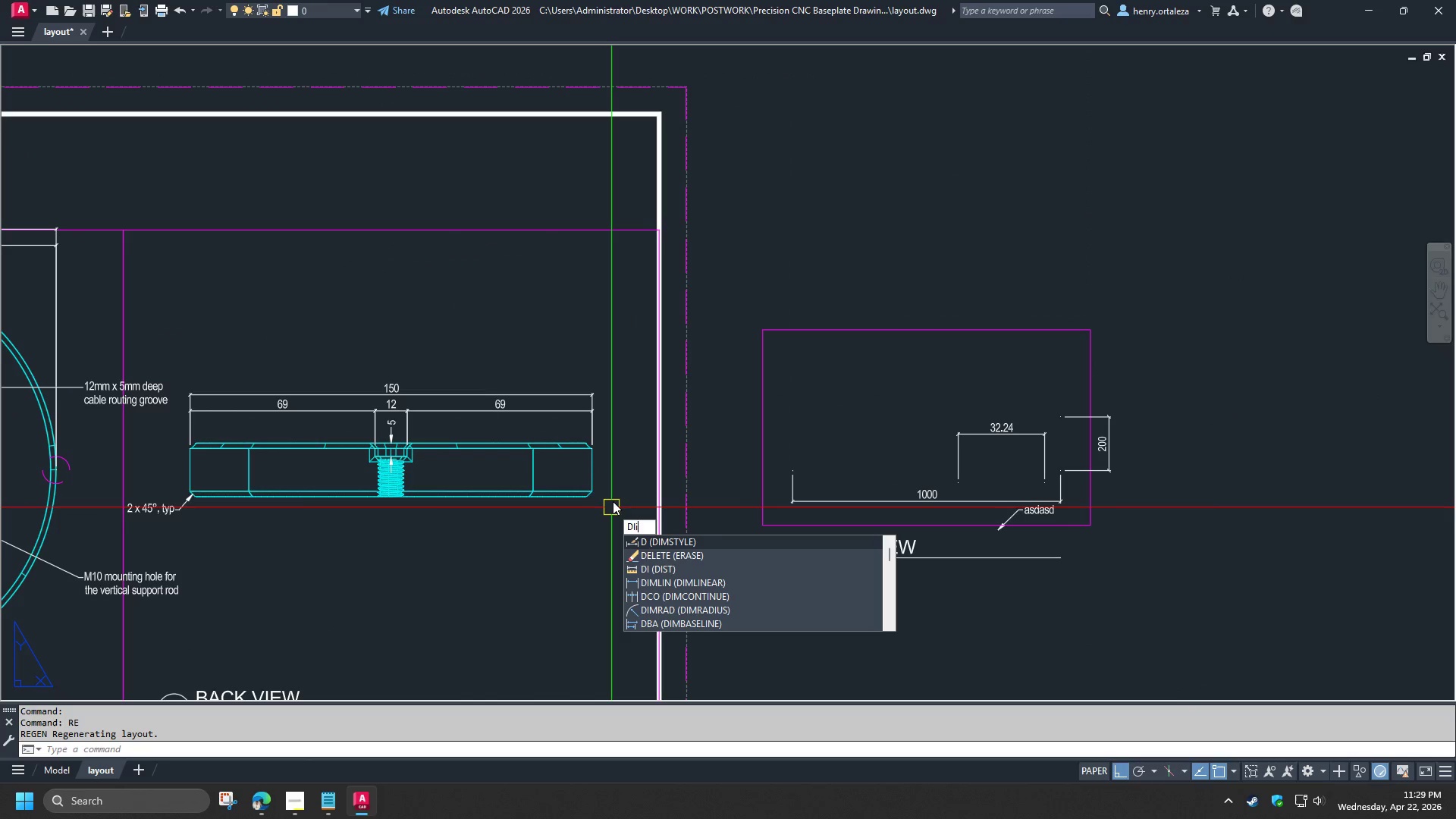 
key(I)
 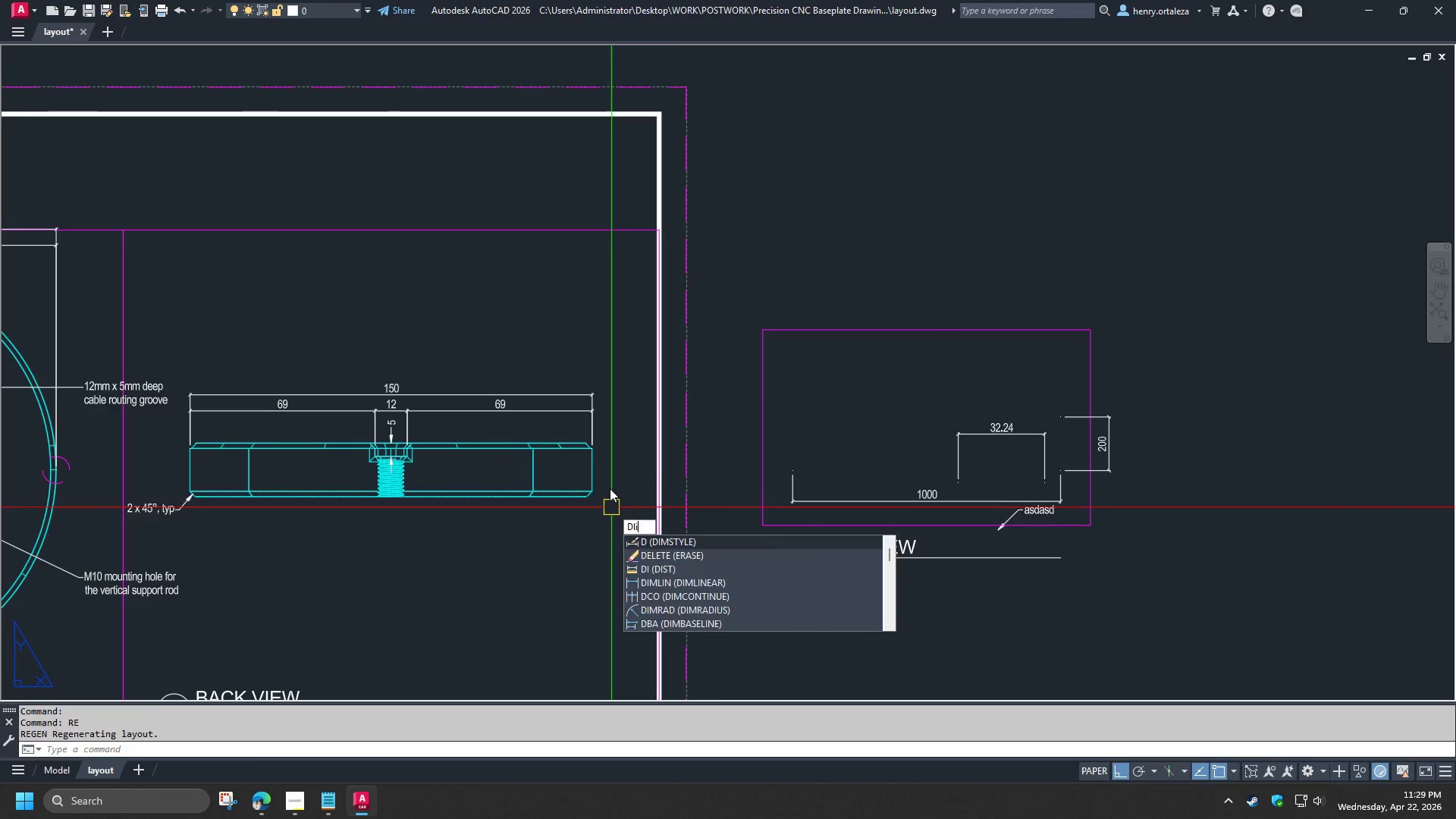 
key(Space)
 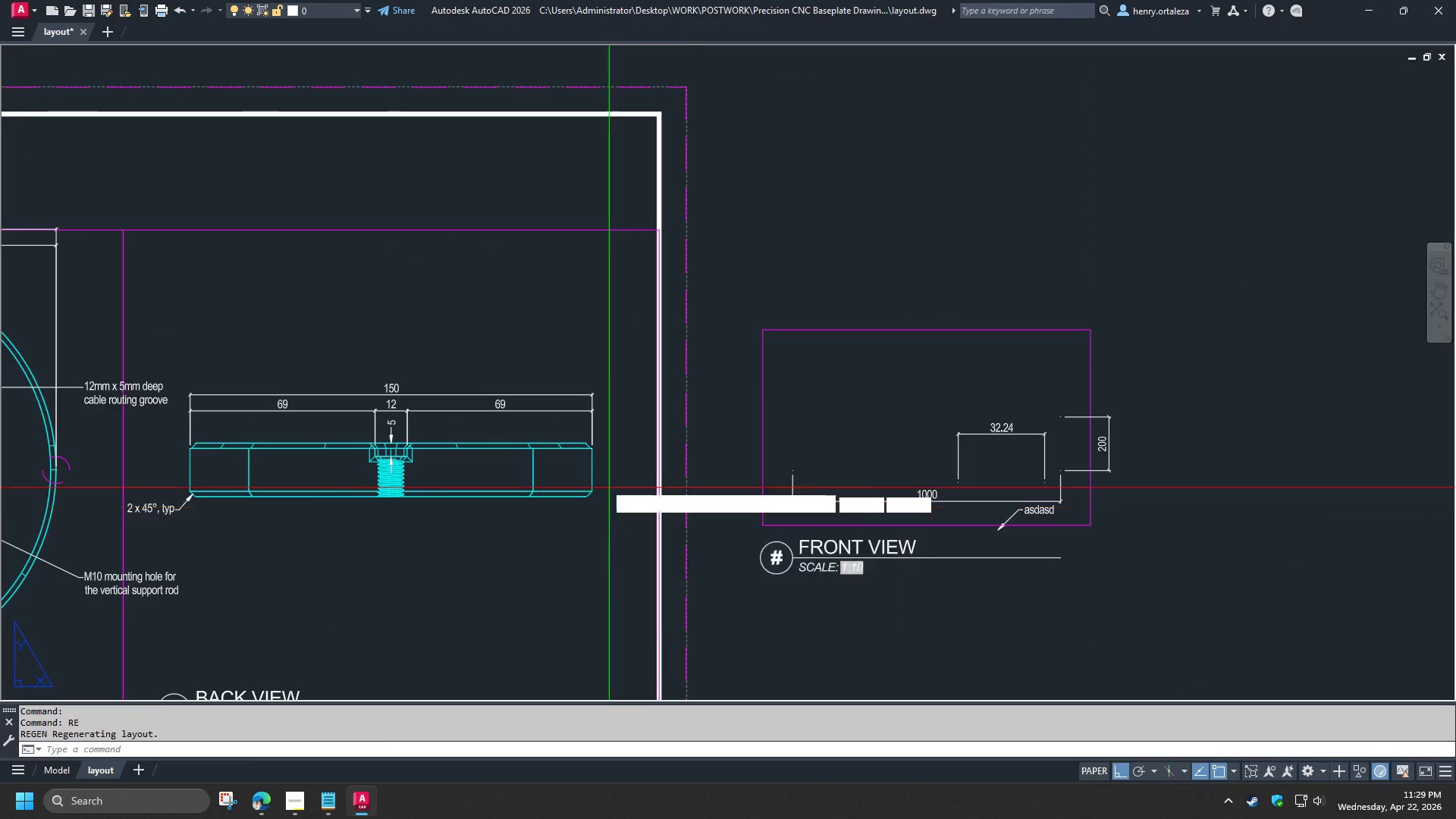 
key(W)
 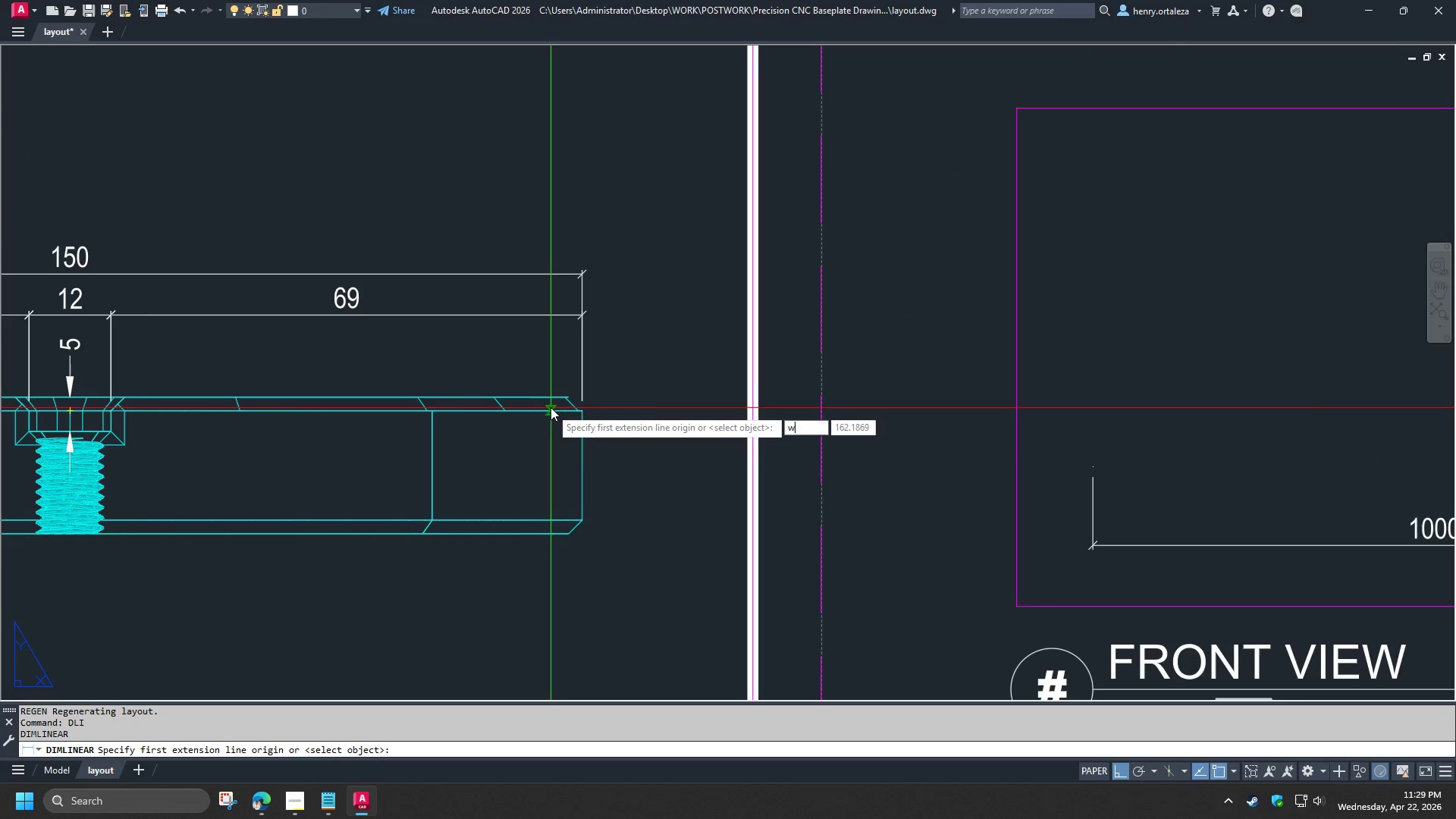 
scroll: coordinate [582, 460], scroll_direction: up, amount: 2.0
 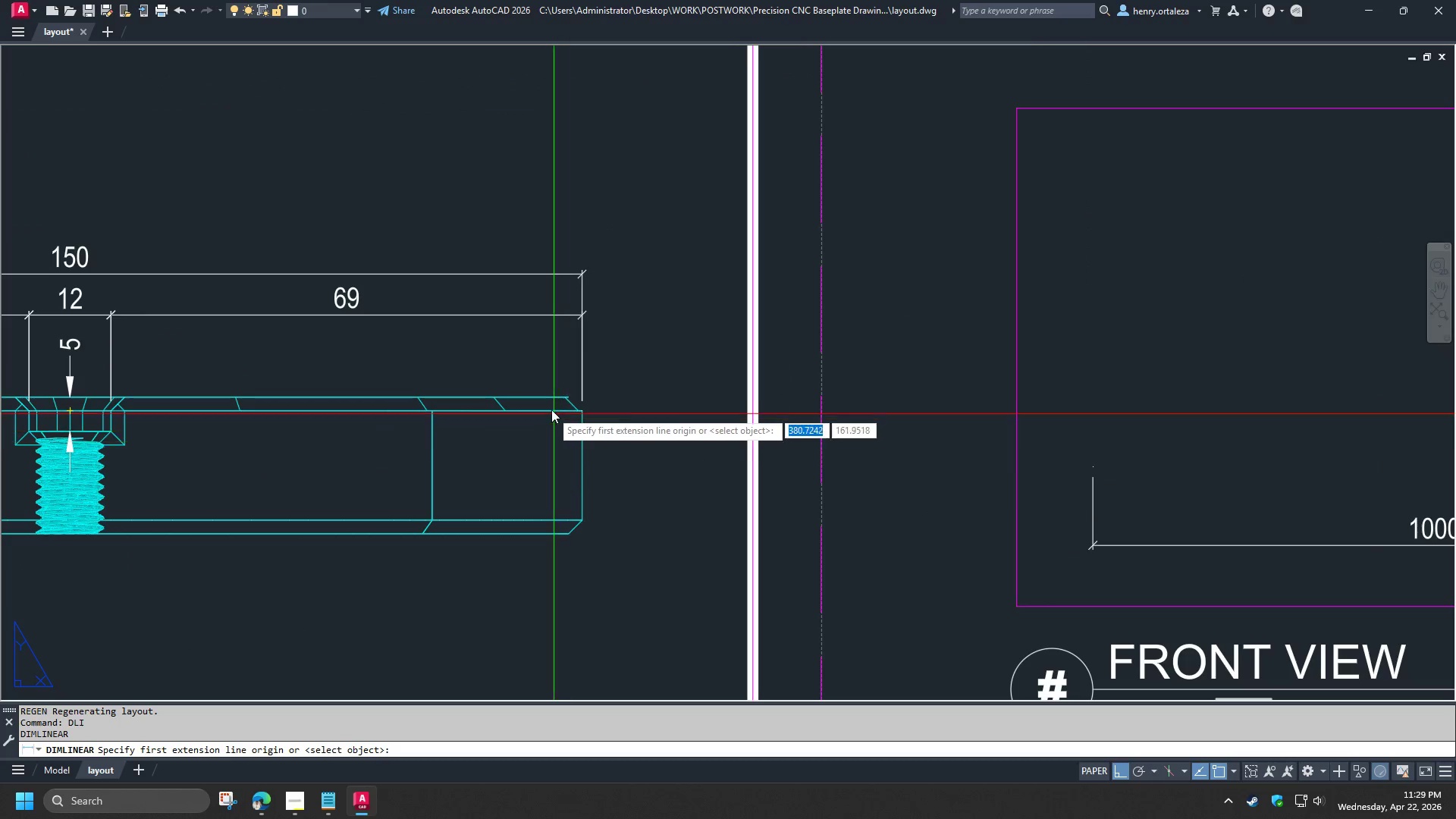 
type(bs )
 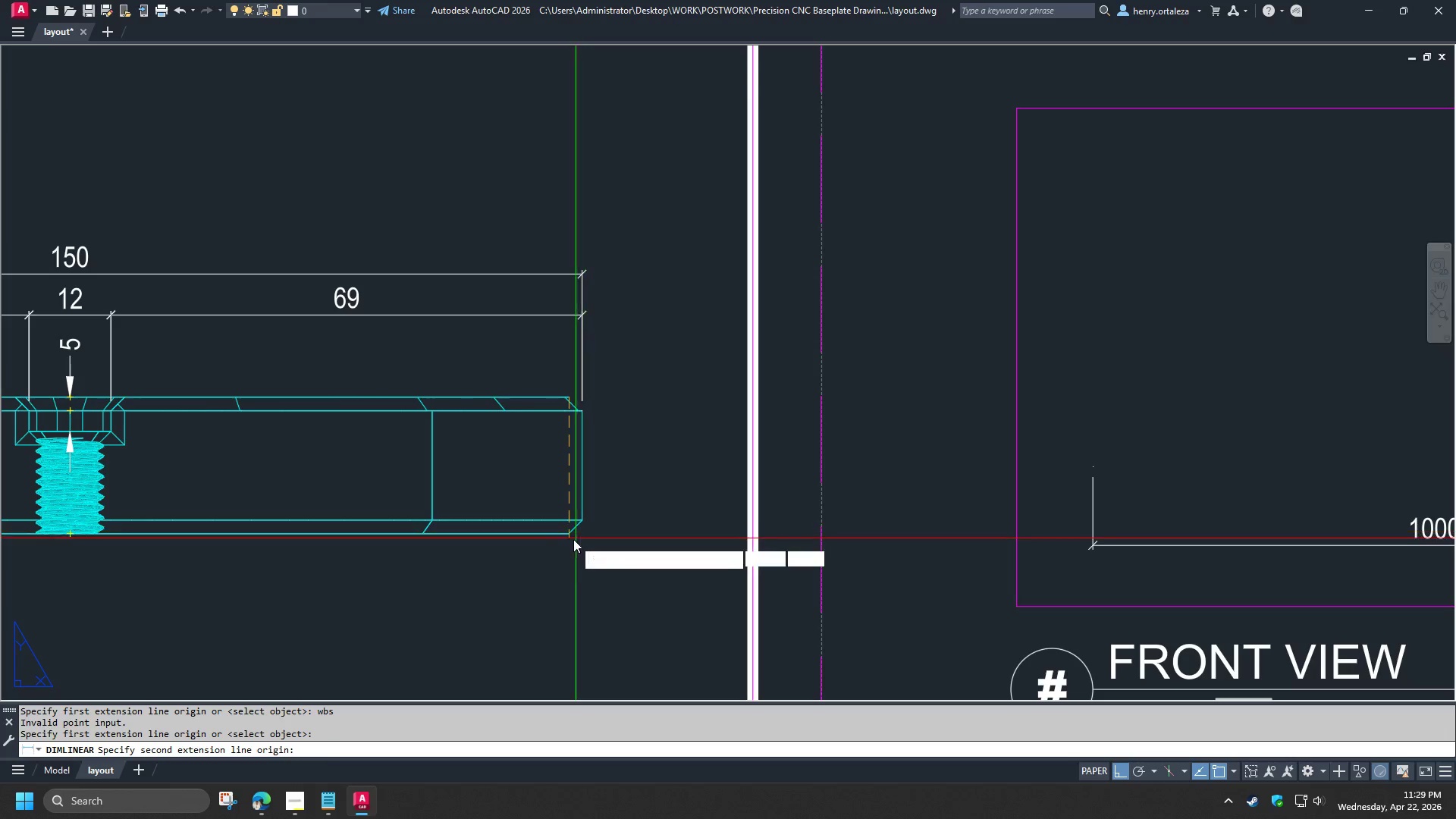 
left_click([566, 539])
 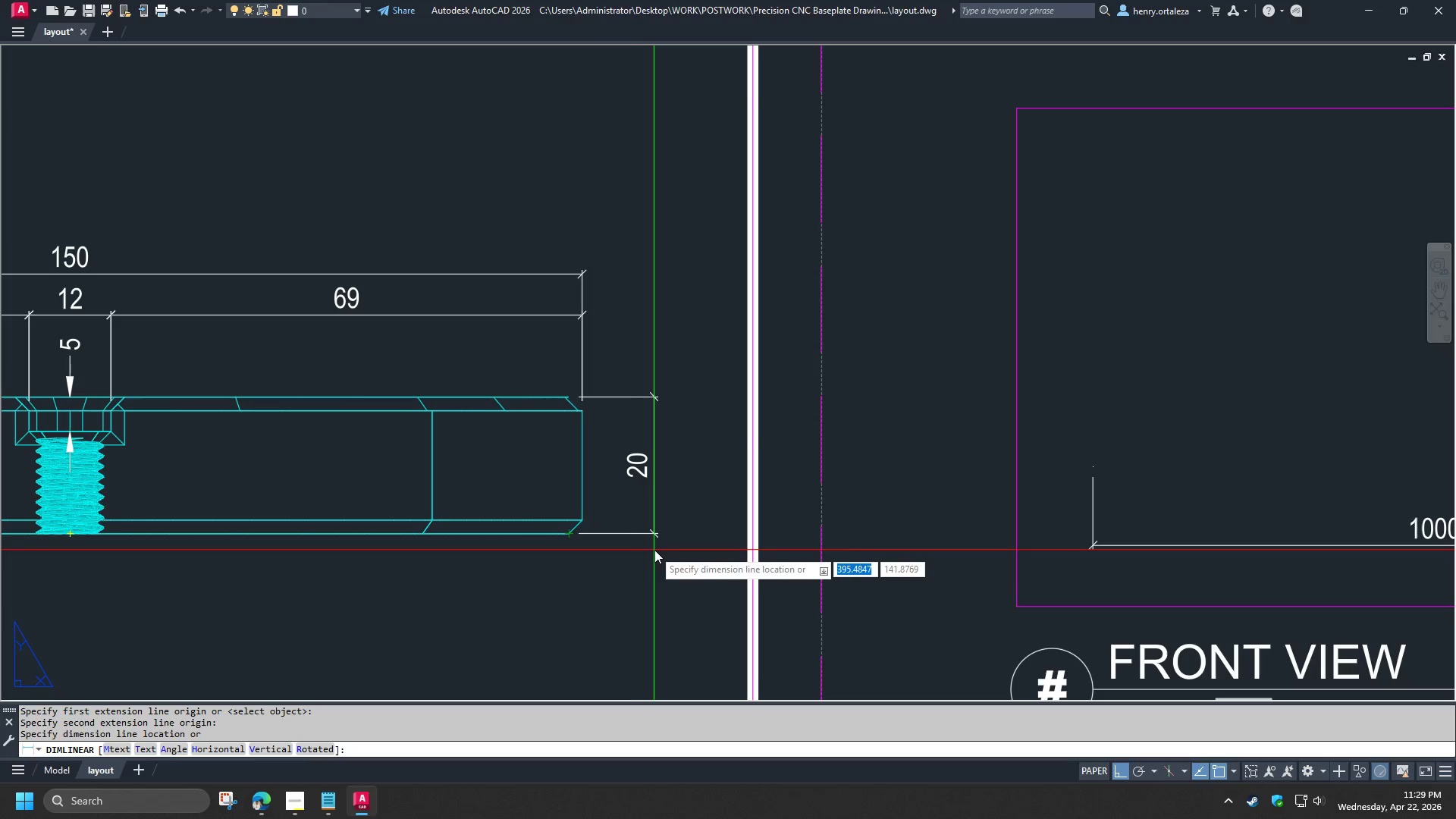 
left_click([655, 551])
 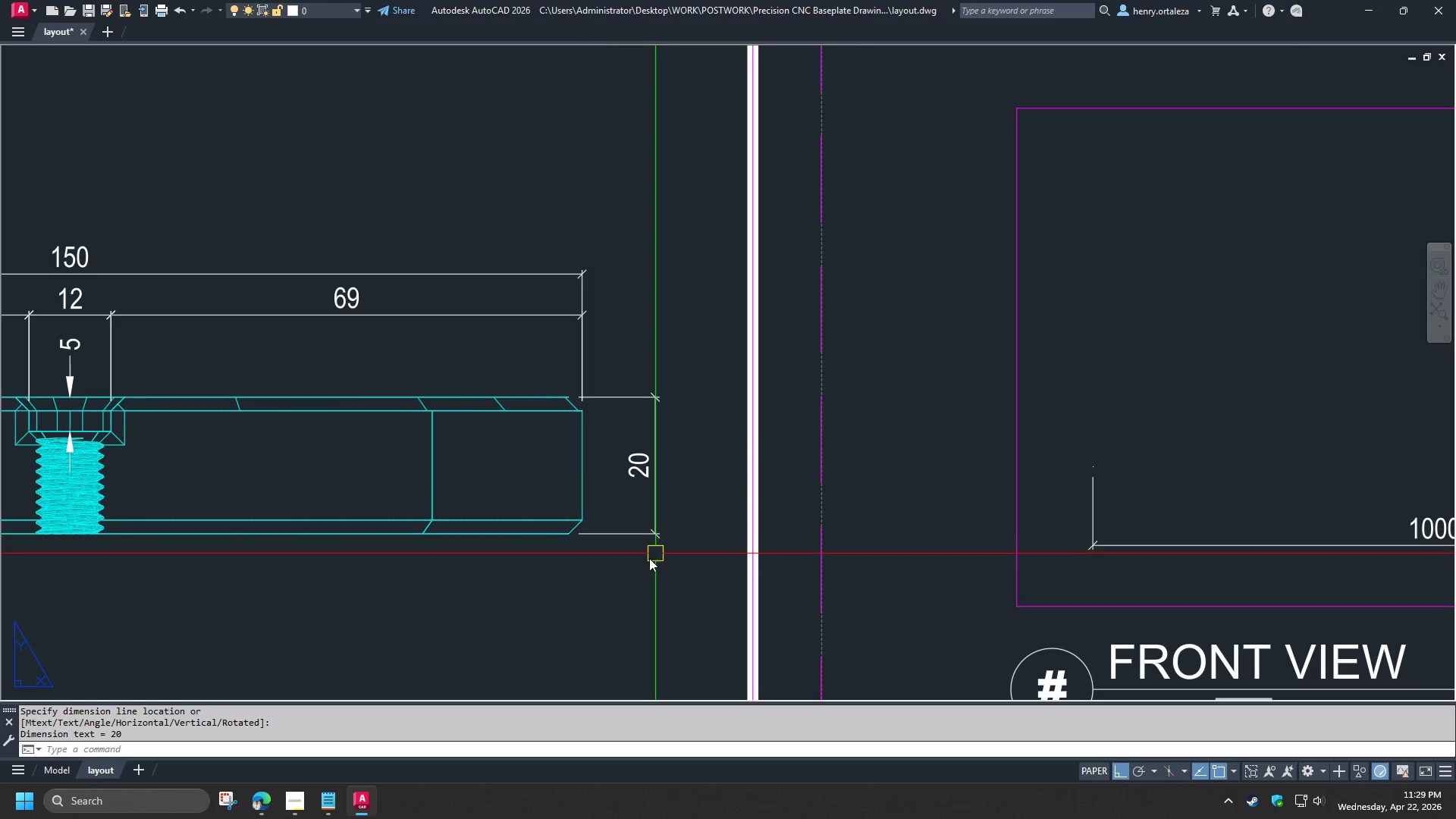 
scroll: coordinate [636, 561], scroll_direction: down, amount: 2.0
 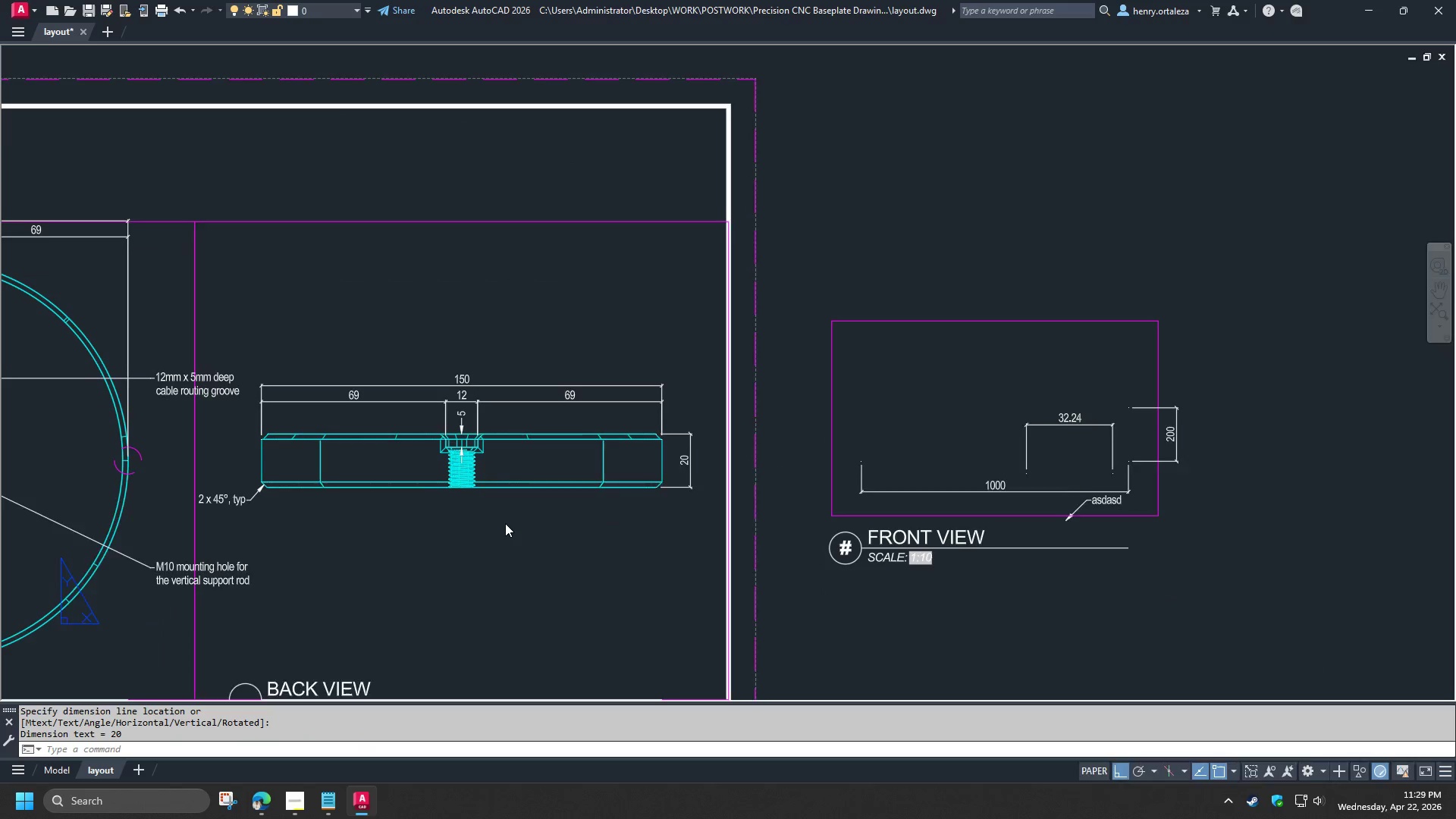 
type(re )
 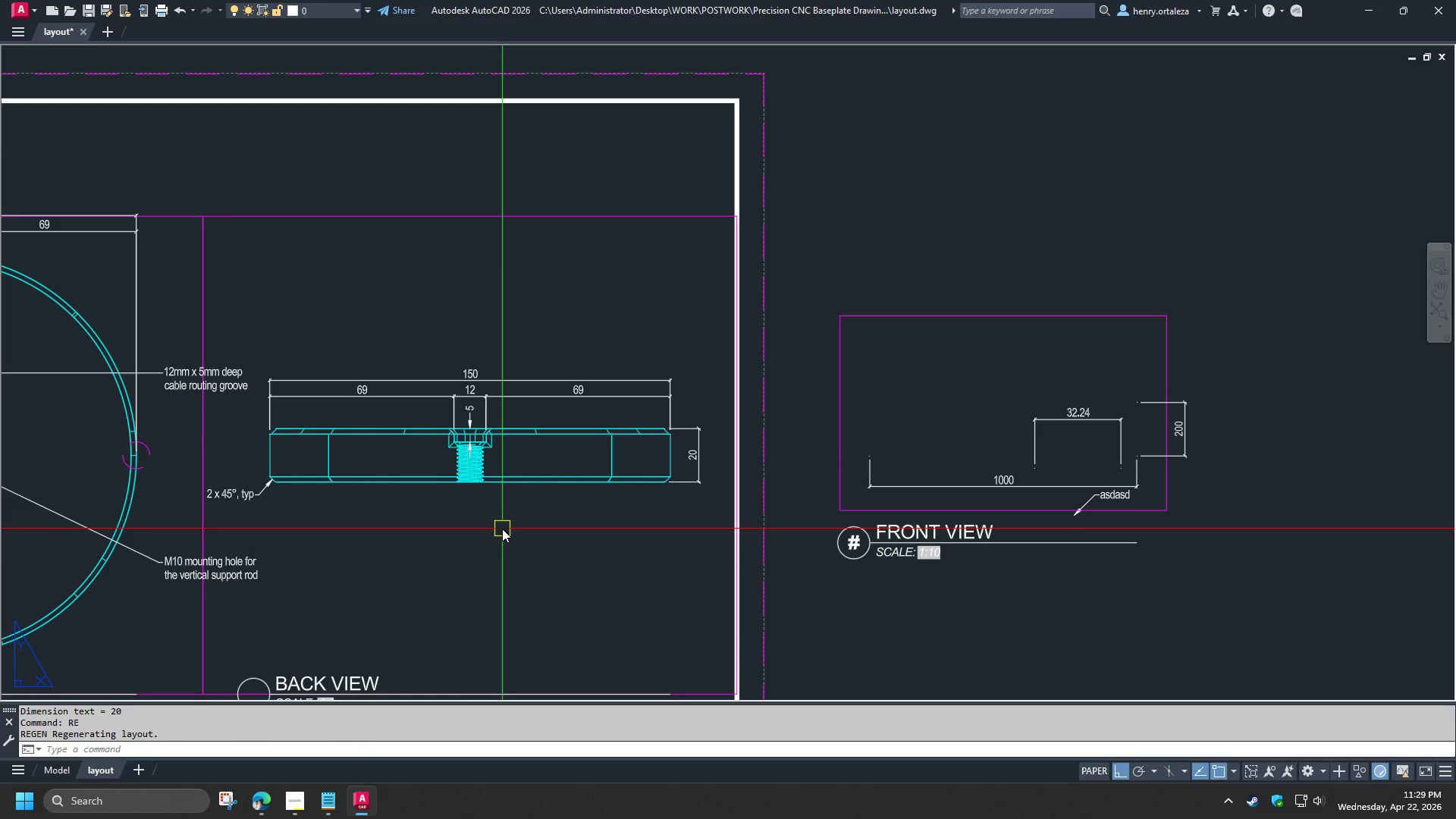 
wait(5.52)
 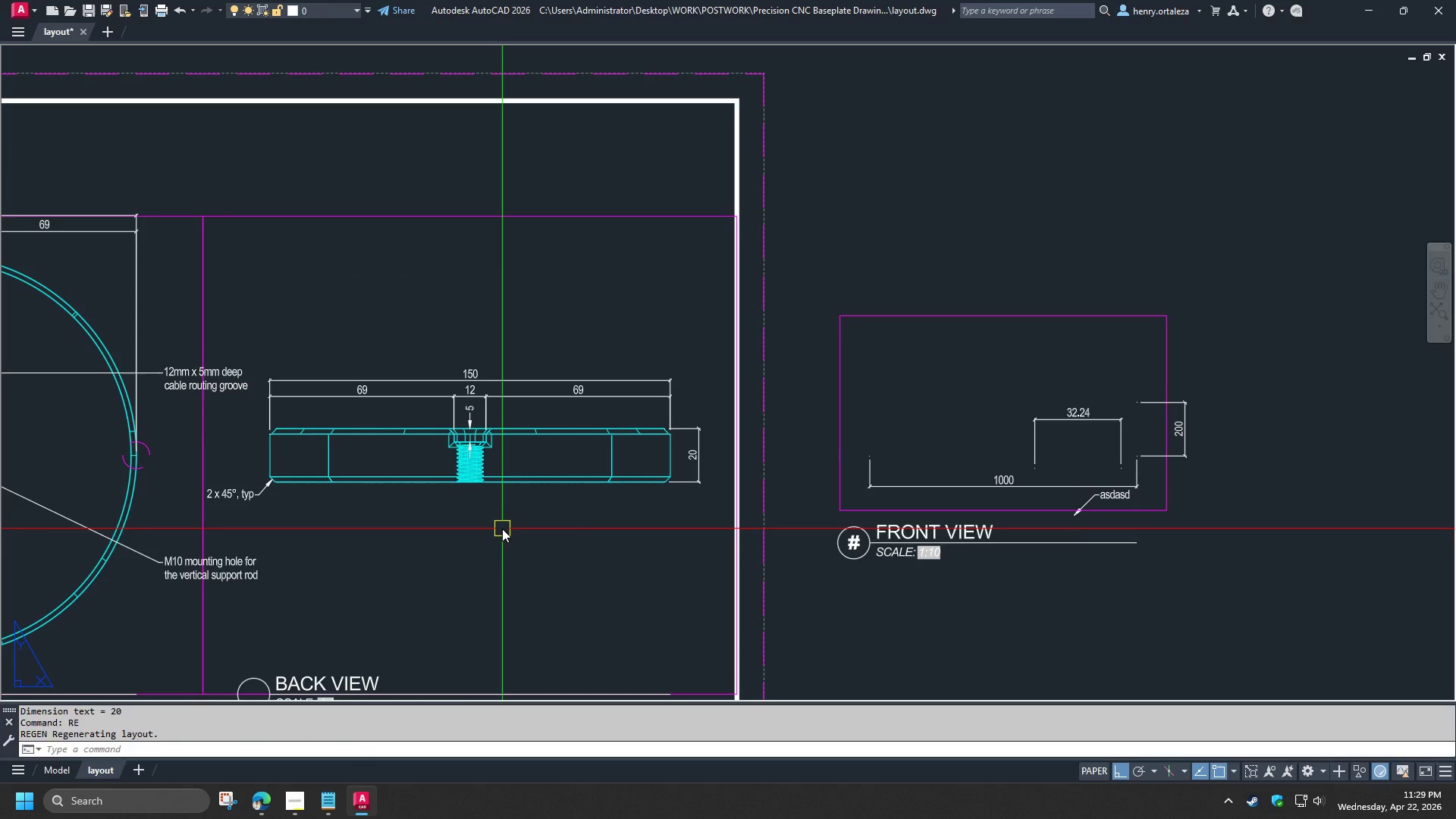 
type(pre )
 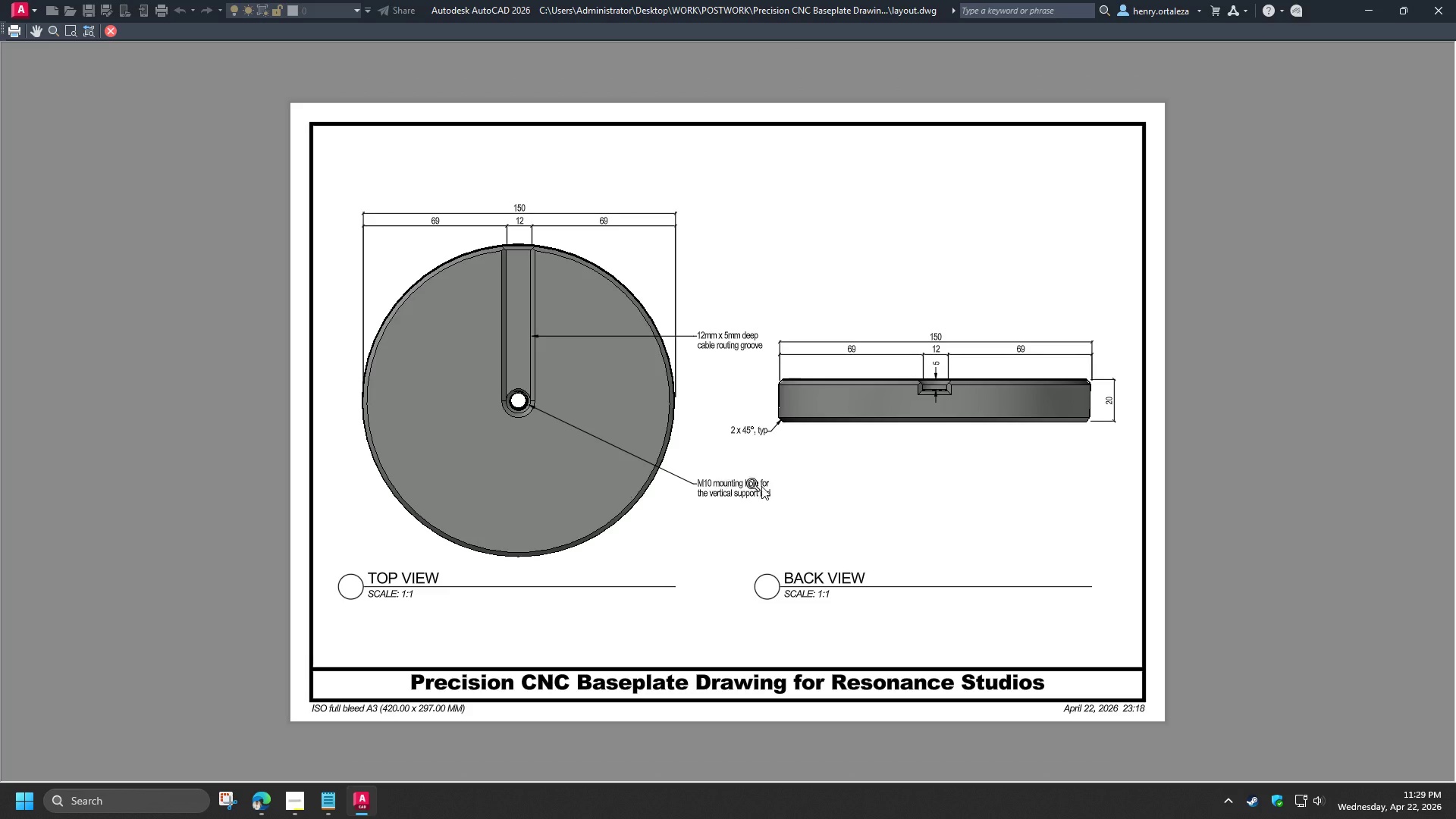 
scroll: coordinate [933, 415], scroll_direction: up, amount: 2.0
 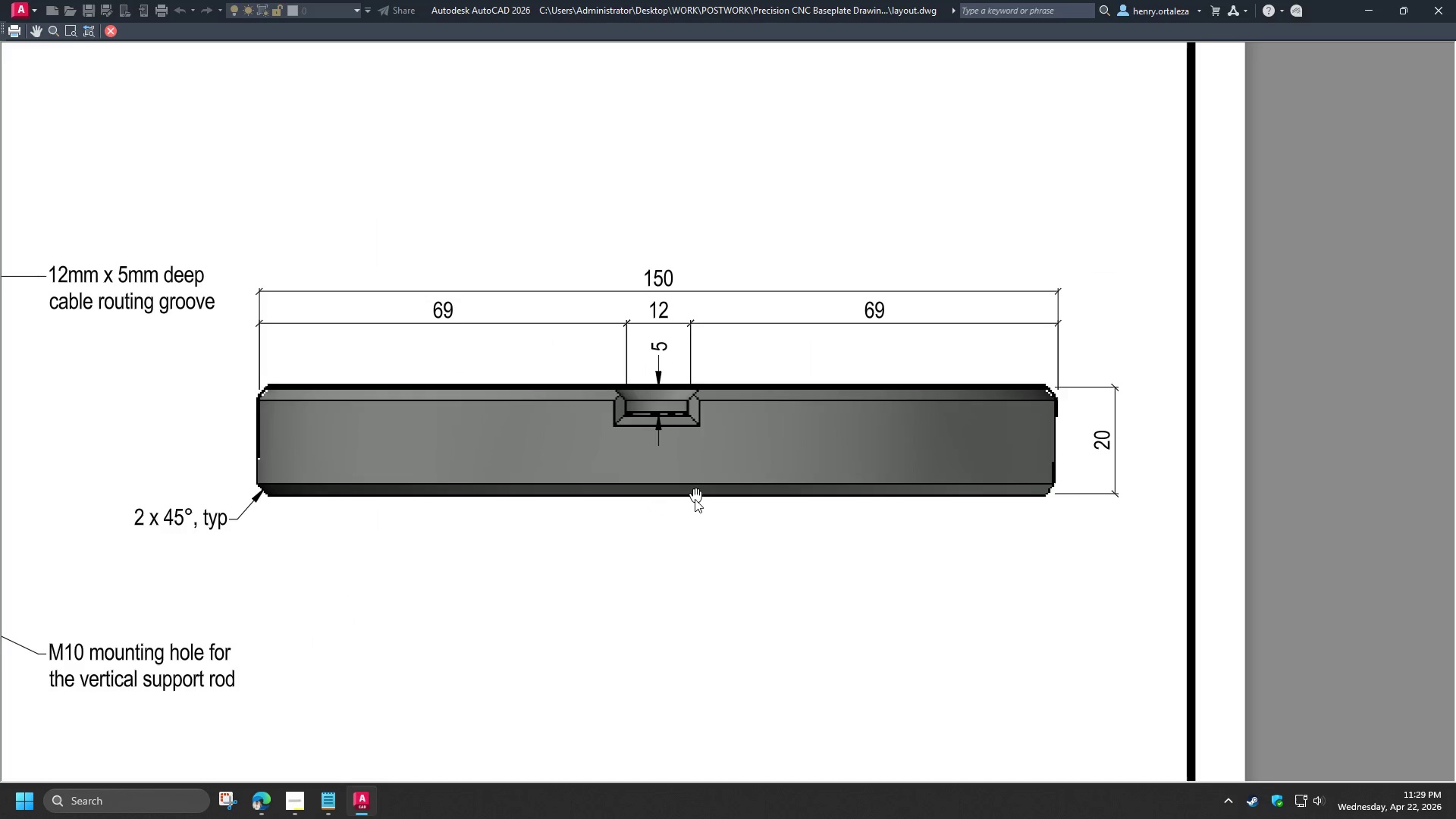 
scroll: coordinate [735, 508], scroll_direction: down, amount: 2.0
 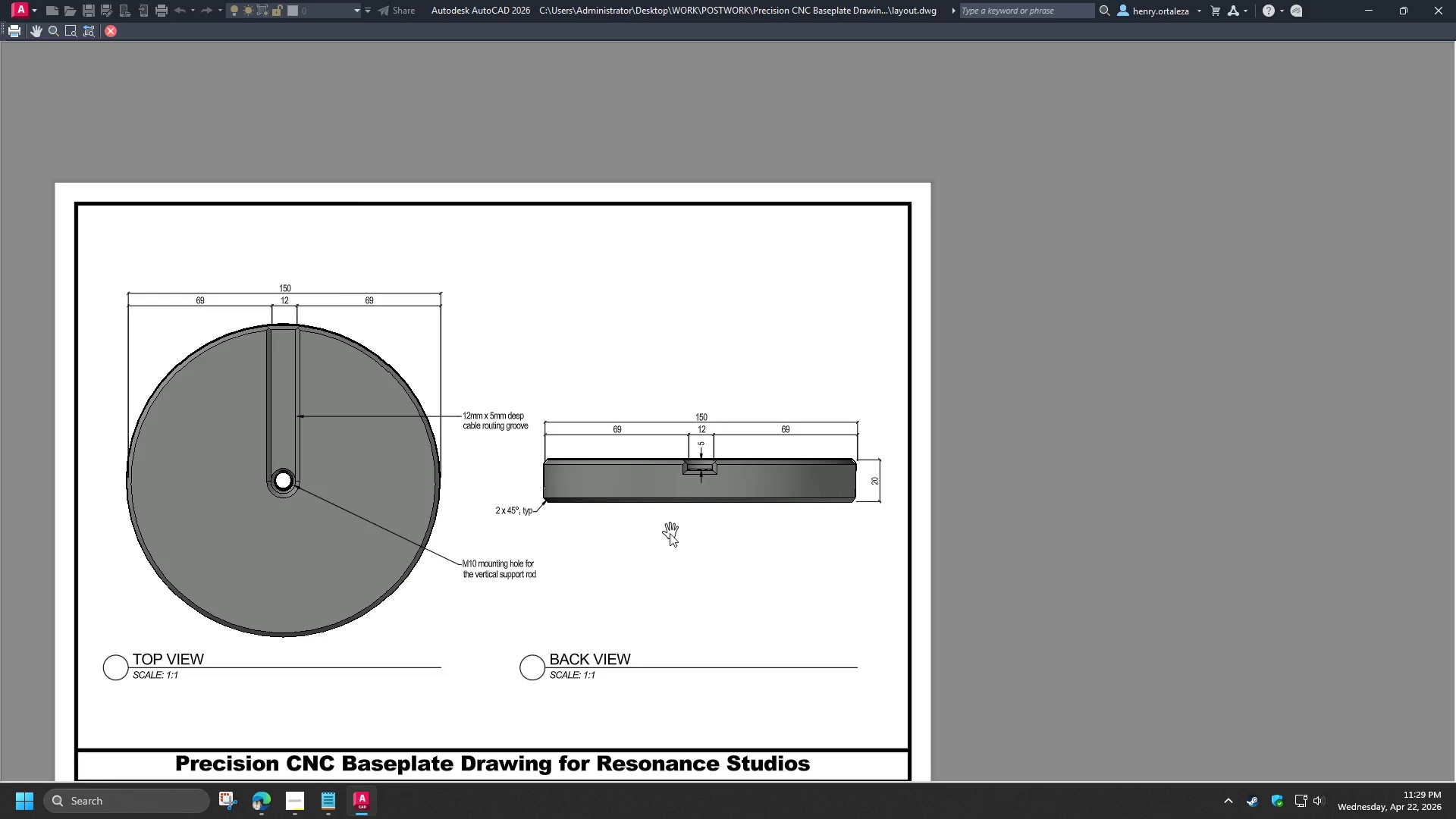 
key(Escape)
 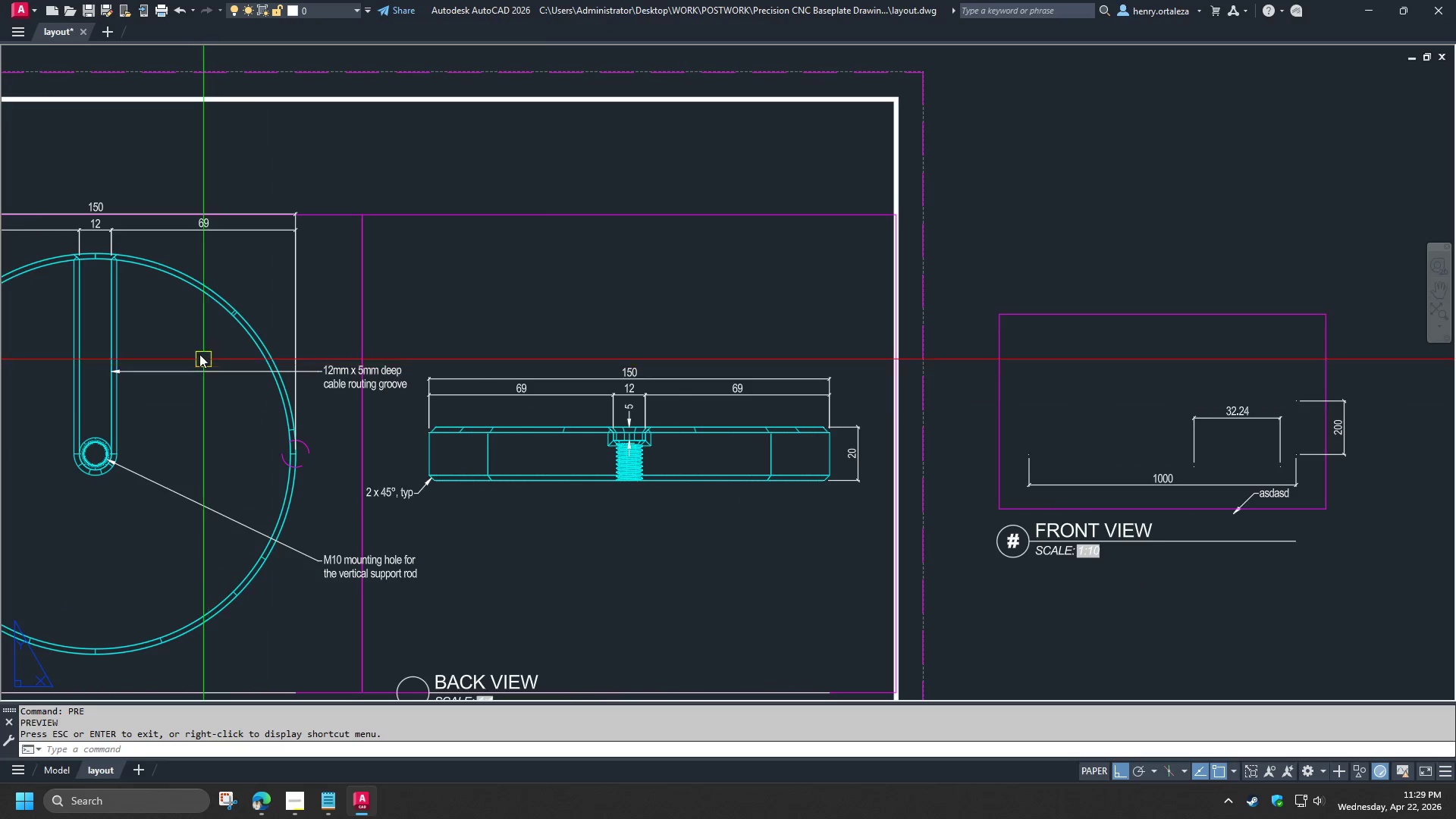 
left_click([202, 369])
 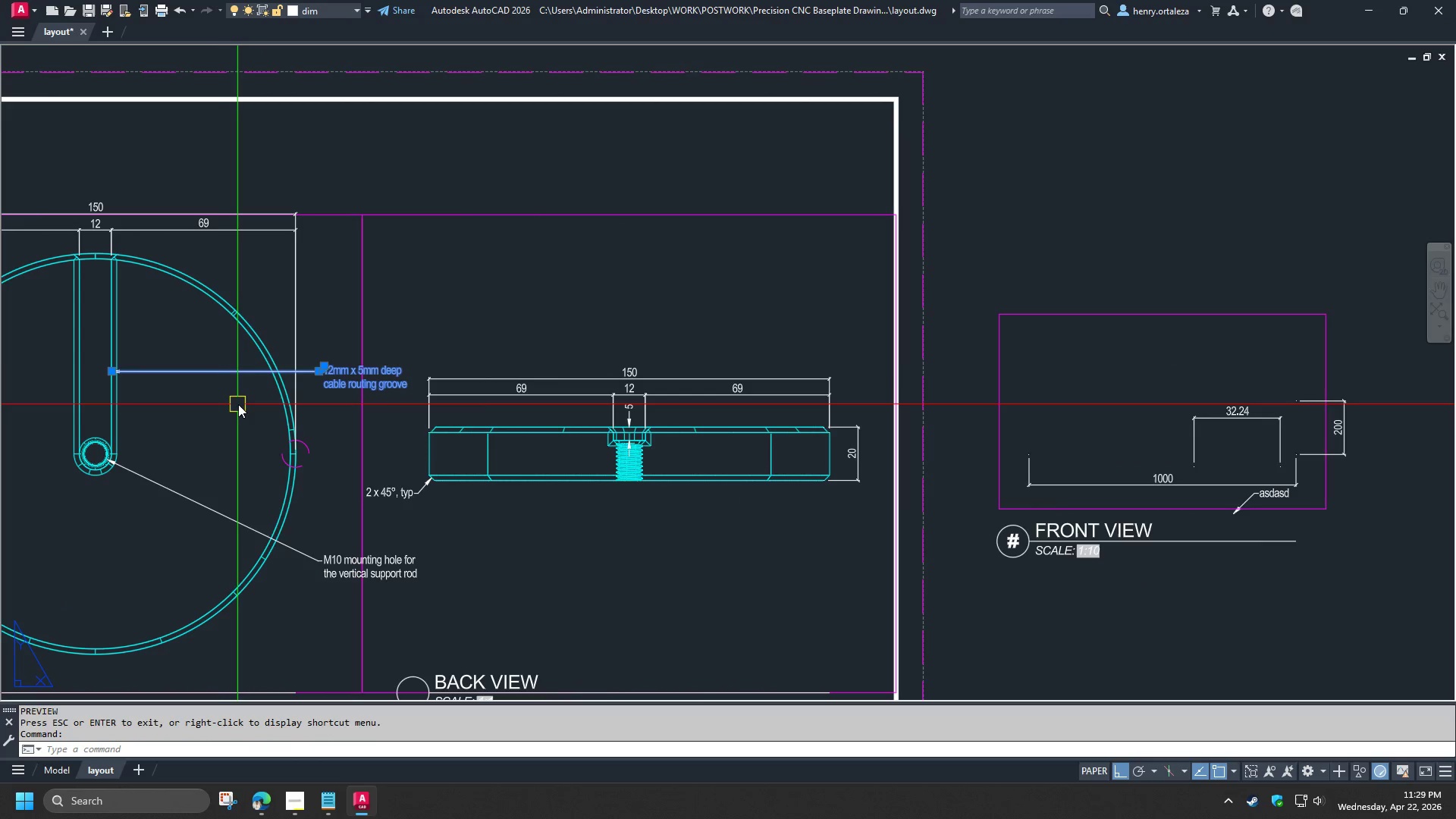 
type(co )
 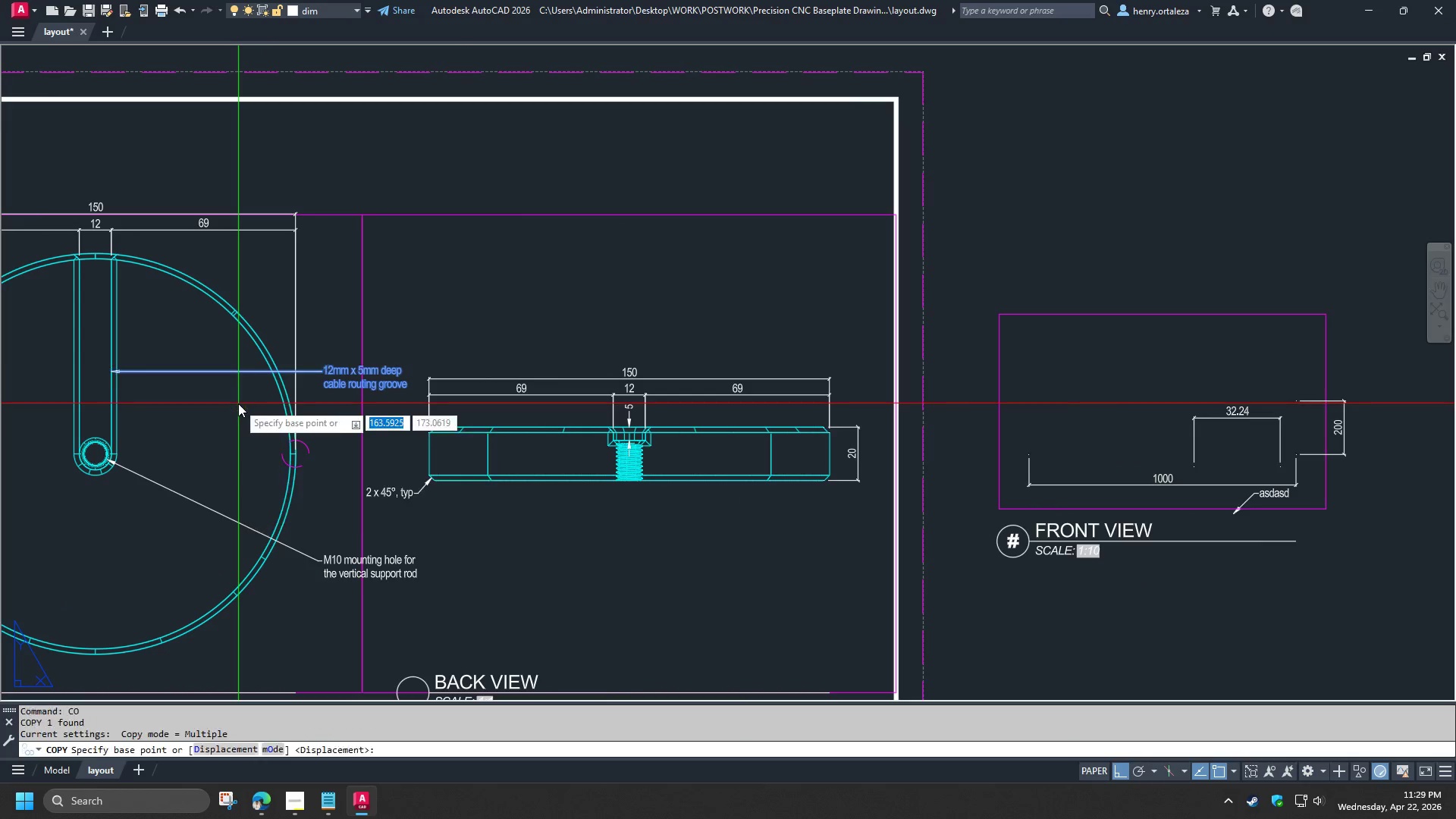 
left_click_drag(start_coordinate=[238, 403], to_coordinate=[248, 407])
 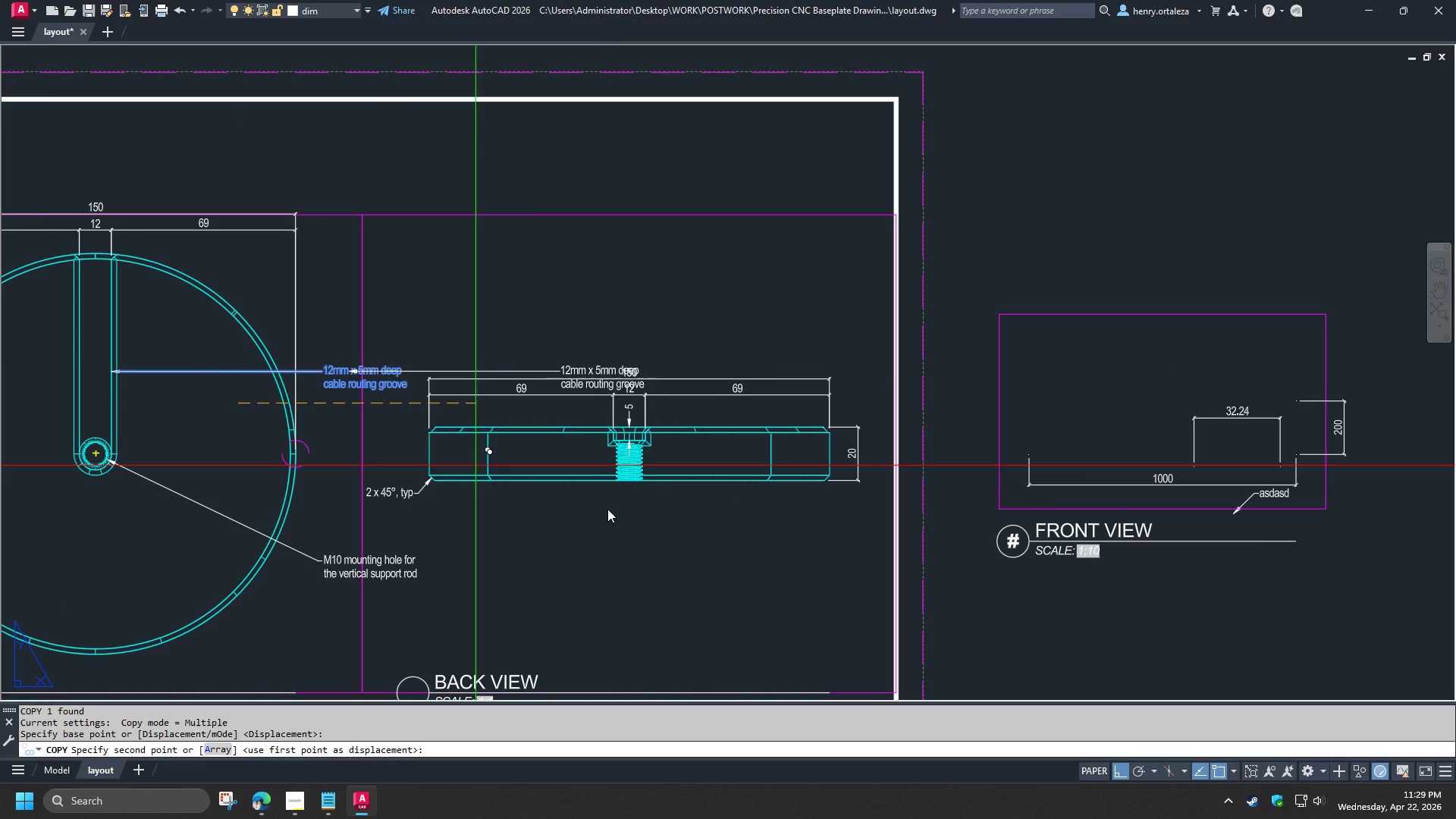 
hold_key(key=ShiftLeft, duration=1.53)
 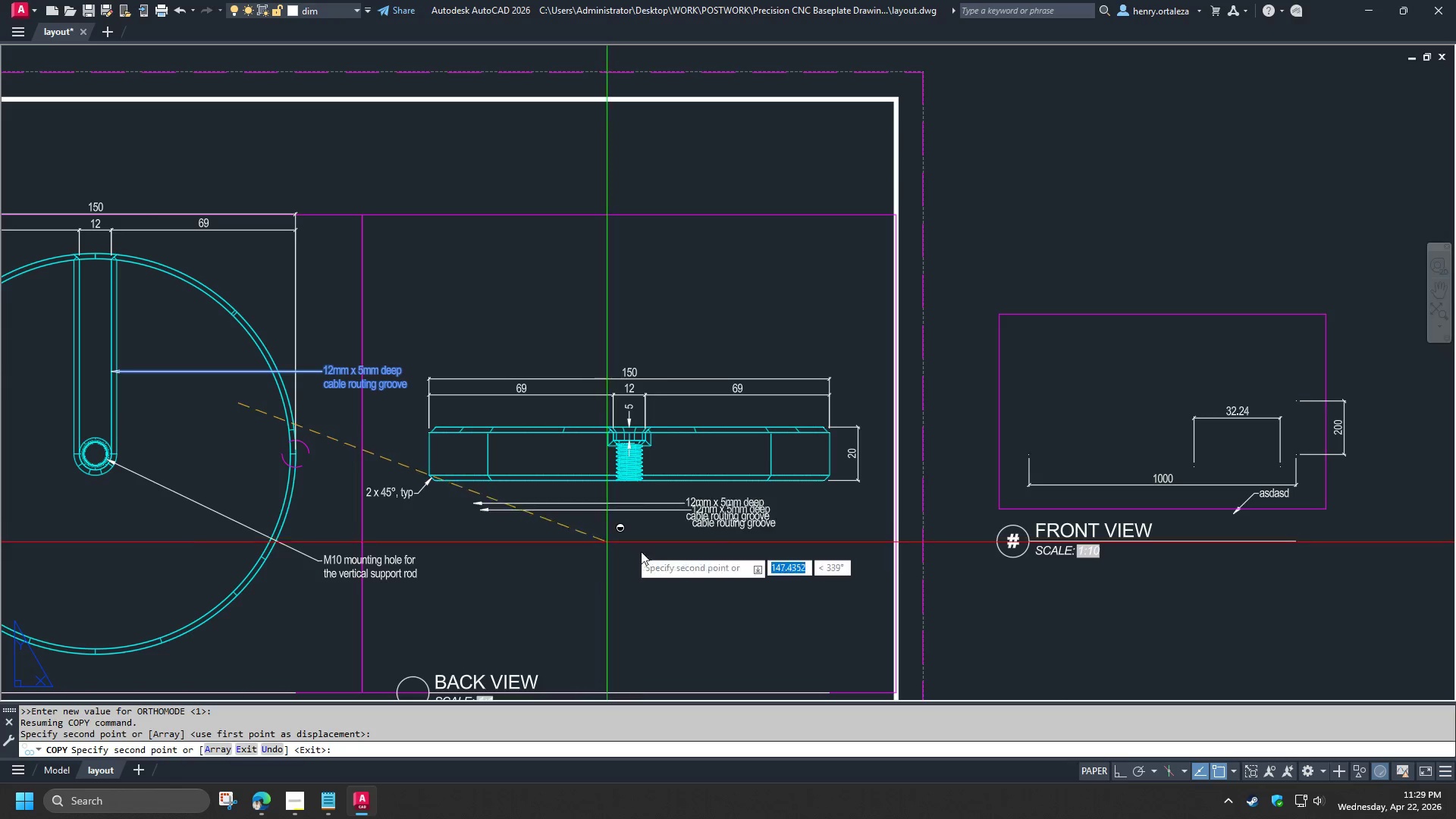 
hold_key(key=ShiftLeft, duration=0.5)
left_click([601, 535])
 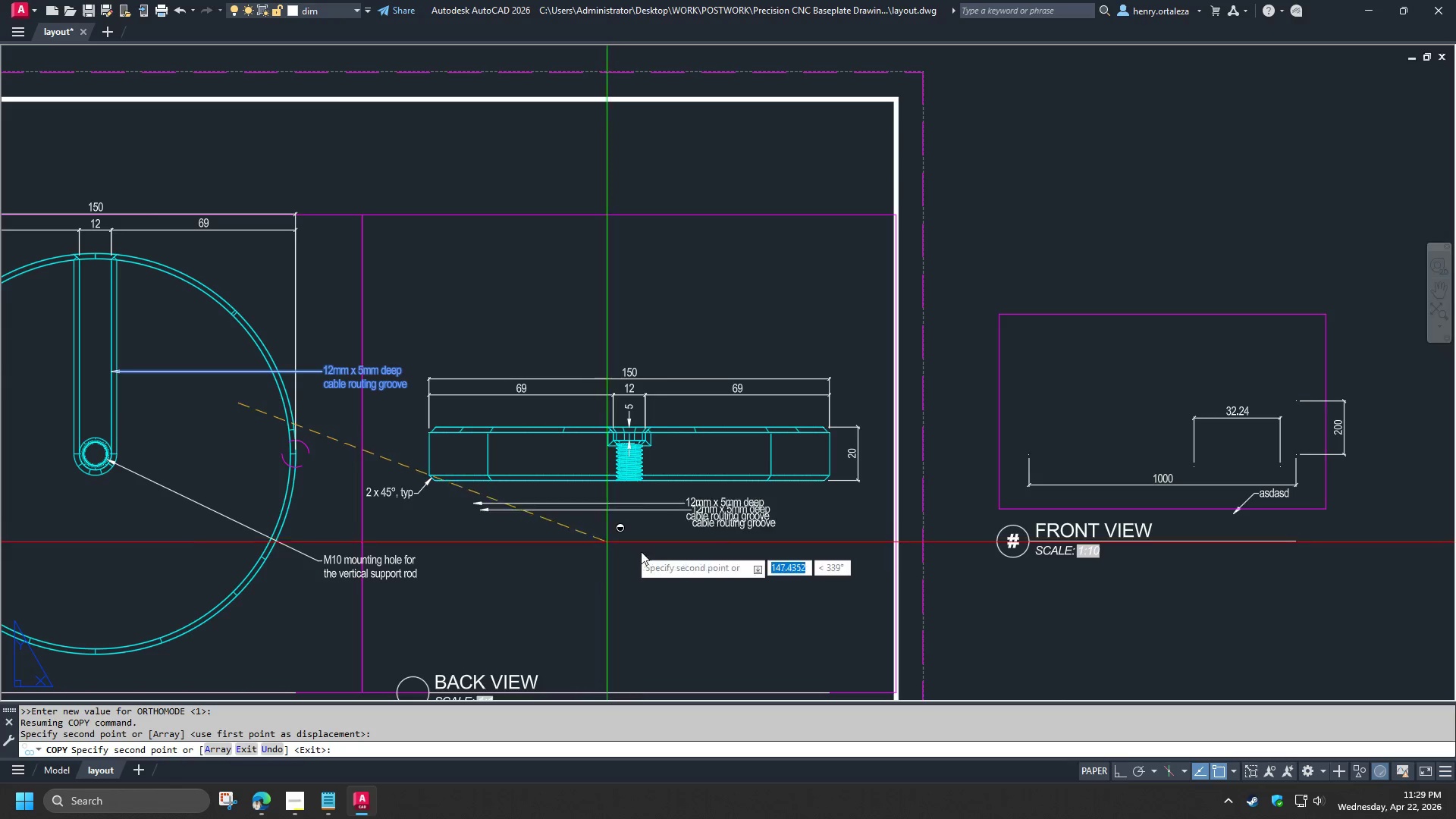 
key(Space)
 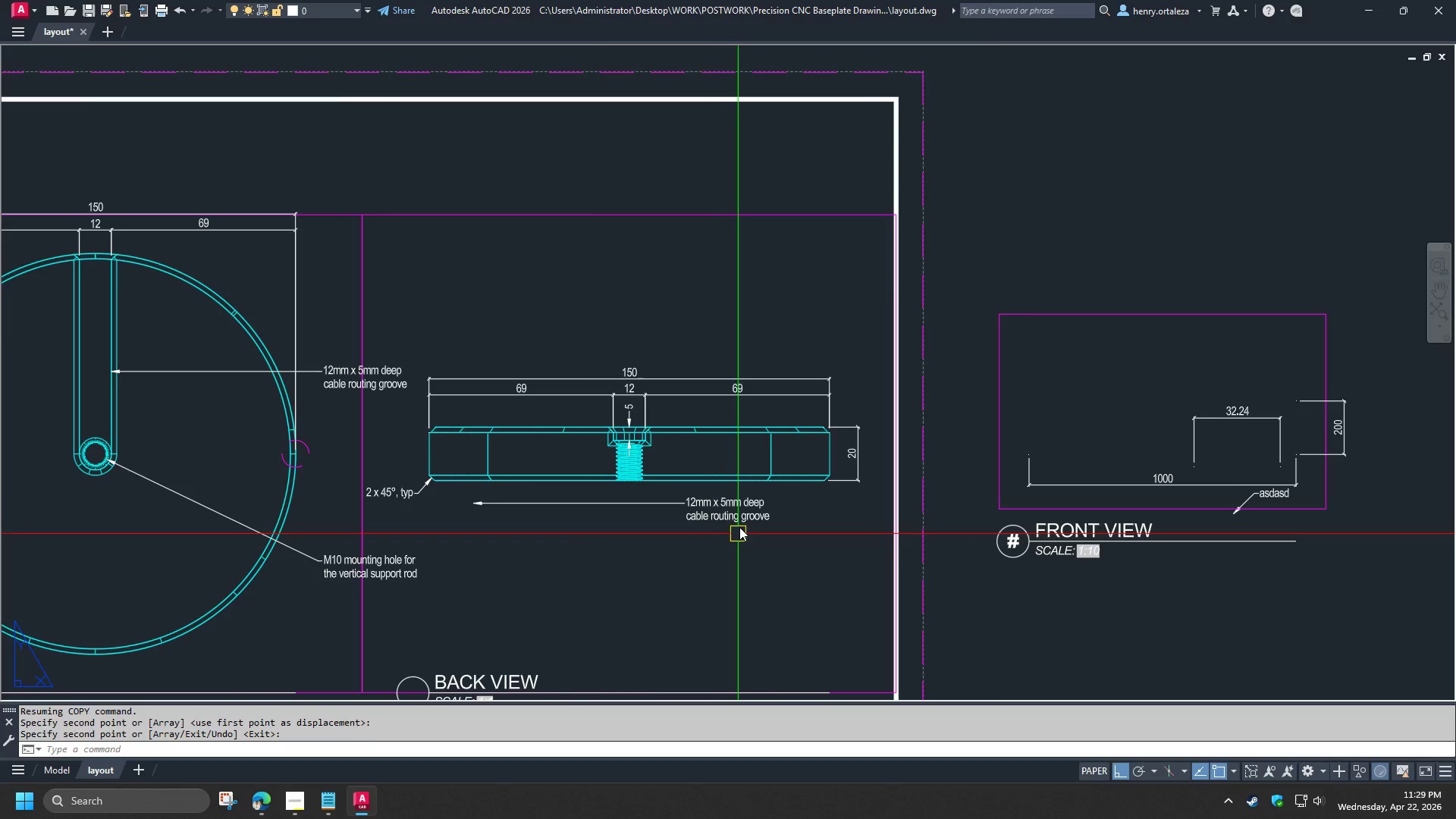 
scroll: coordinate [737, 513], scroll_direction: up, amount: 1.0
 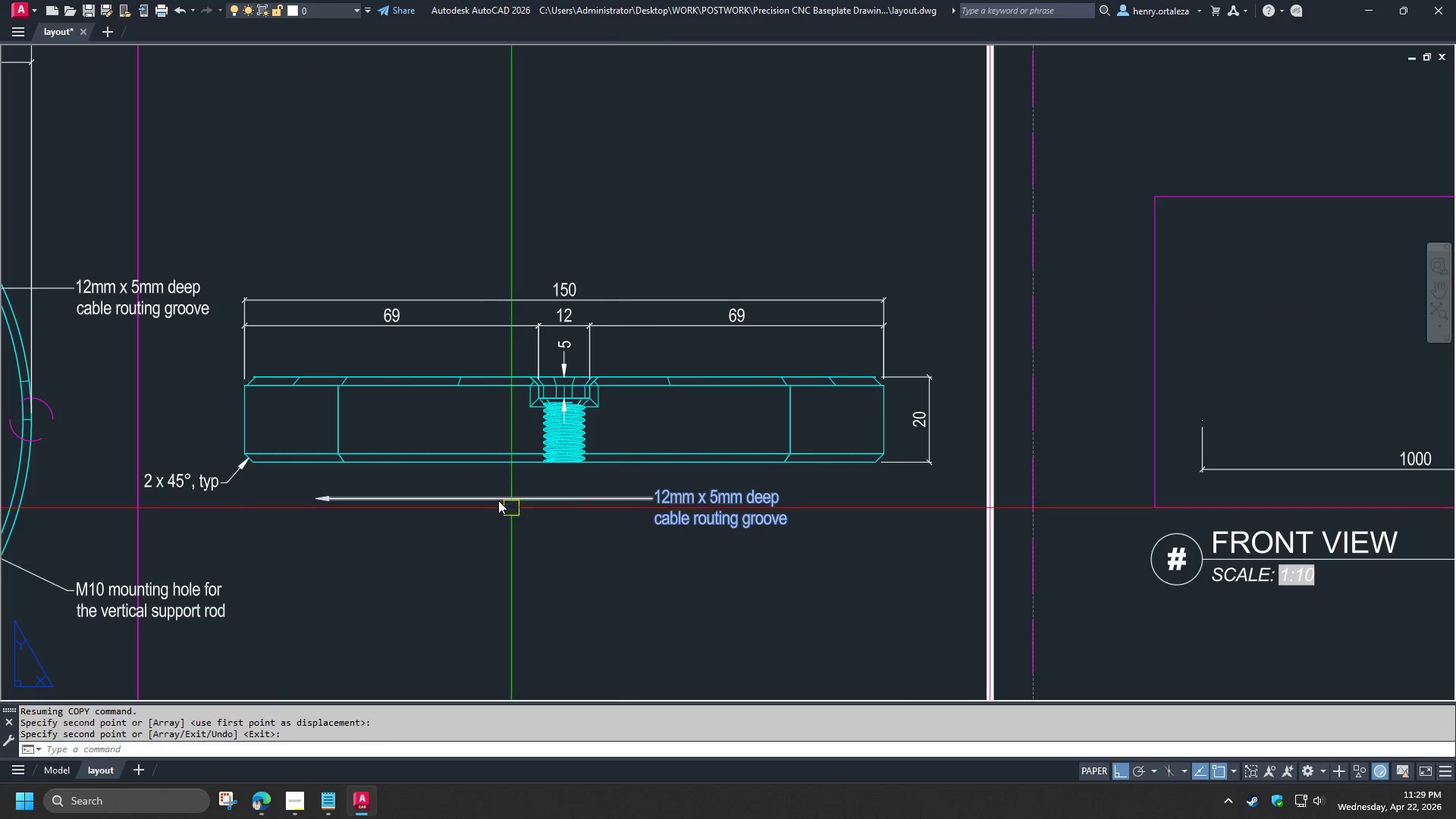 
left_click([492, 495])
 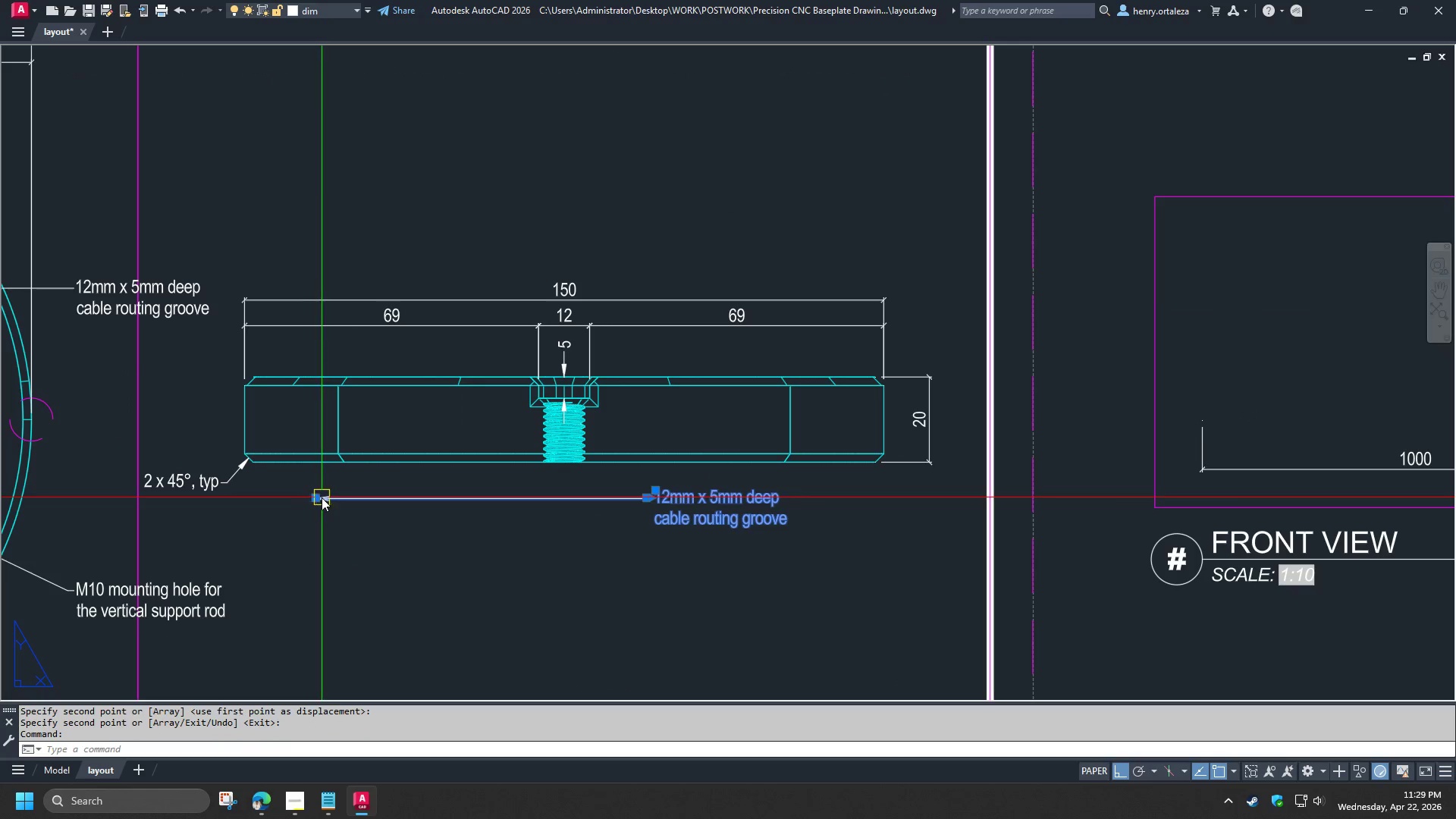 
left_click([317, 499])
 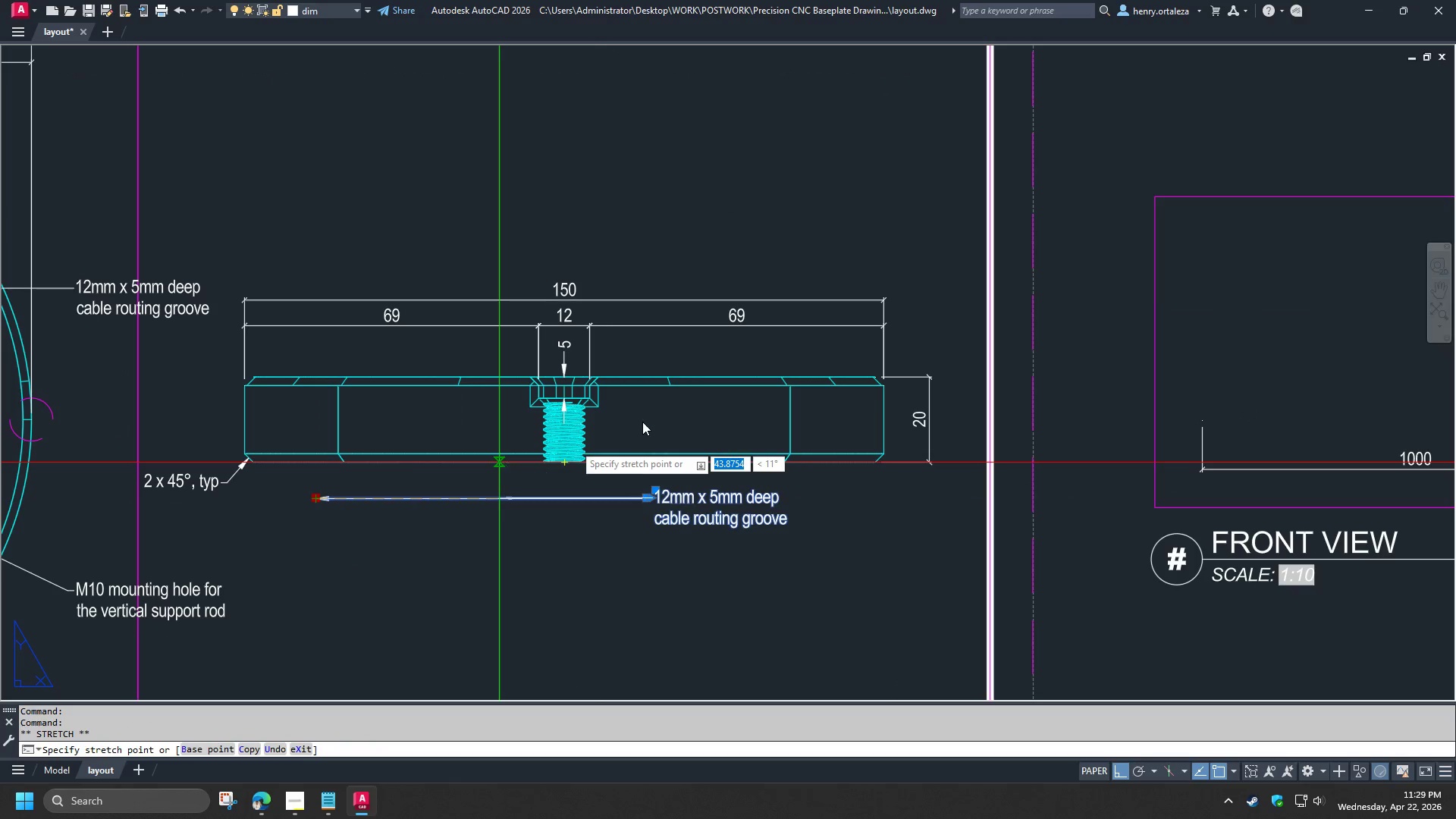 
scroll: coordinate [641, 403], scroll_direction: up, amount: 2.0
 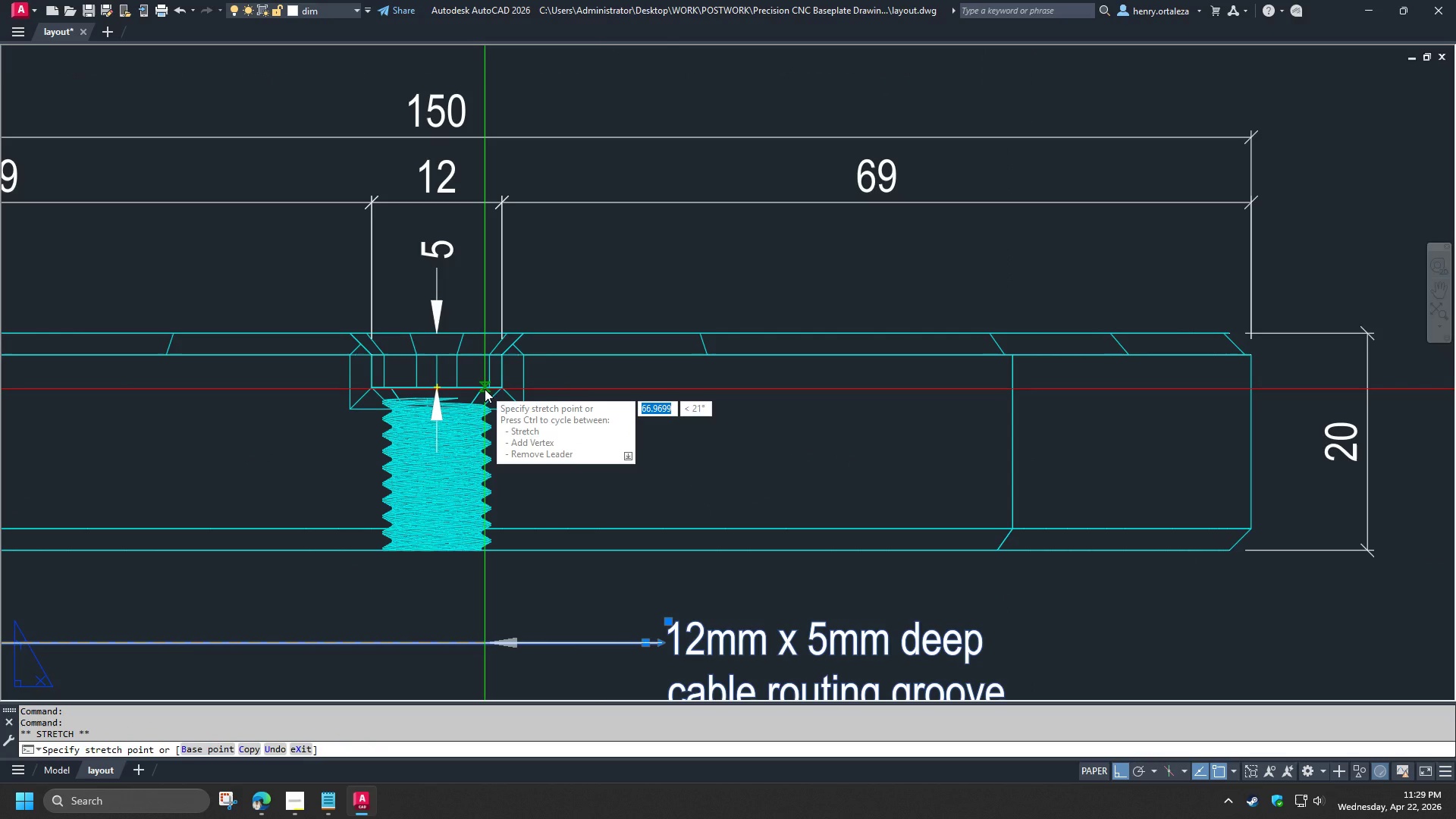 
left_click([485, 389])
 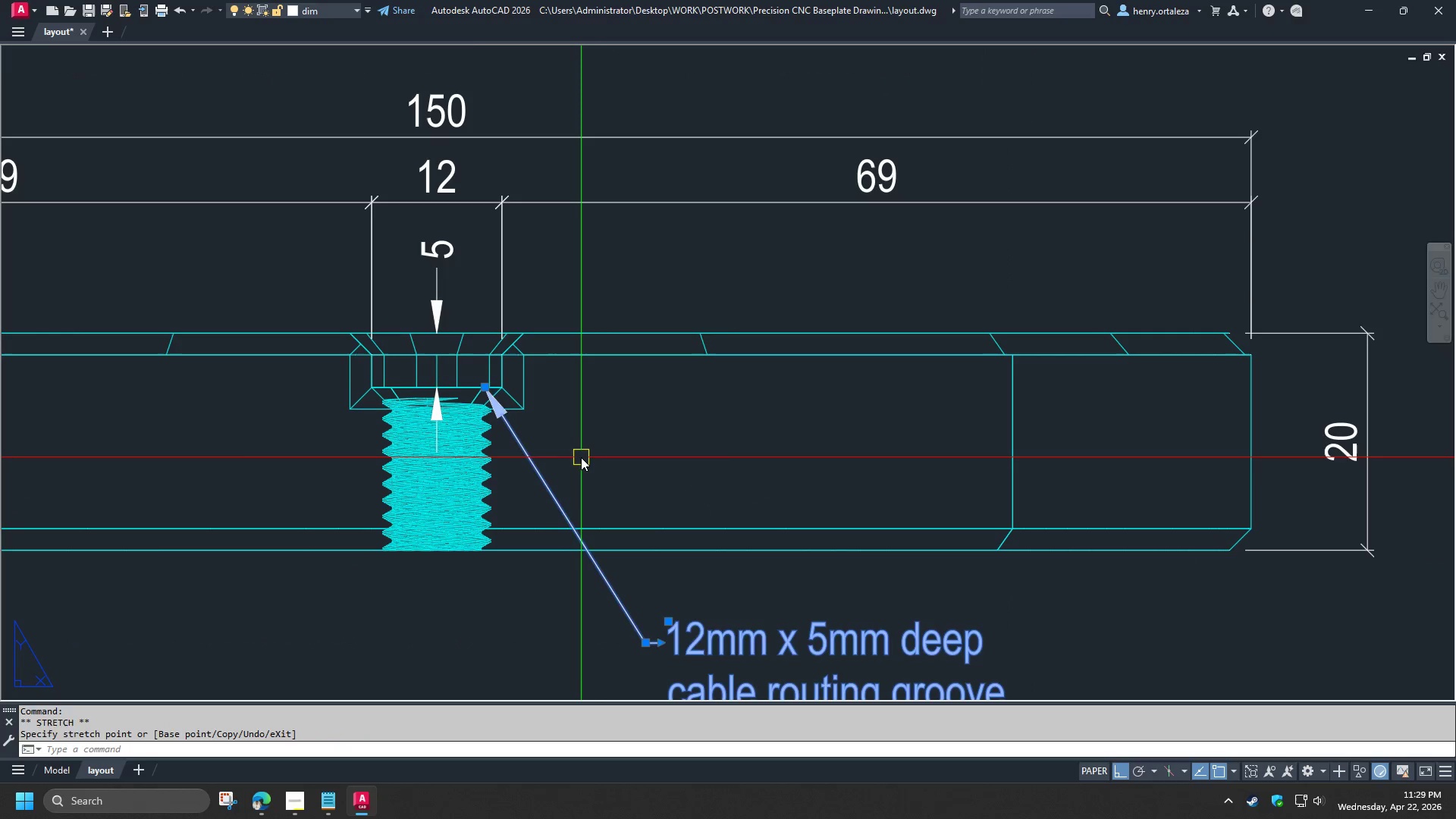 
key(Escape)
 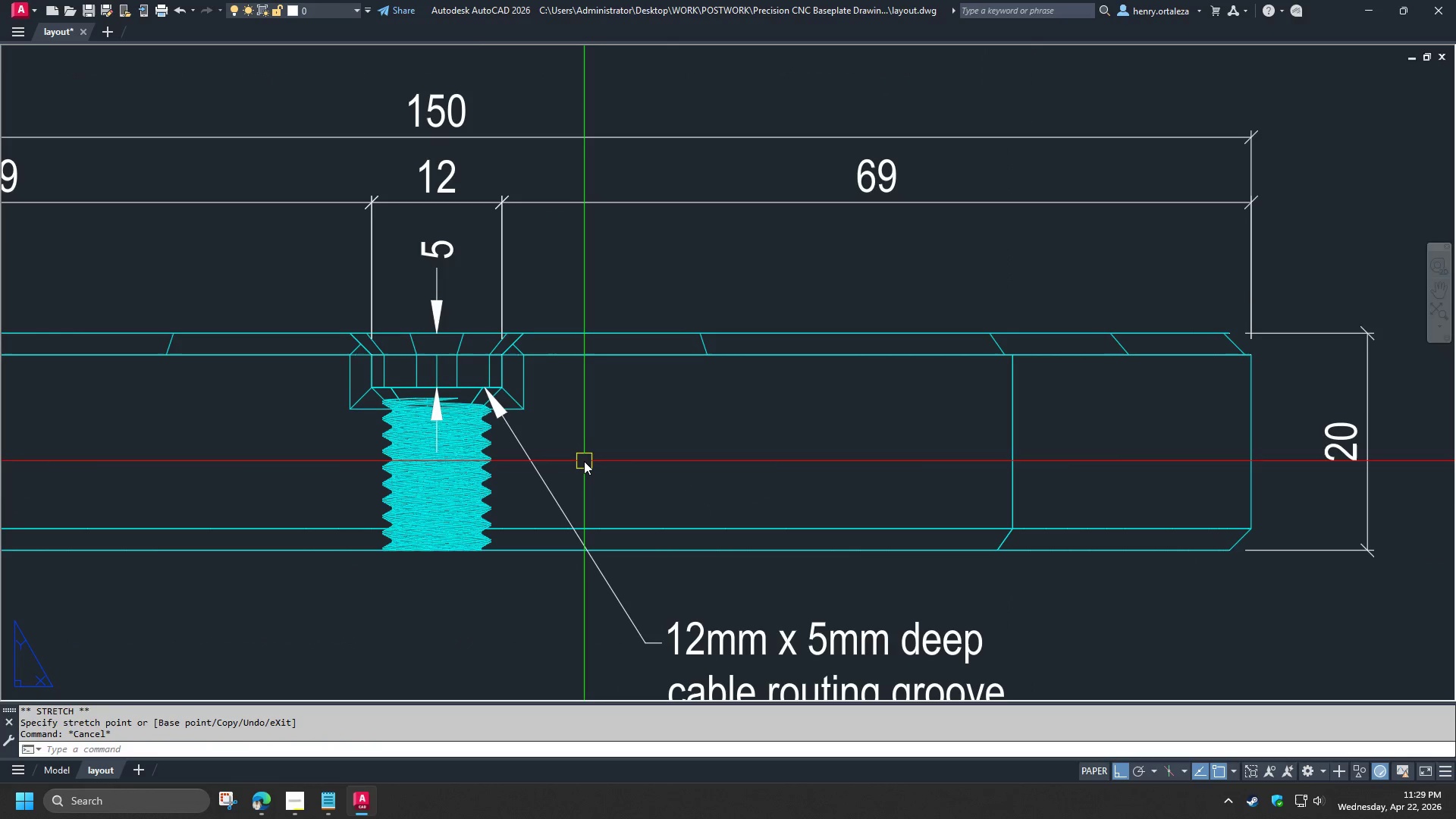 
scroll: coordinate [587, 472], scroll_direction: down, amount: 3.0
 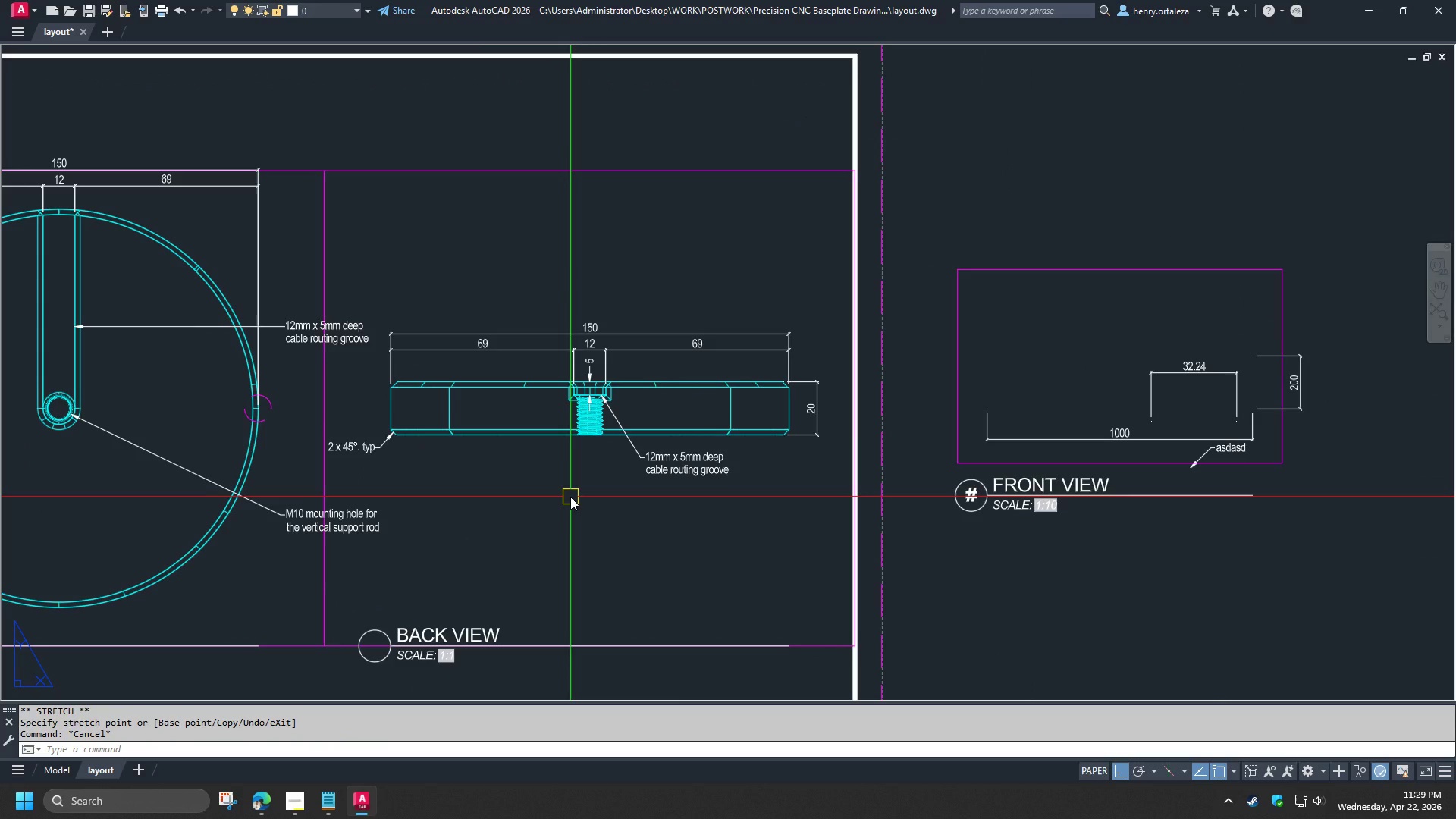 
type(pre )
 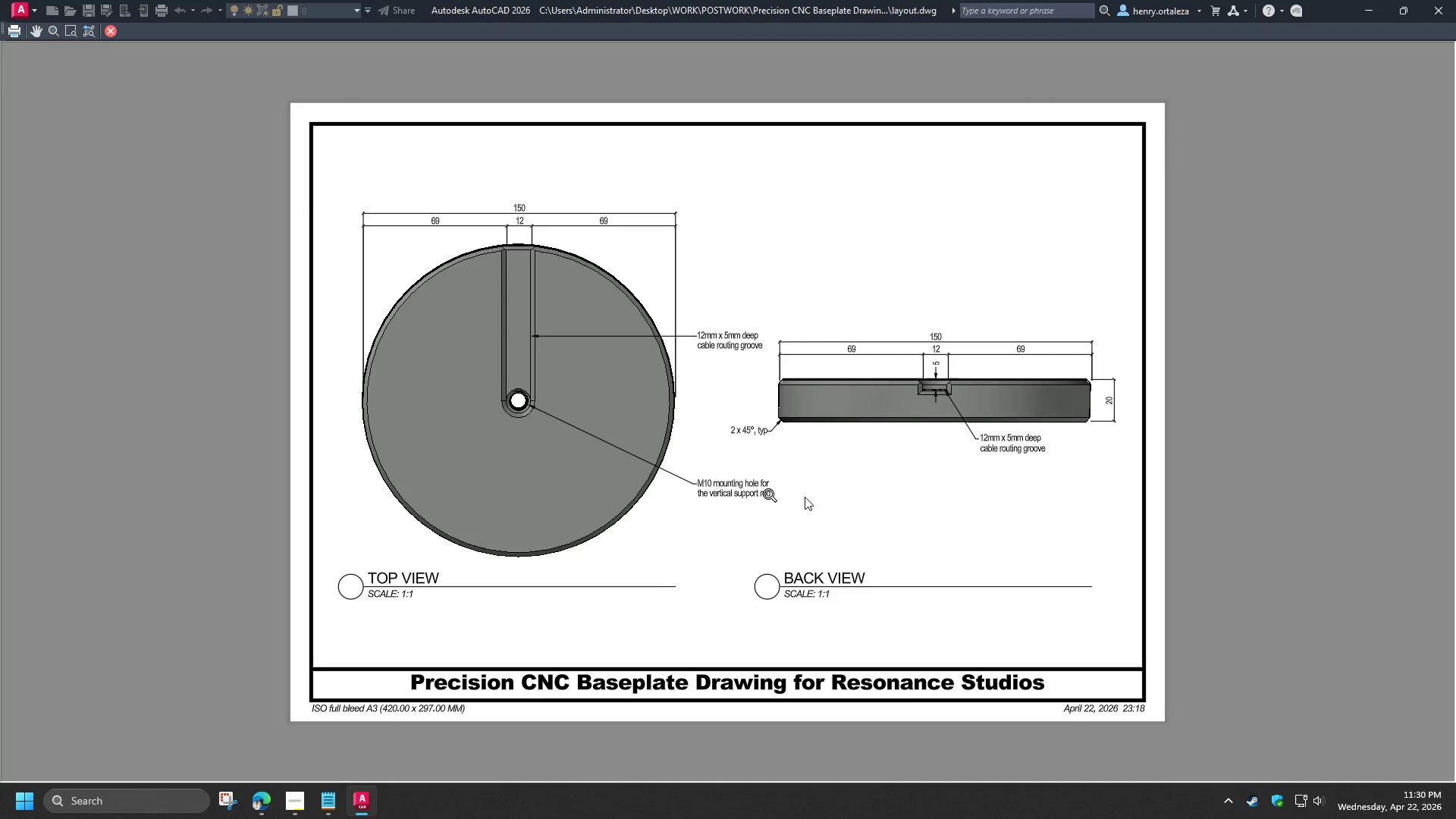 
scroll: coordinate [1022, 457], scroll_direction: up, amount: 2.0
 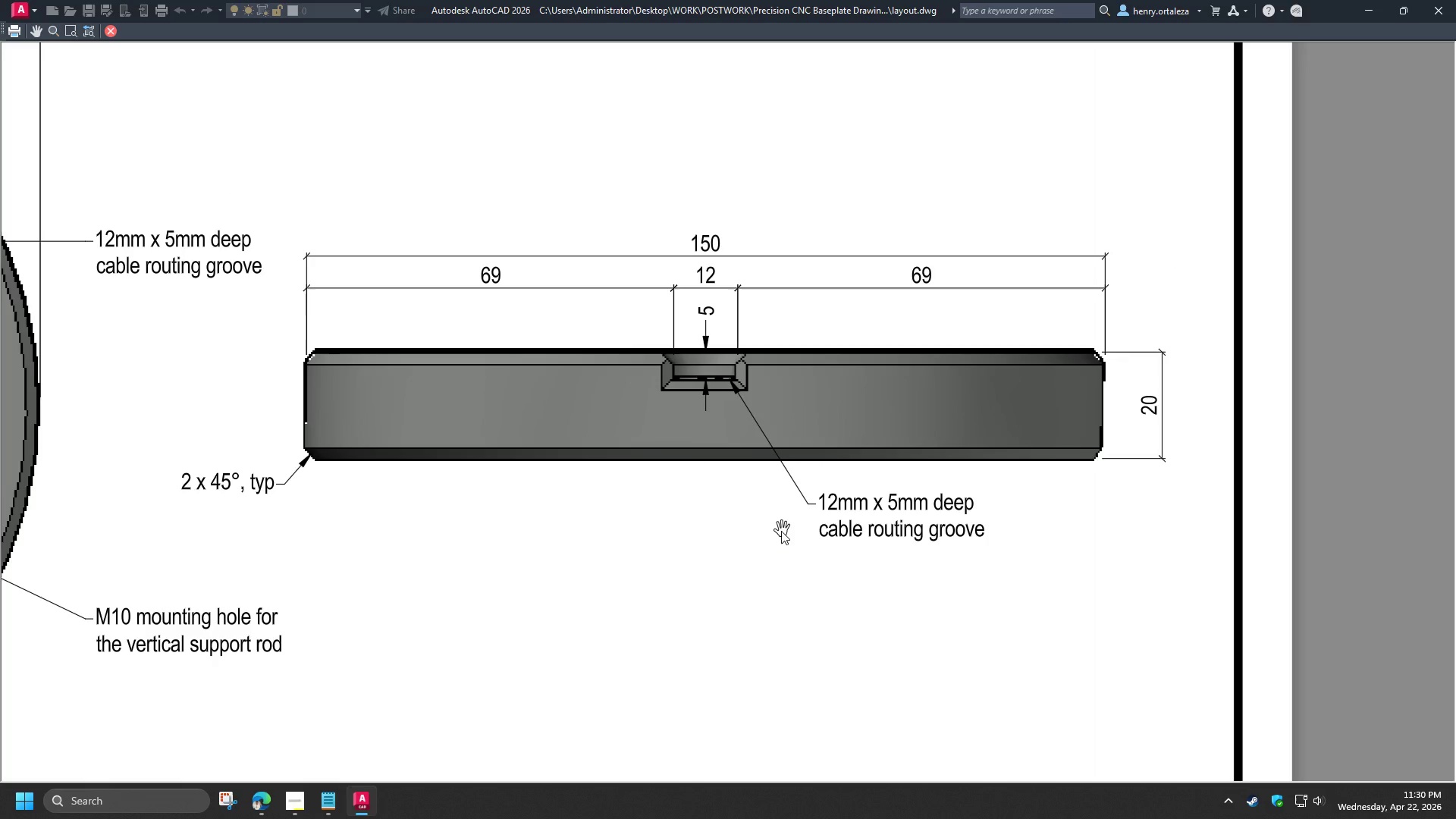 
scroll: coordinate [781, 531], scroll_direction: down, amount: 1.0
 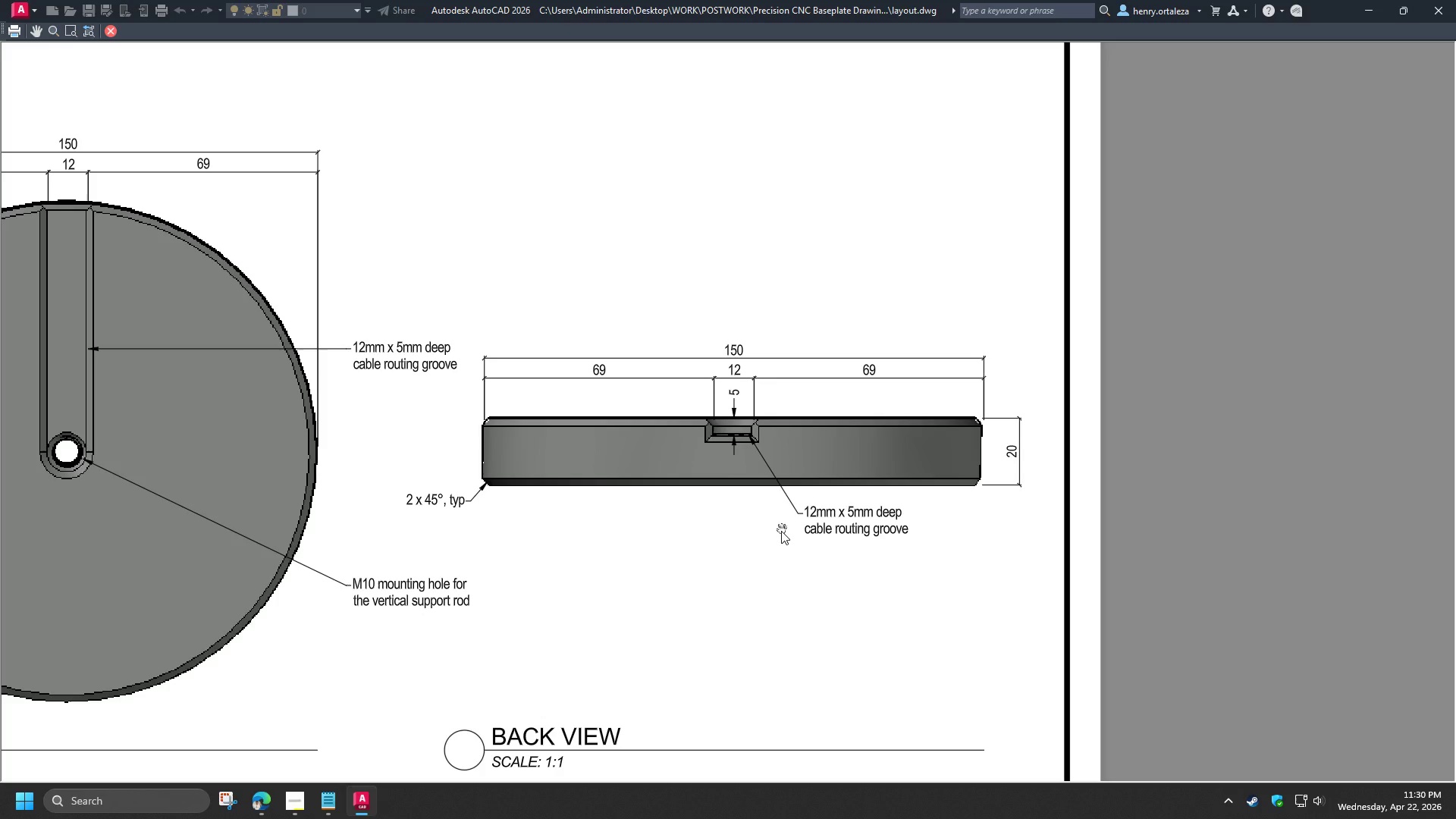 
key(Escape)
 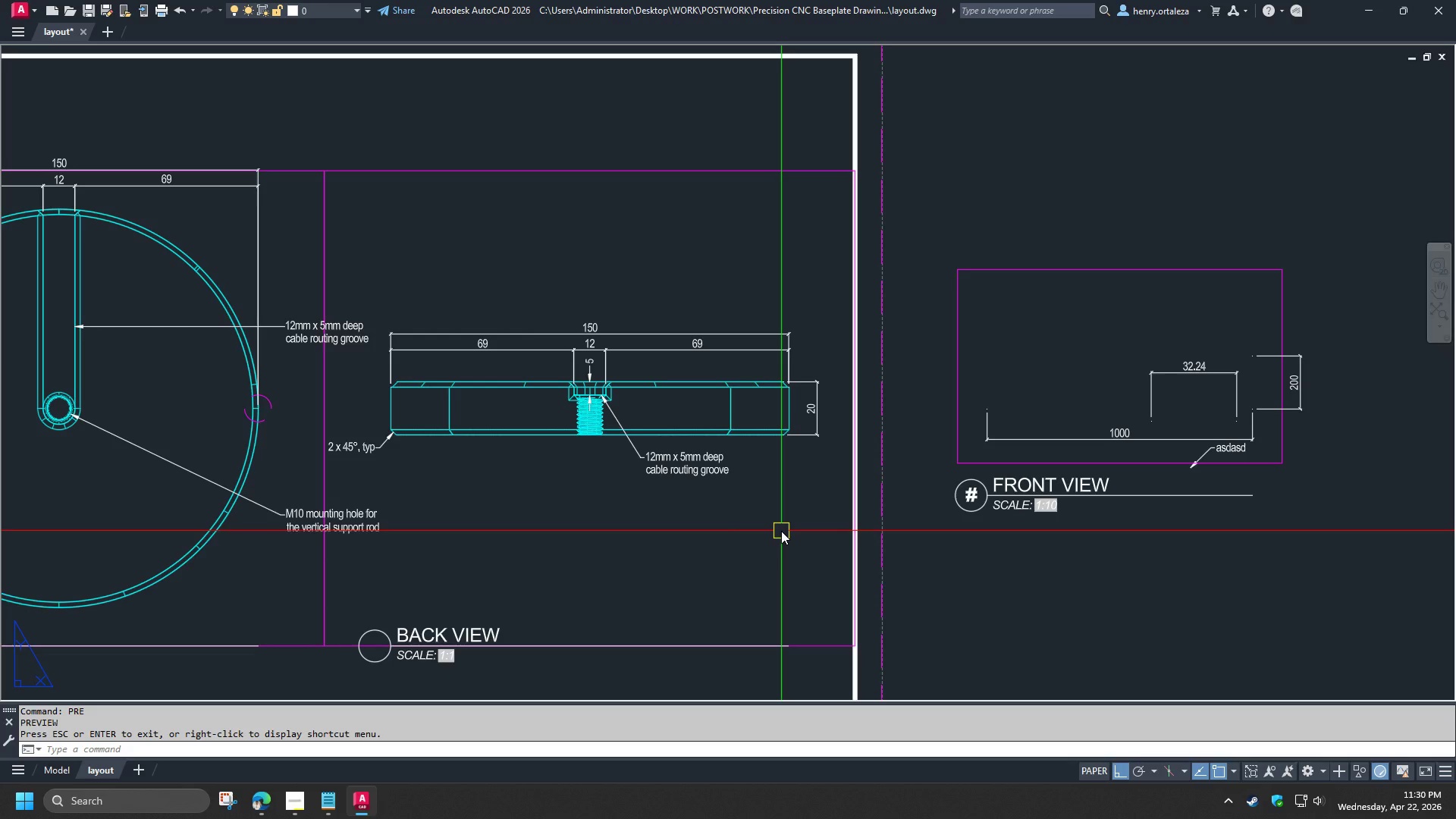 
wait(14.12)
 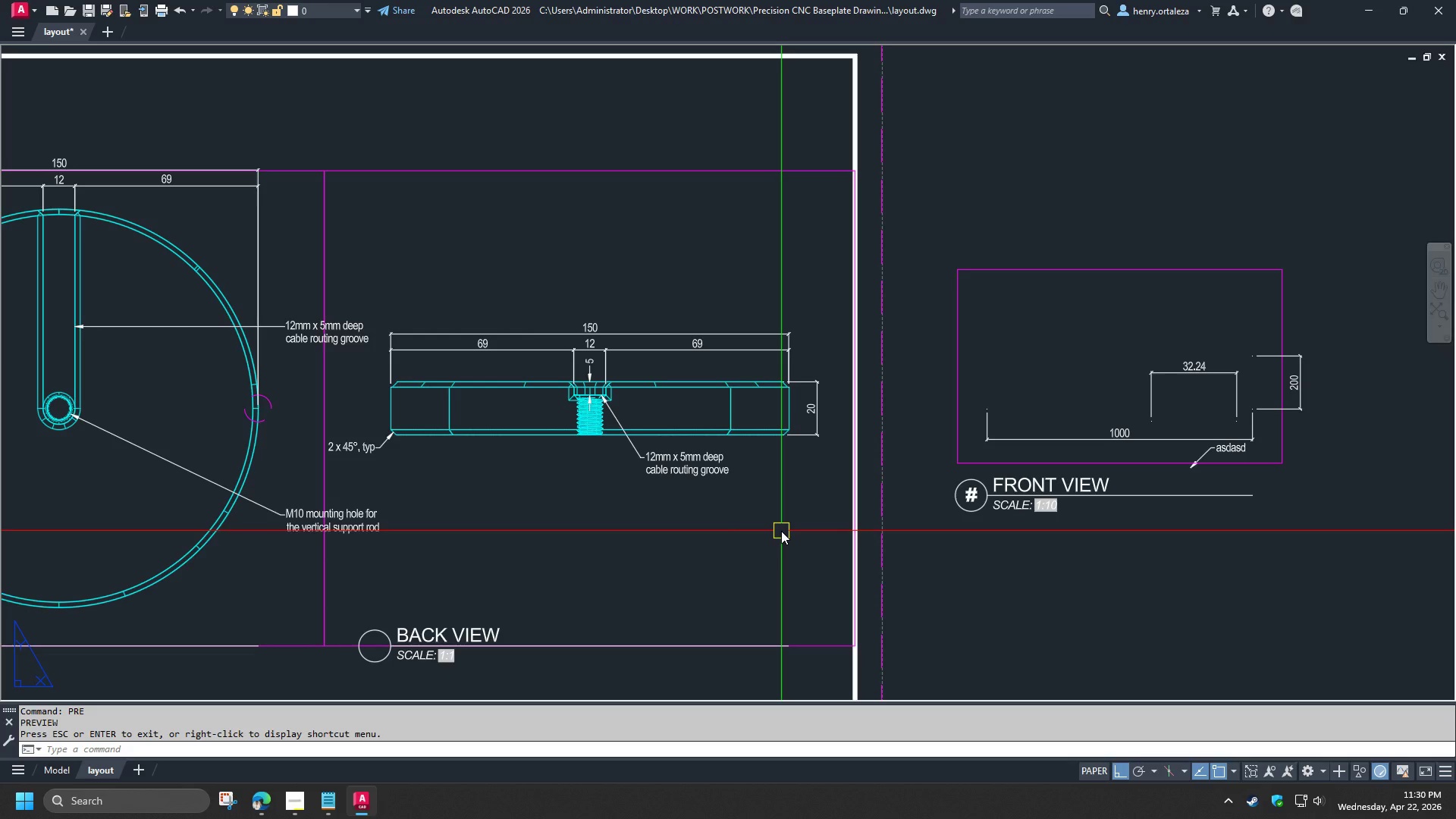 
scroll: coordinate [749, 538], scroll_direction: down, amount: 1.0
 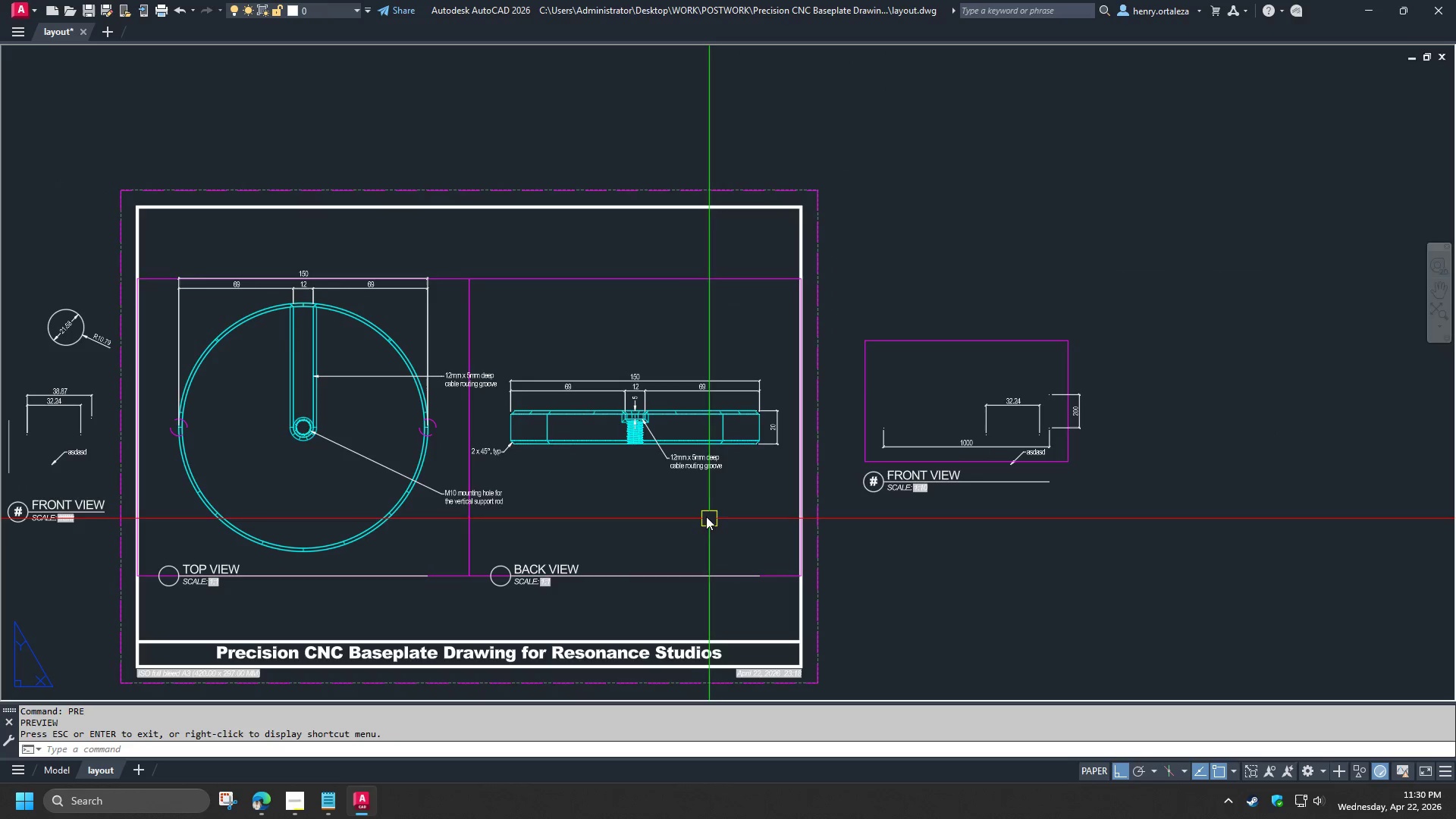 
type(re )
 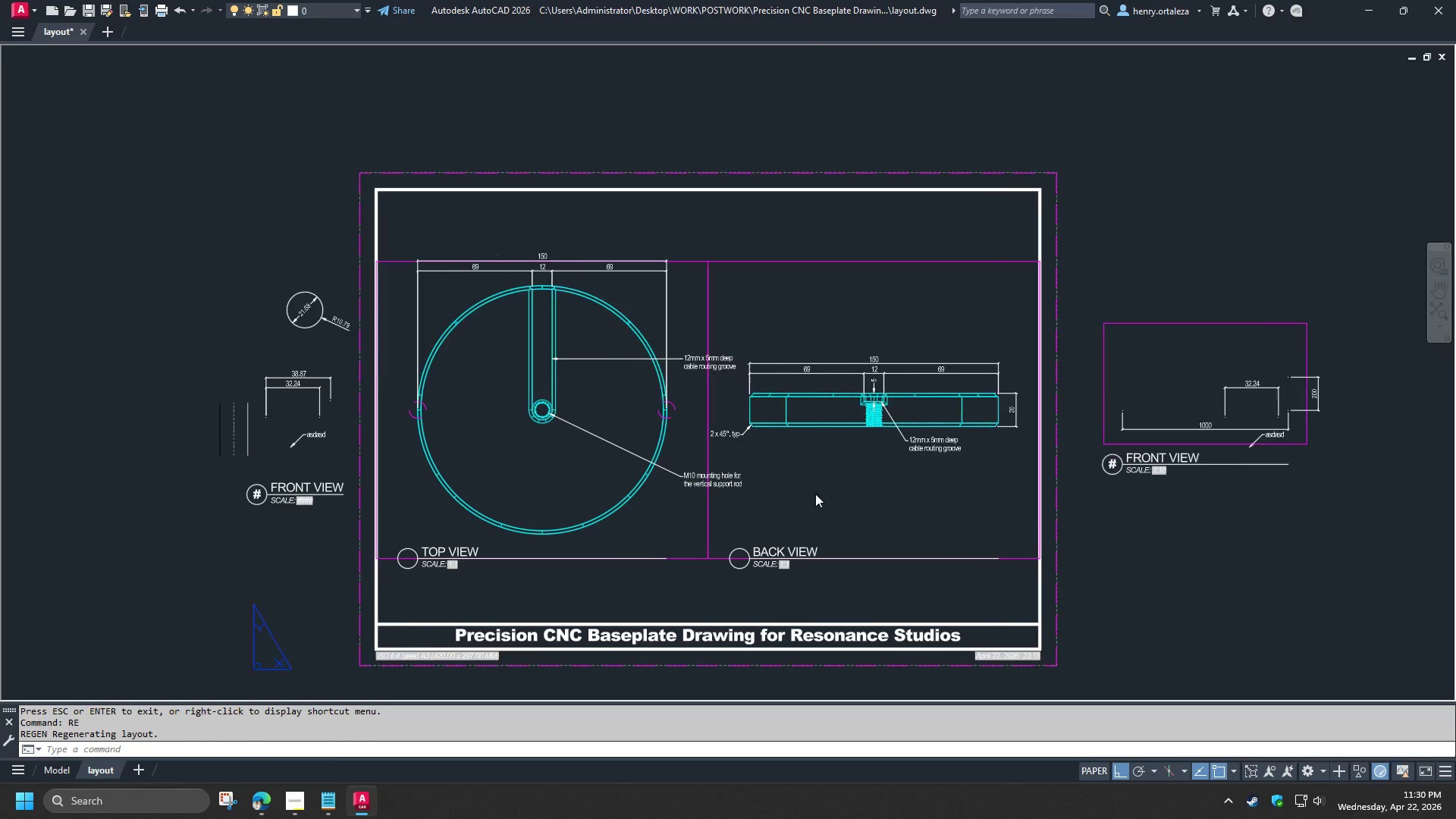 
left_click_drag(start_coordinate=[344, 550], to_coordinate=[338, 546])
 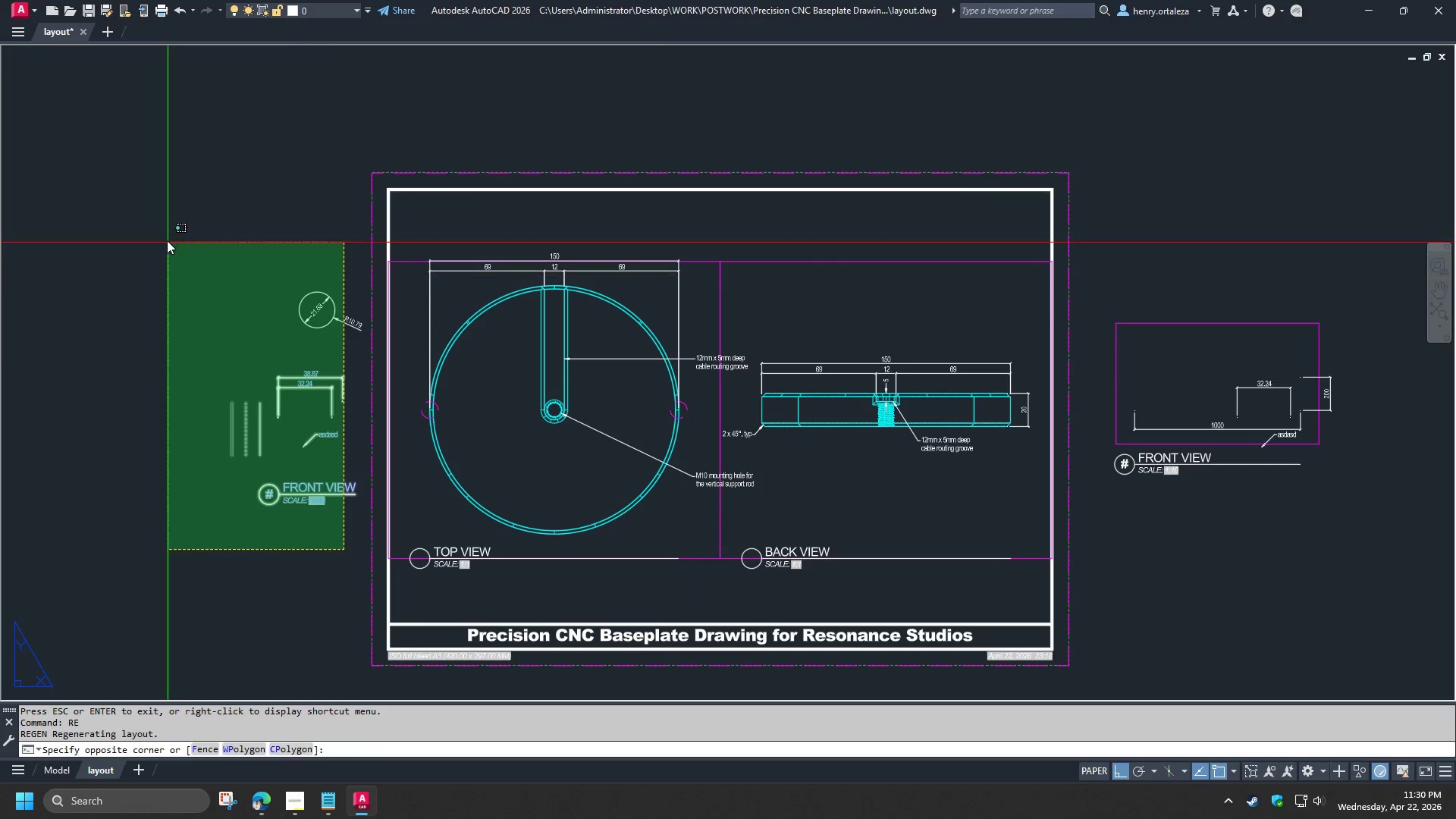 
key(E)
 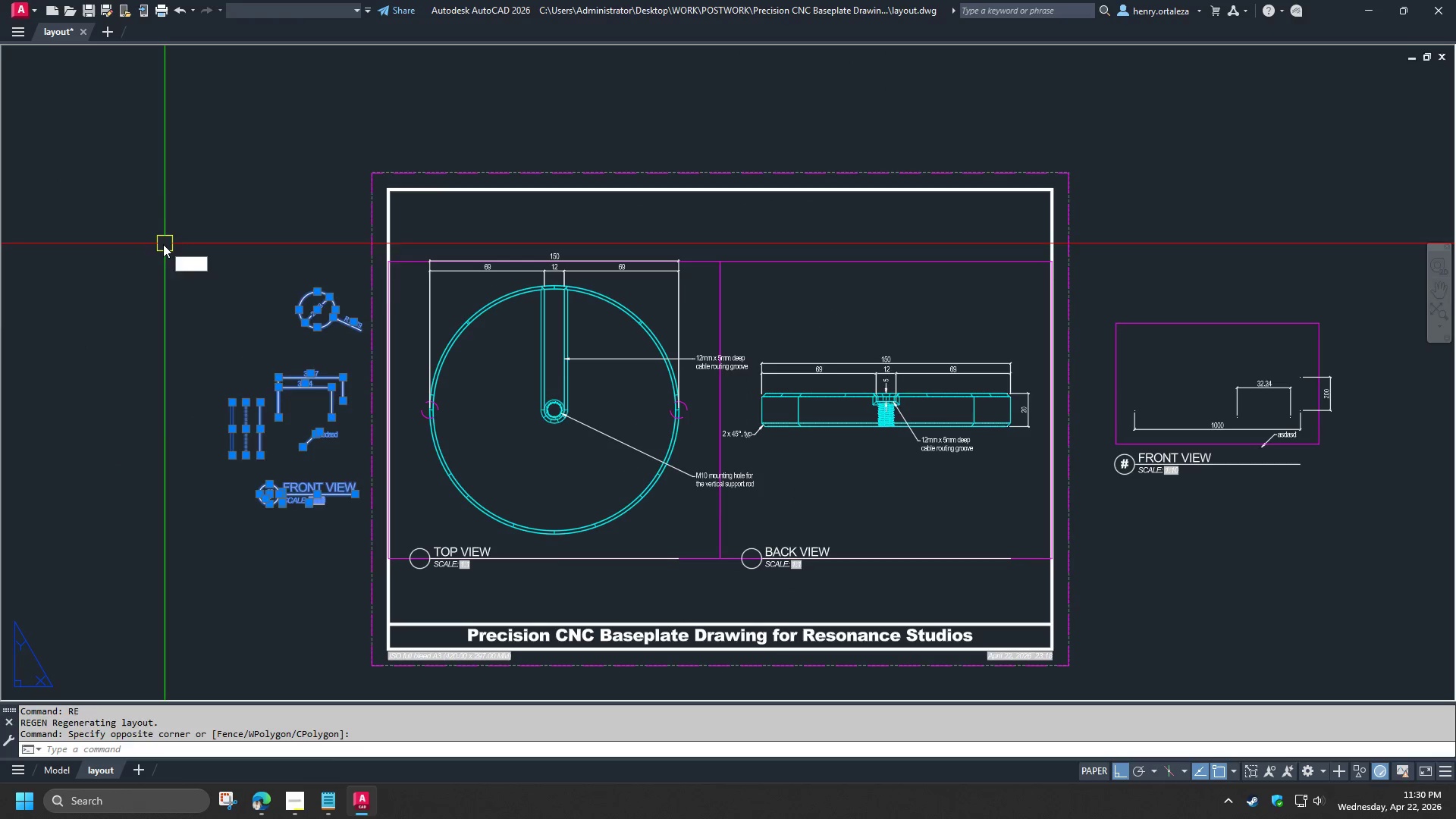 
key(Space)
 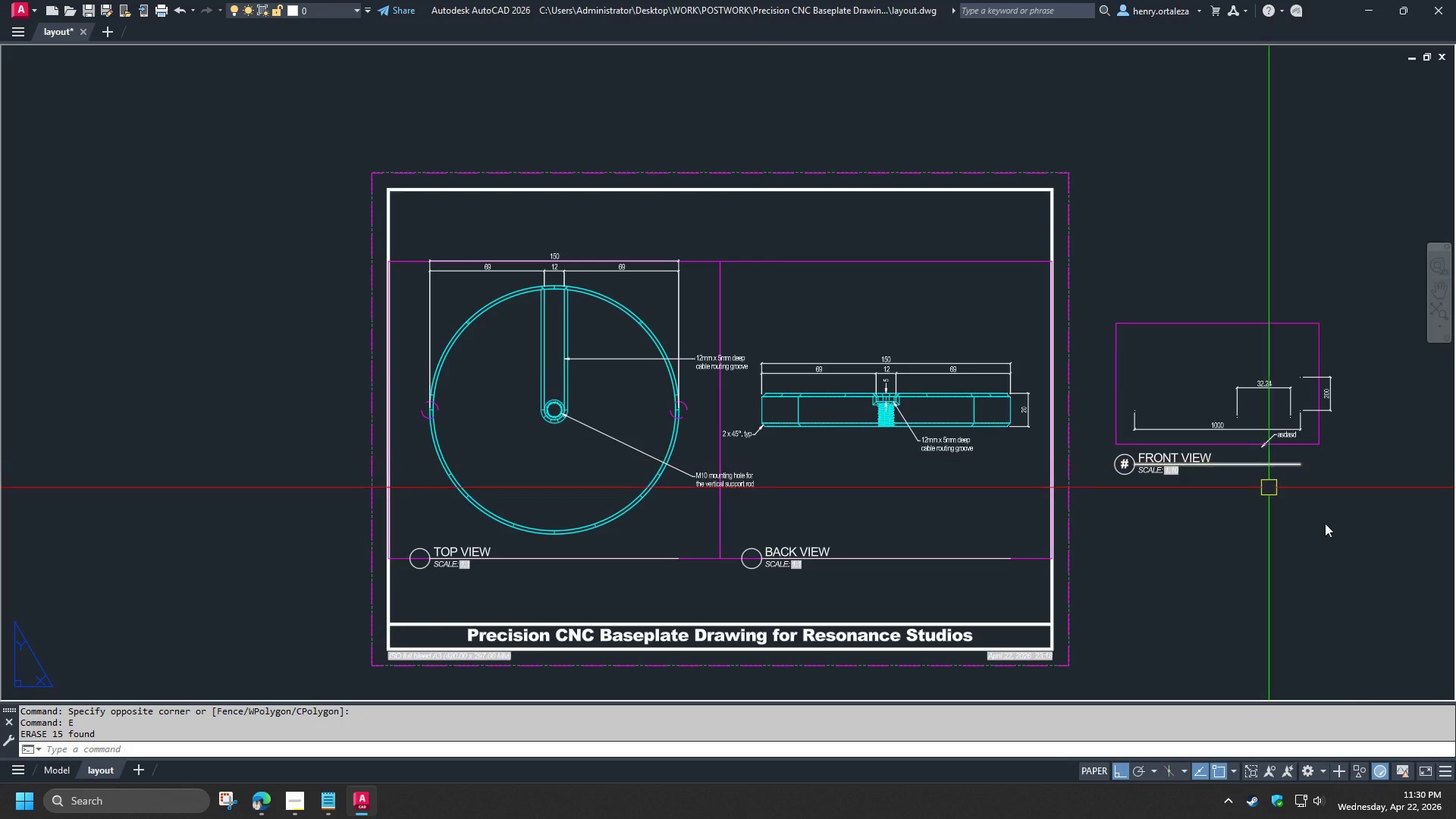 
left_click_drag(start_coordinate=[1358, 533], to_coordinate=[1355, 527])
 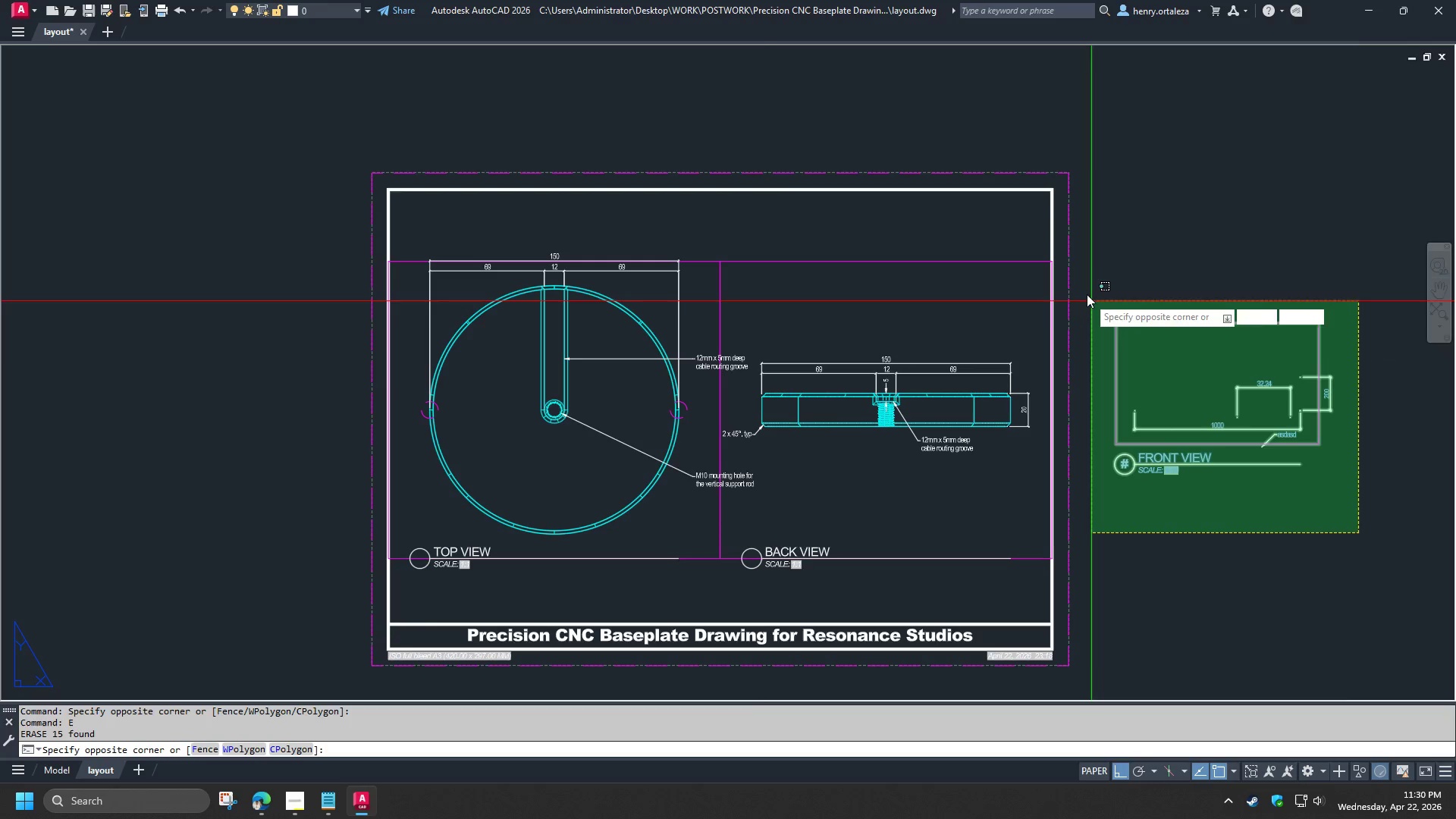 
left_click([1086, 289])
 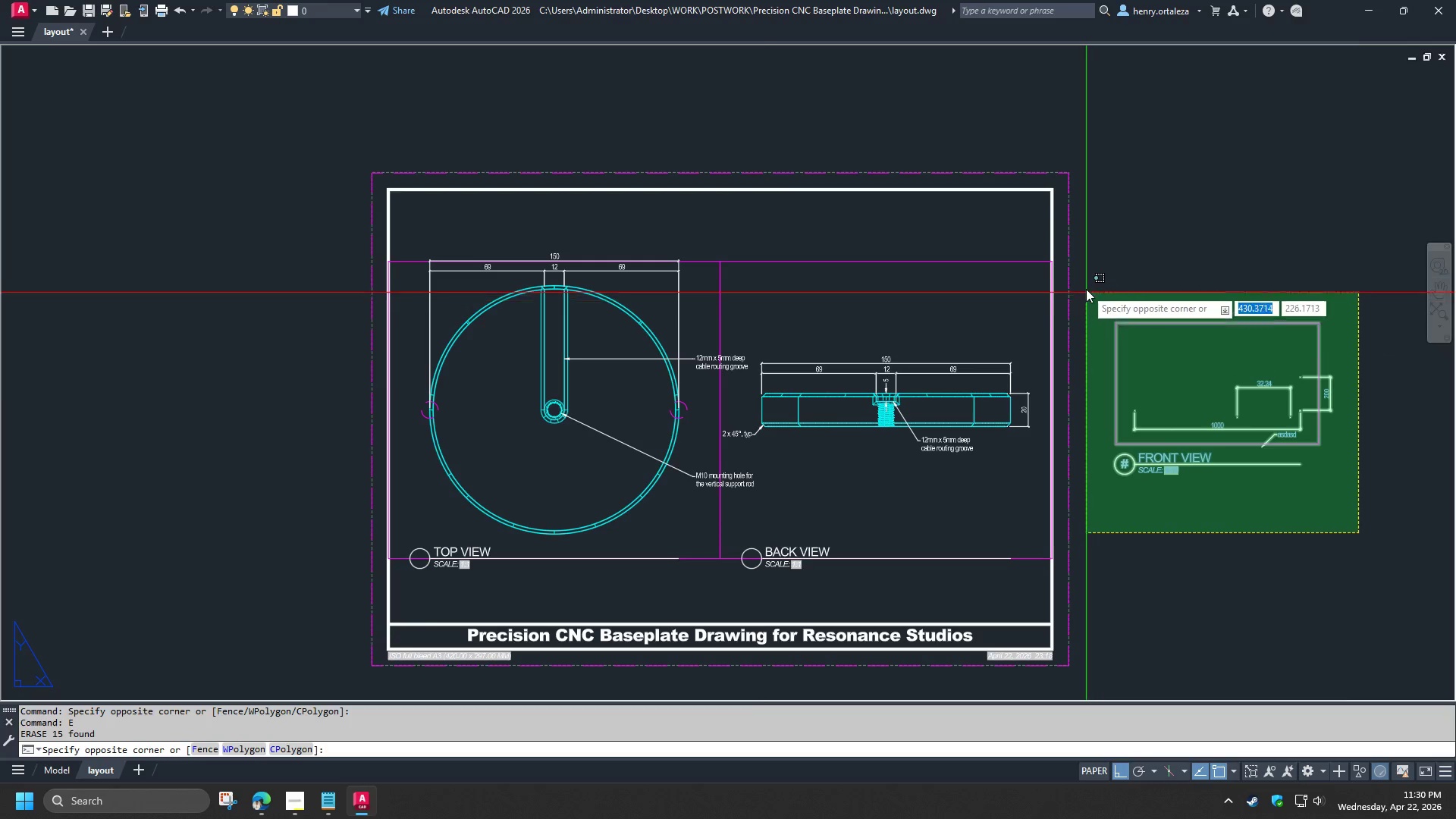 
type(e z e pre )
 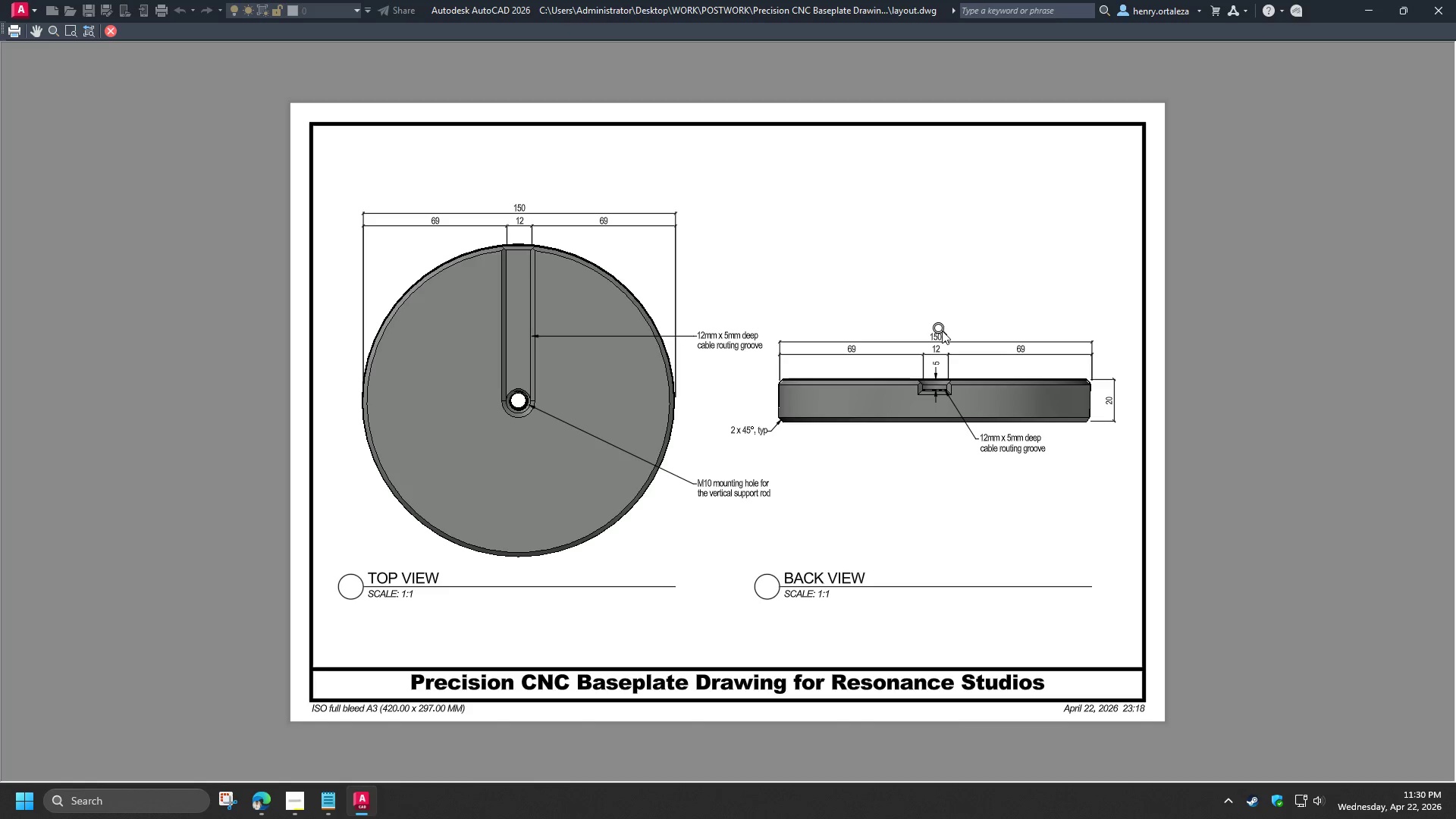 
wait(19.7)
 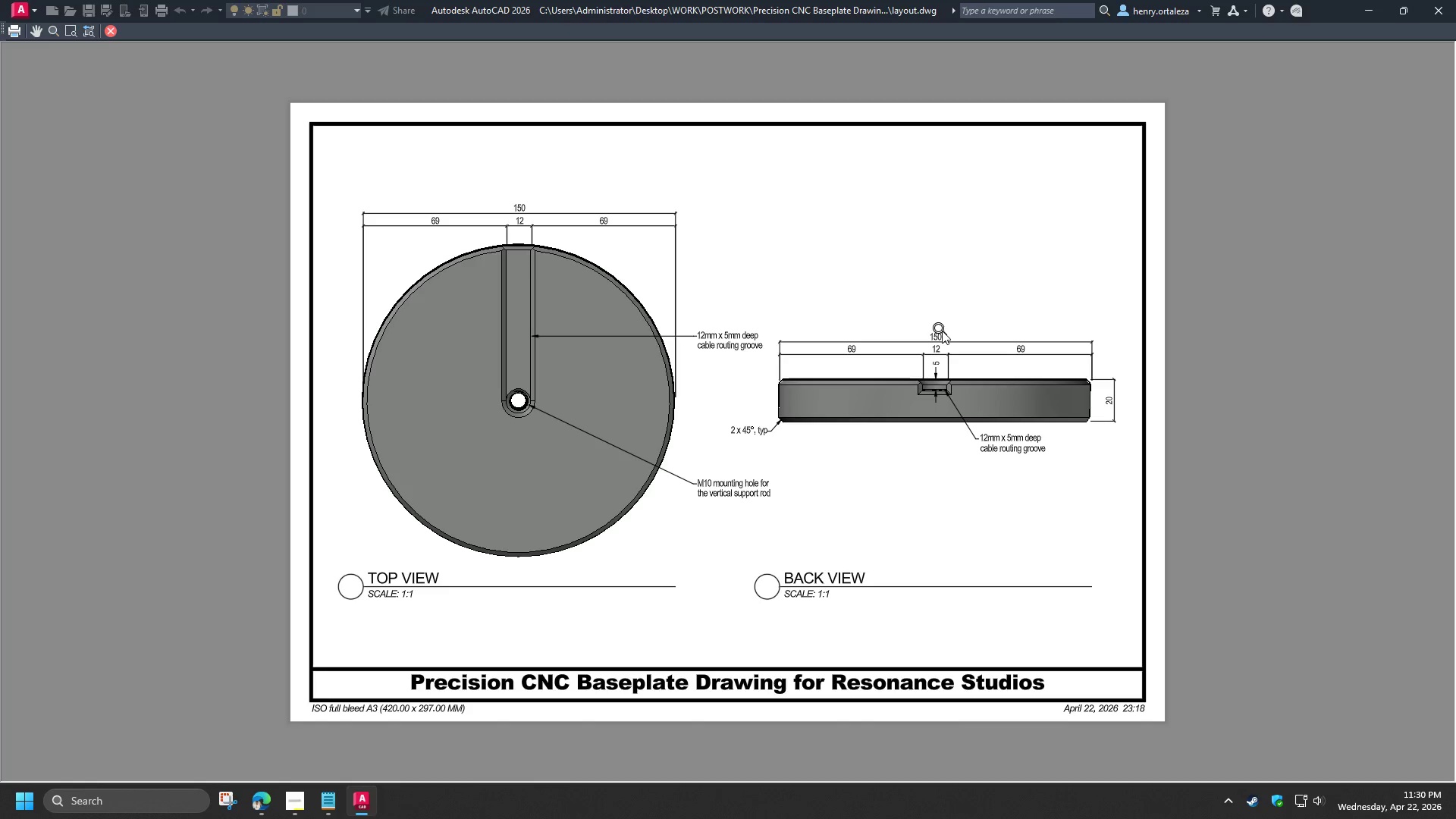 
key(Escape)
 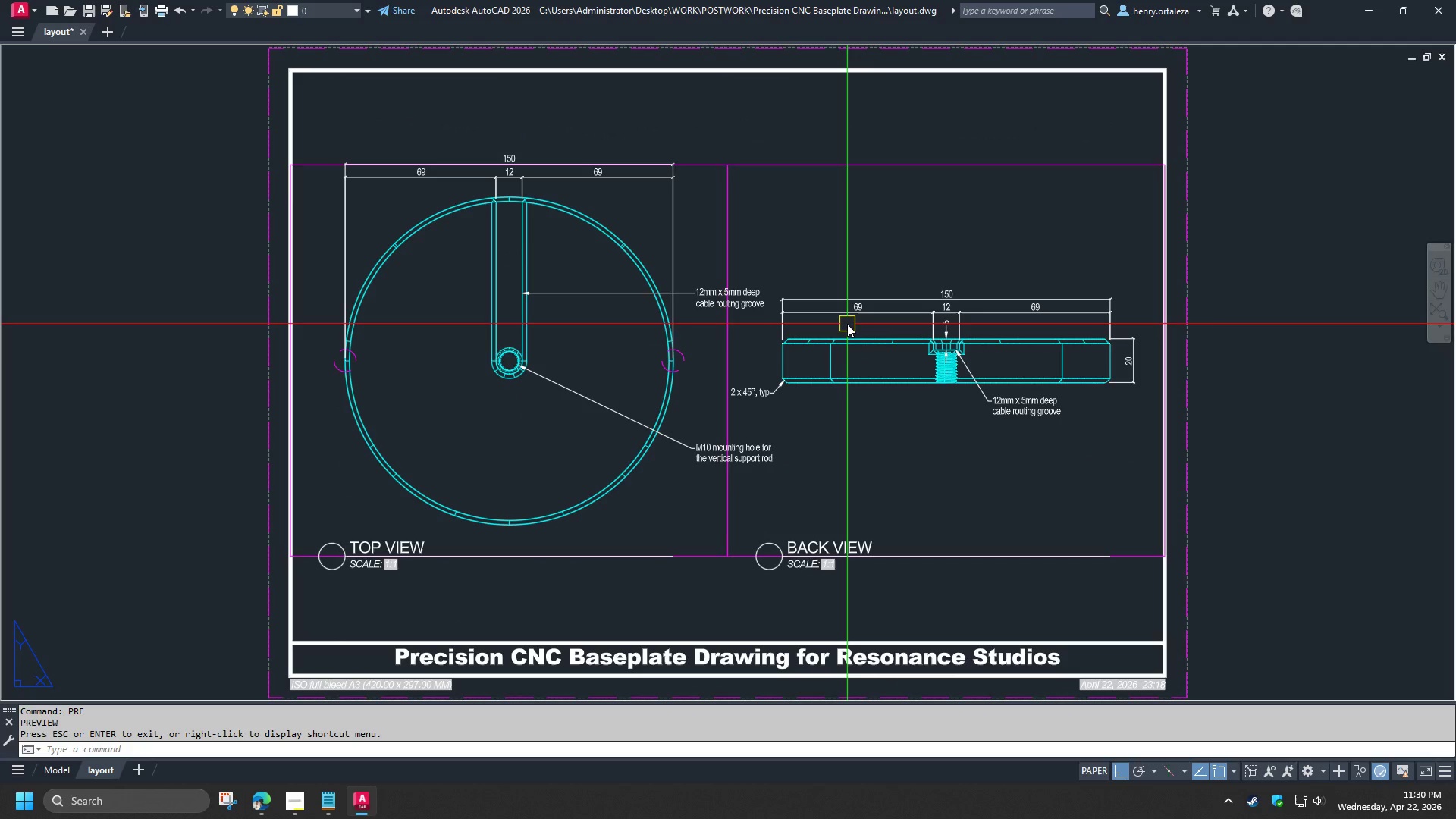 
type(pre )
 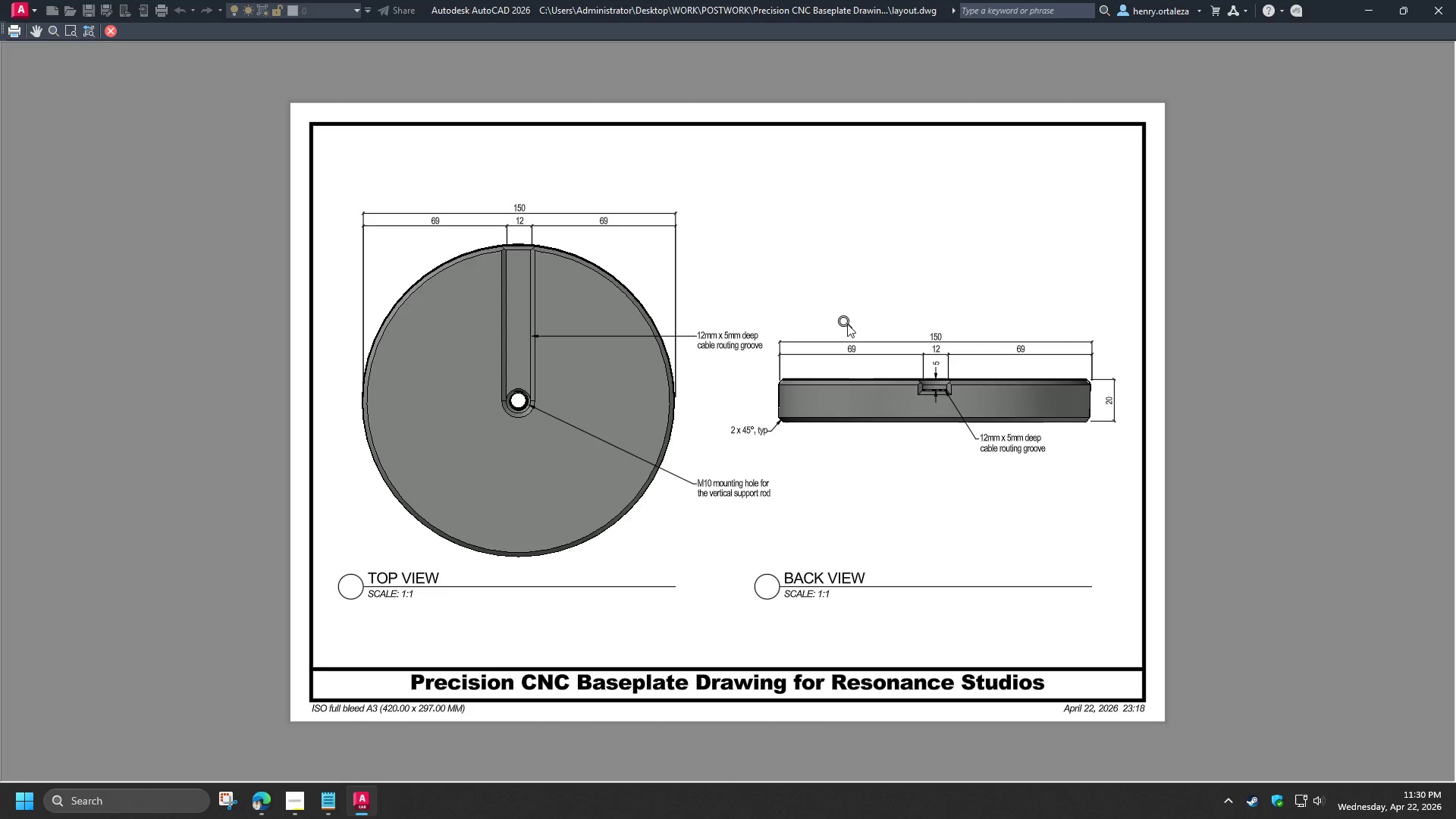 
right_click([847, 324])
 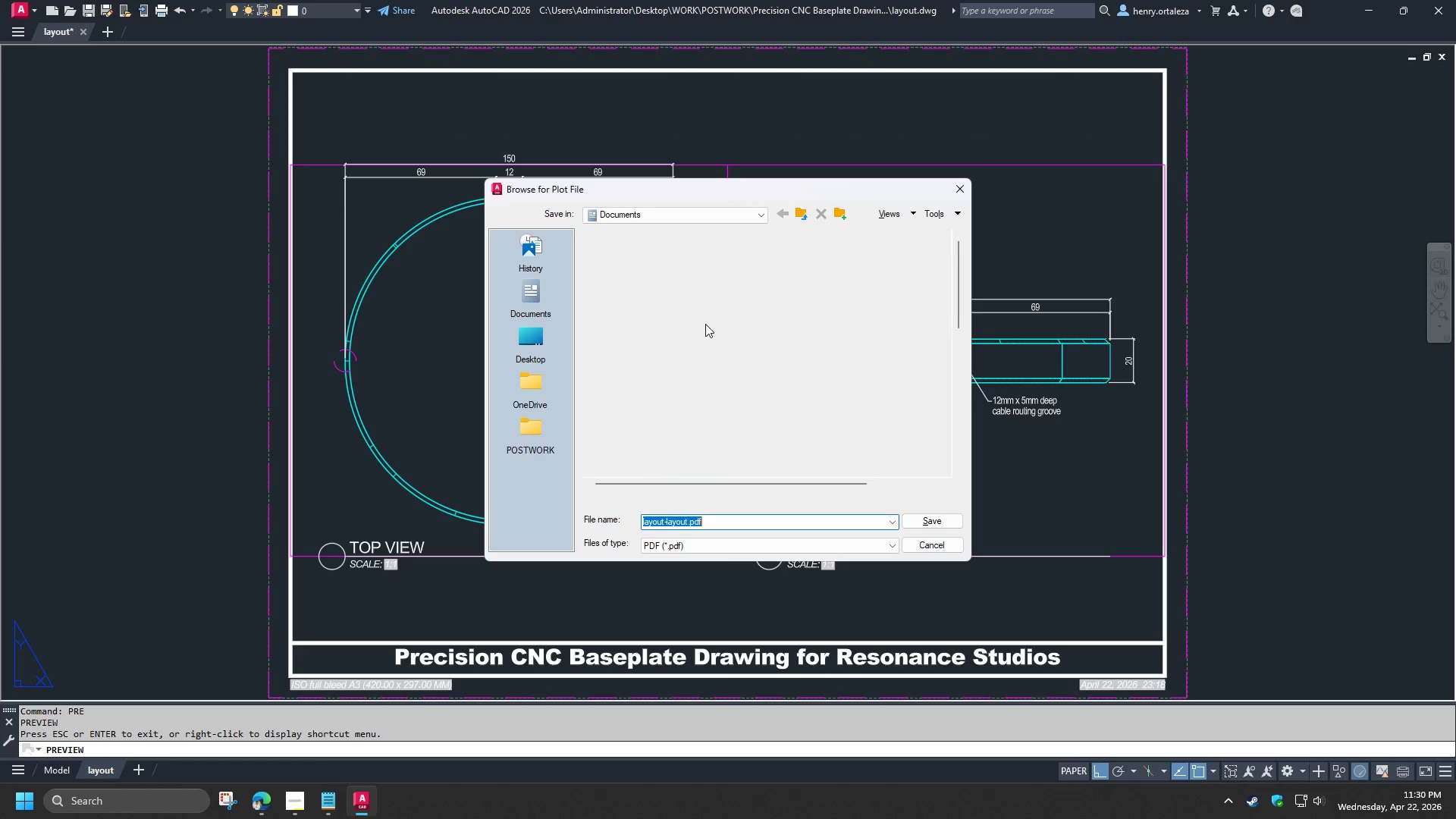 
left_click([540, 425])
 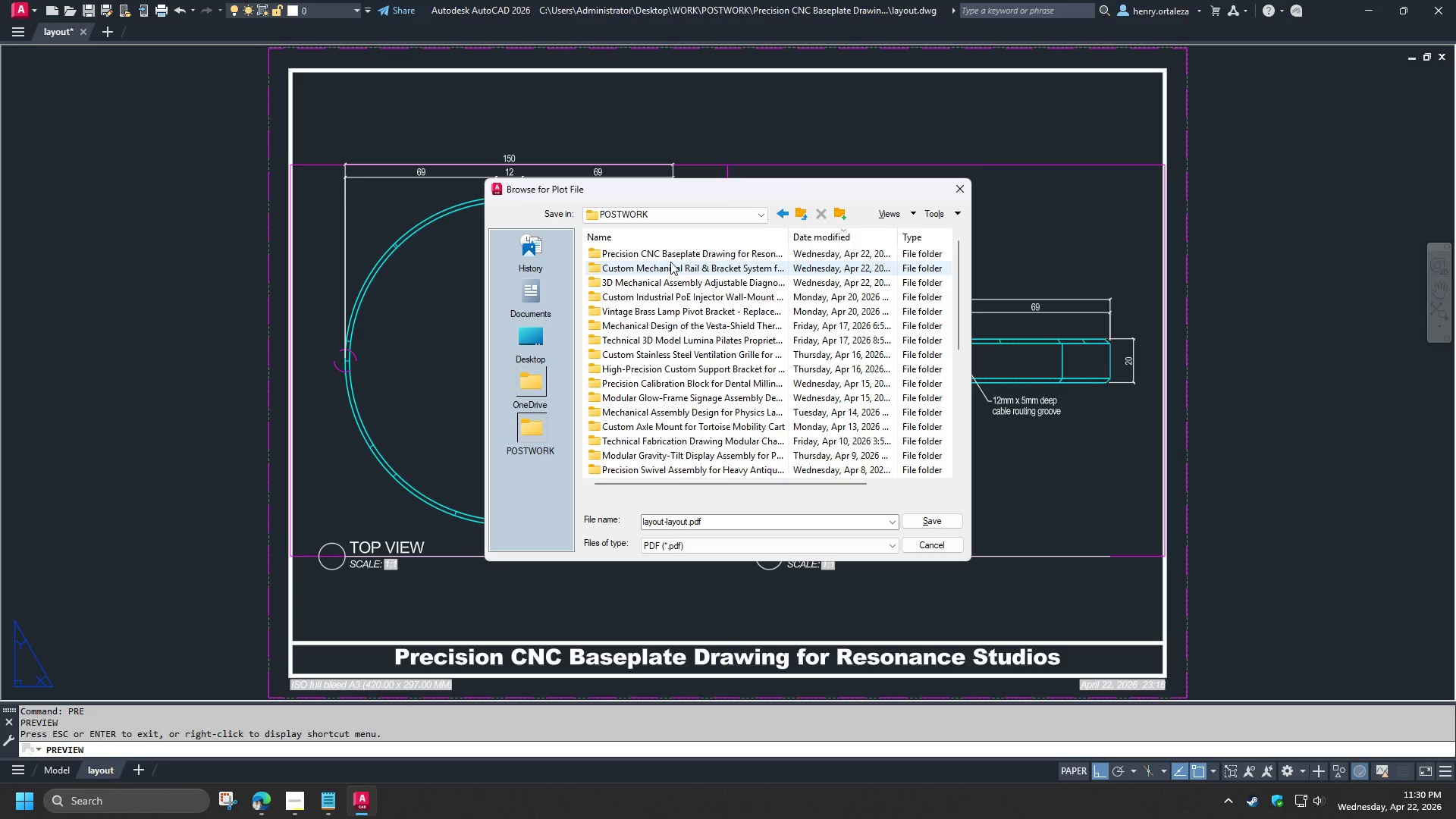 
double_click([665, 253])
 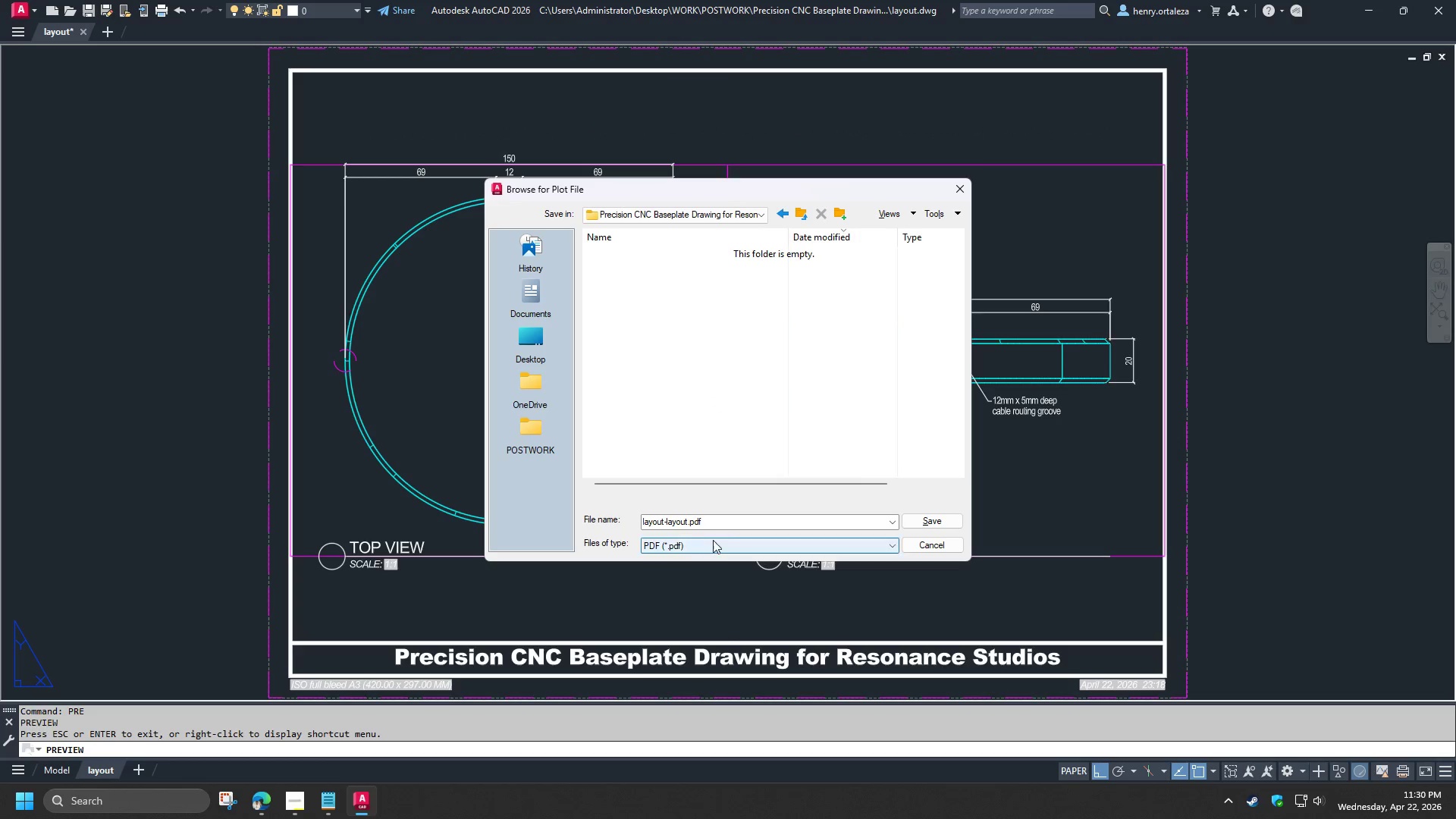 
left_click([711, 527])
 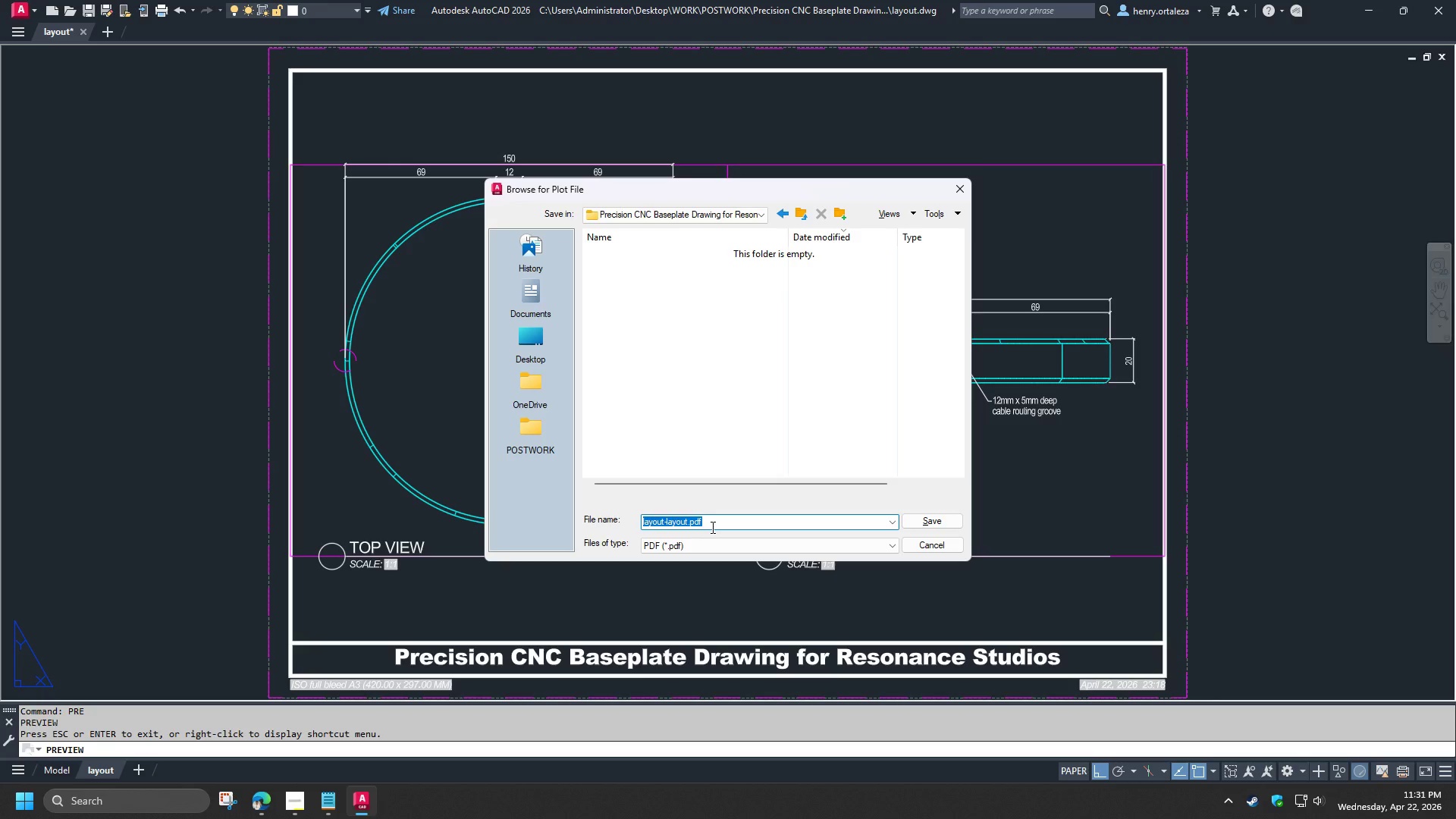 
type(layput)
key(Backspace)
key(Backspace)
key(Backspace)
key(Backspace)
type(yout)
 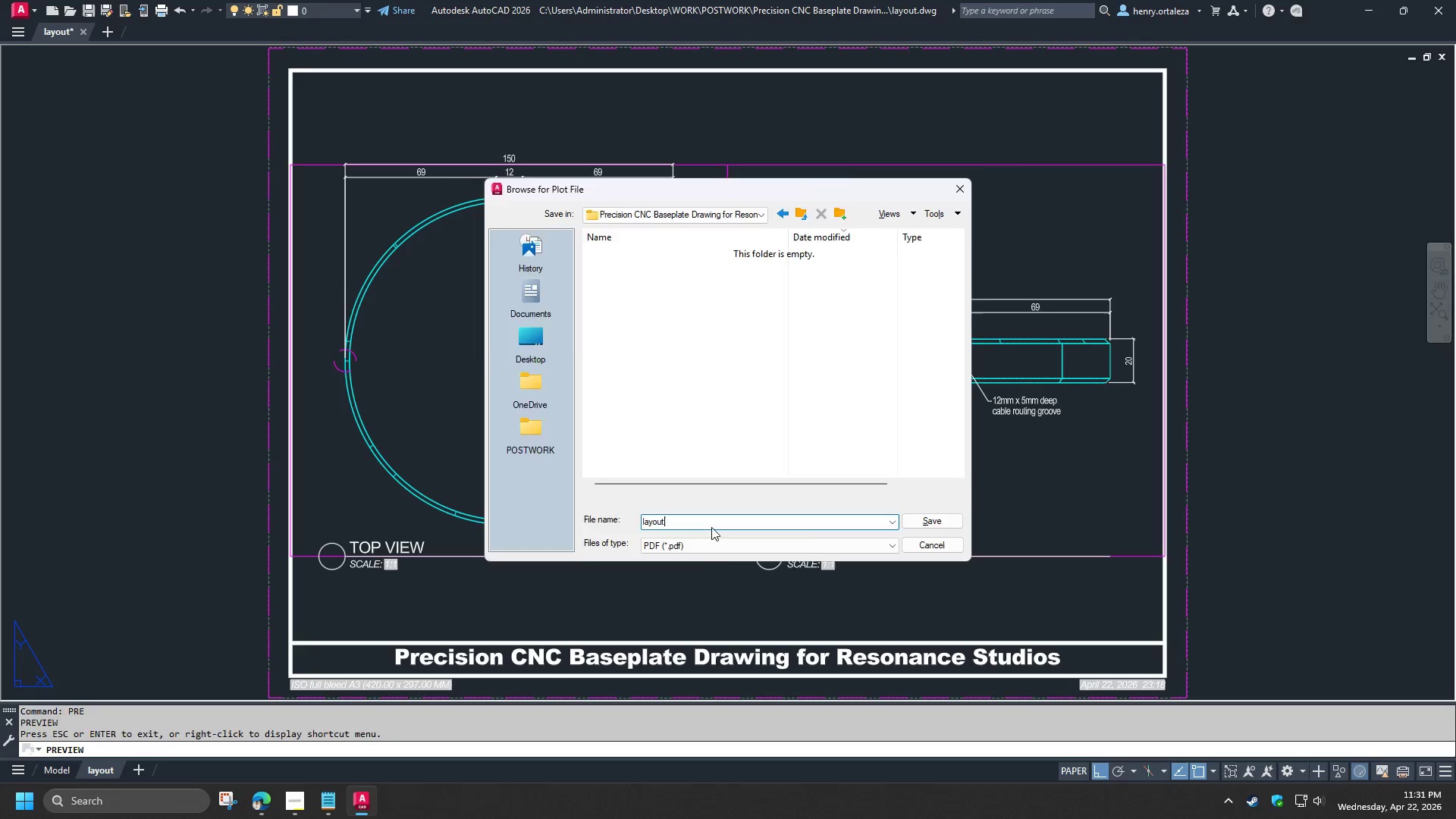 
key(Enter)
 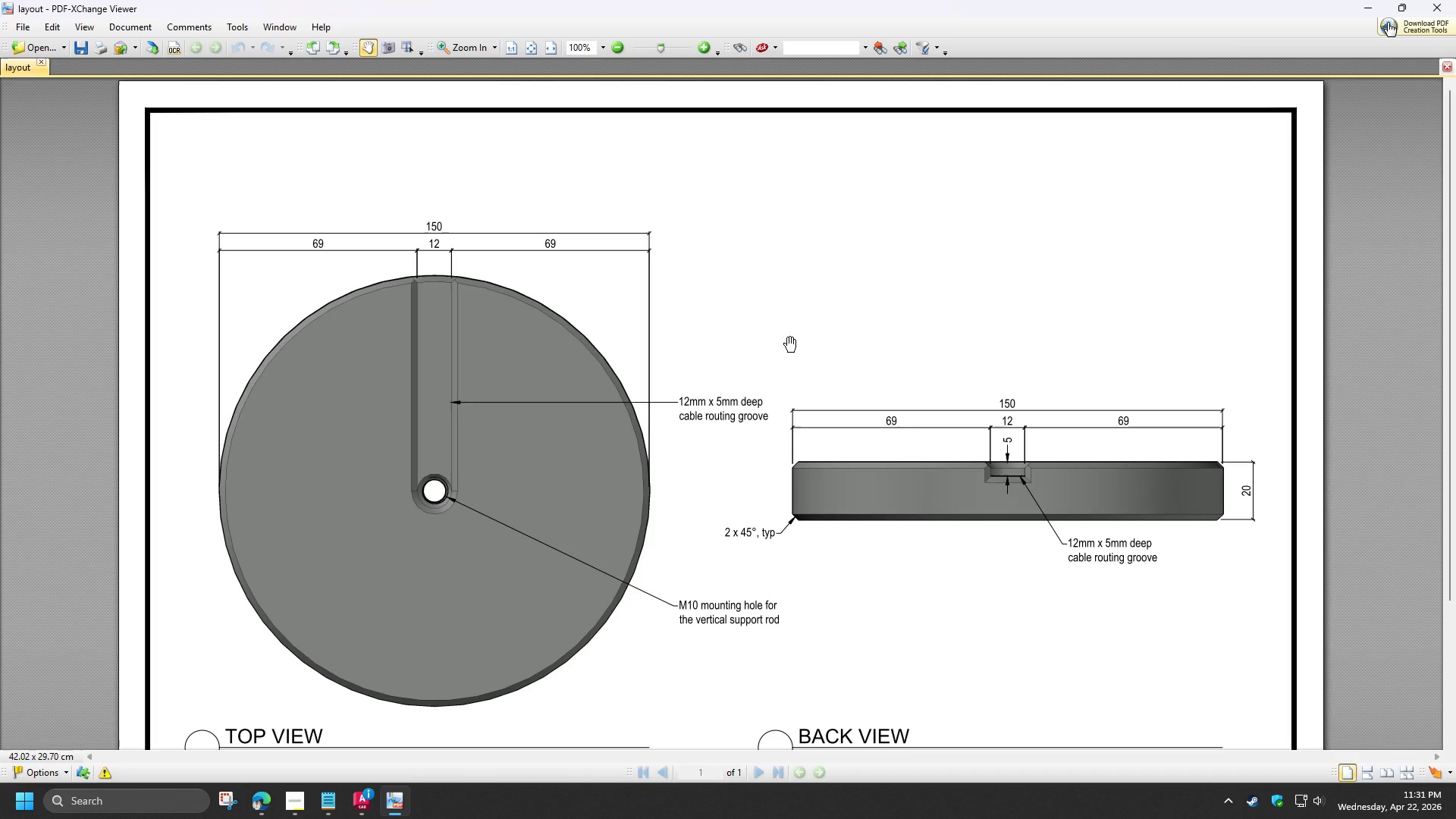 
wait(11.03)
 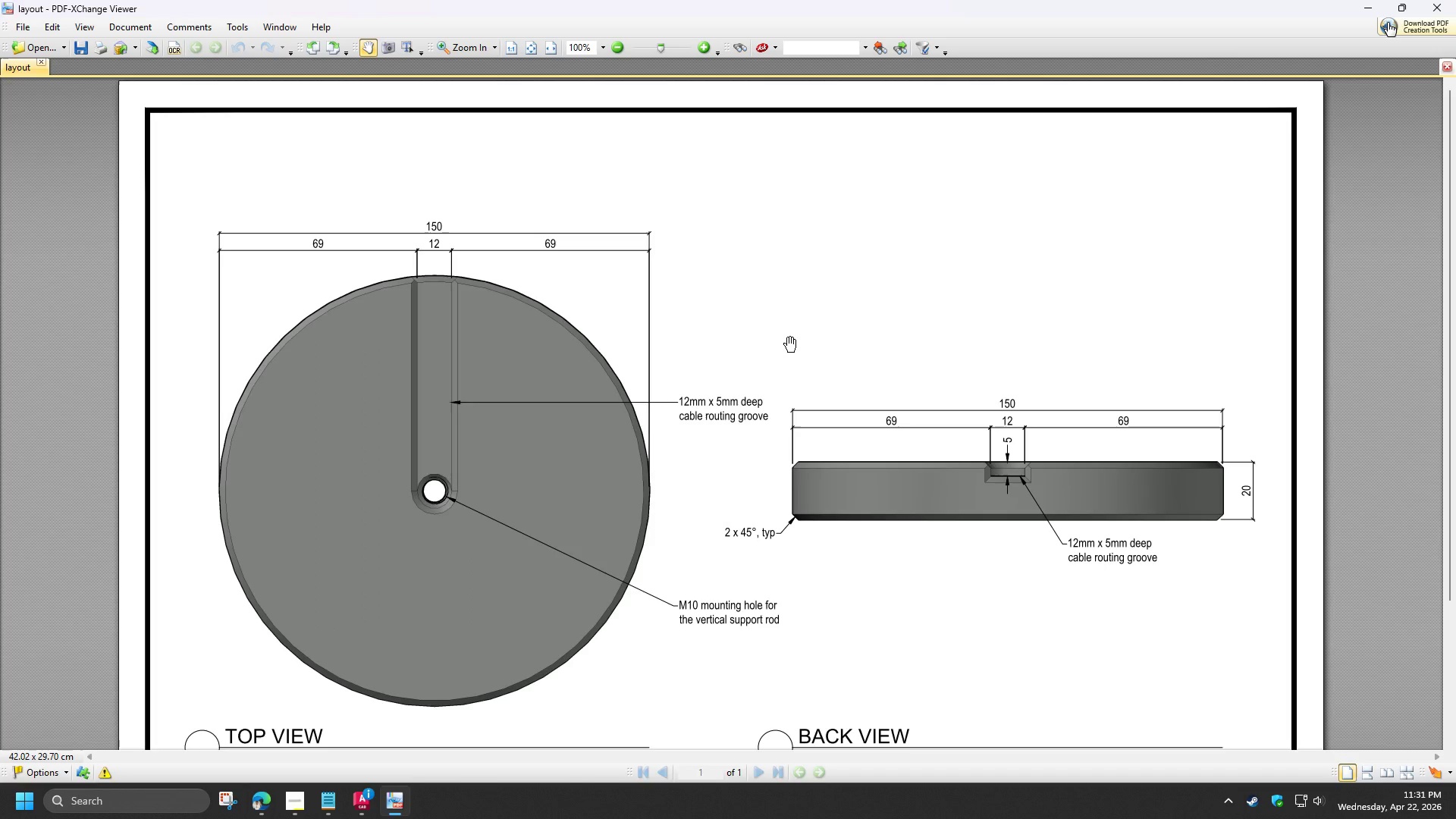 
left_click([1455, 0])
 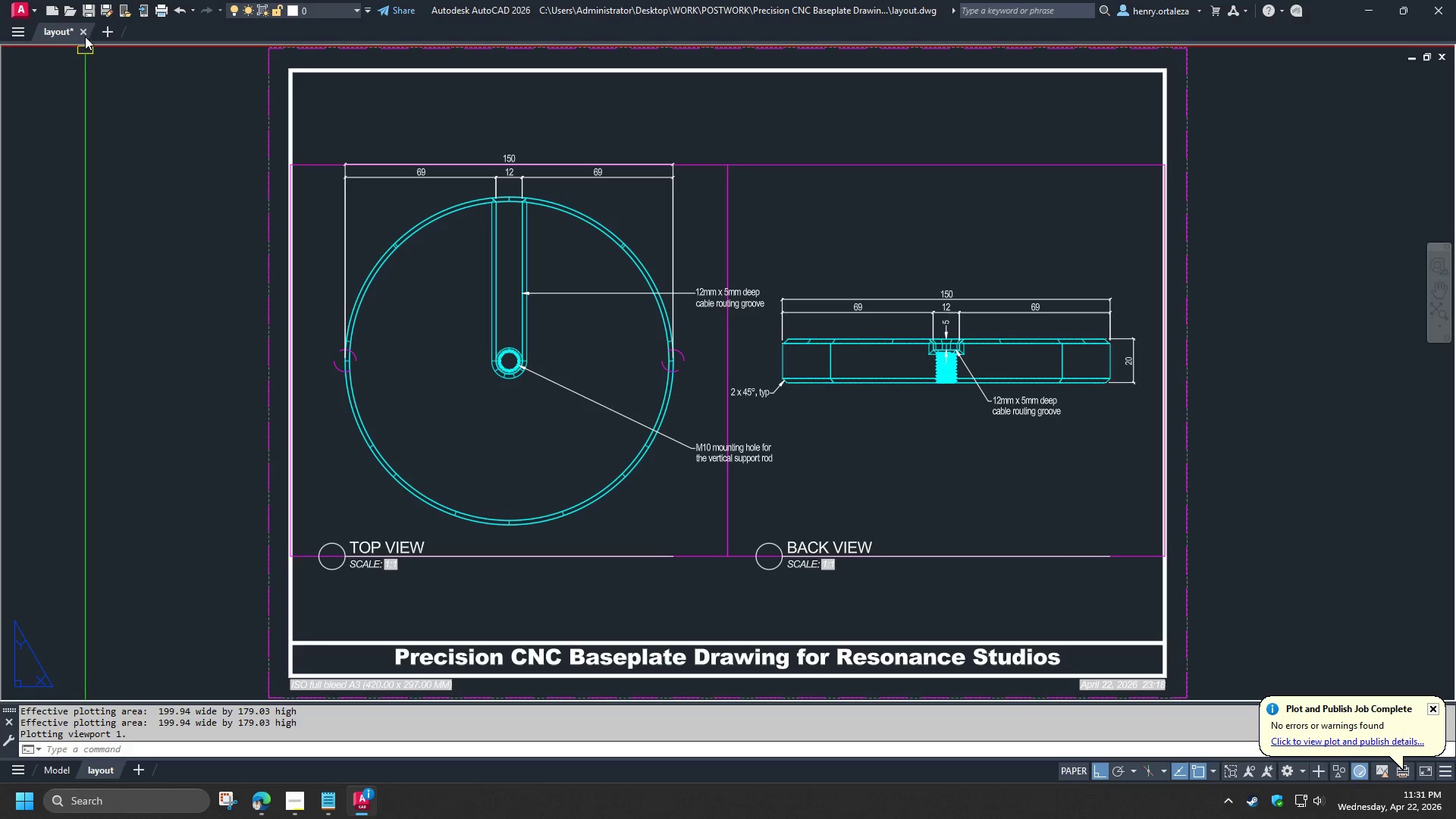 
left_click([85, 36])
 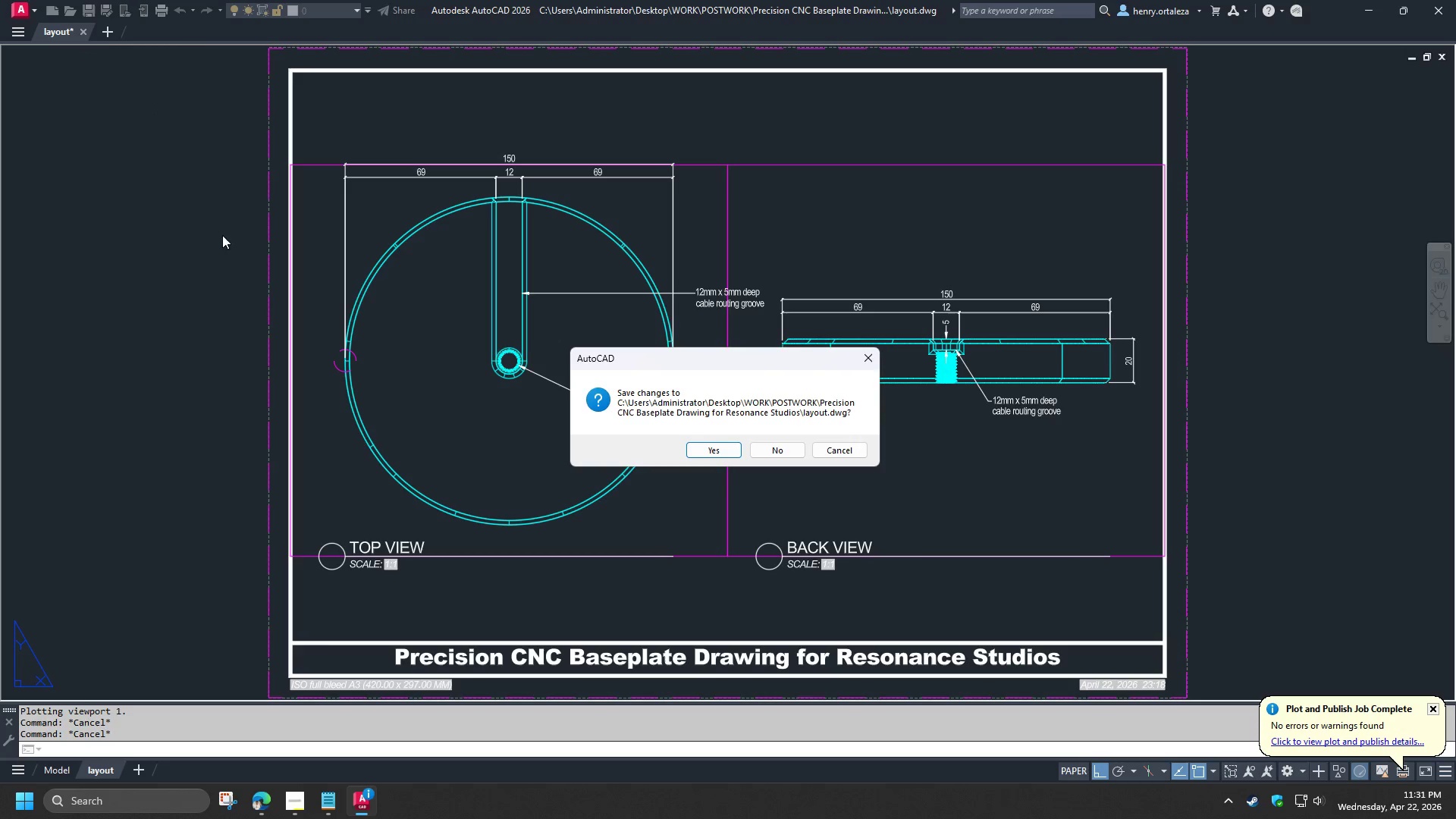 
key(Space)
 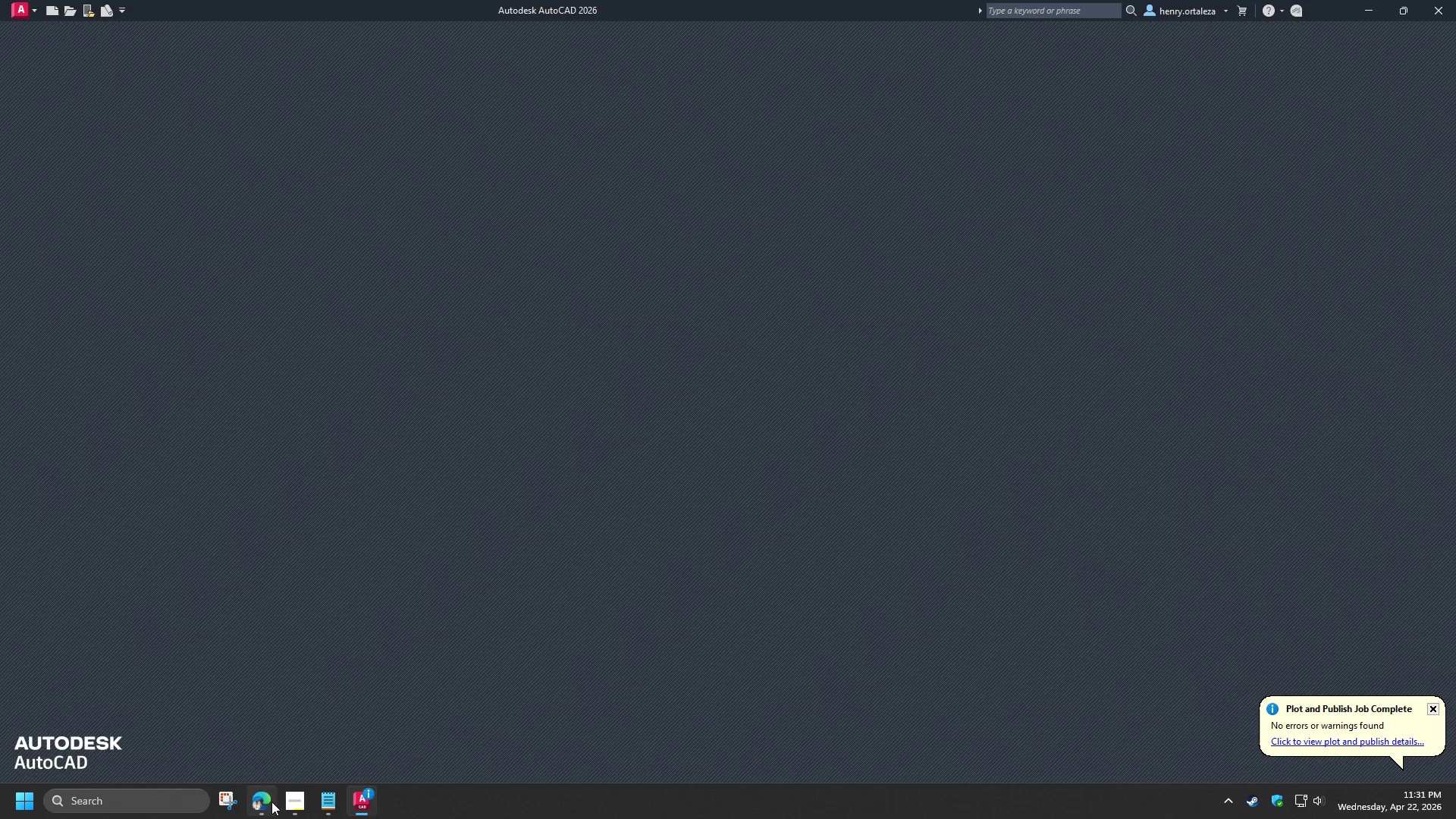 
key(Meta+MetaLeft)
 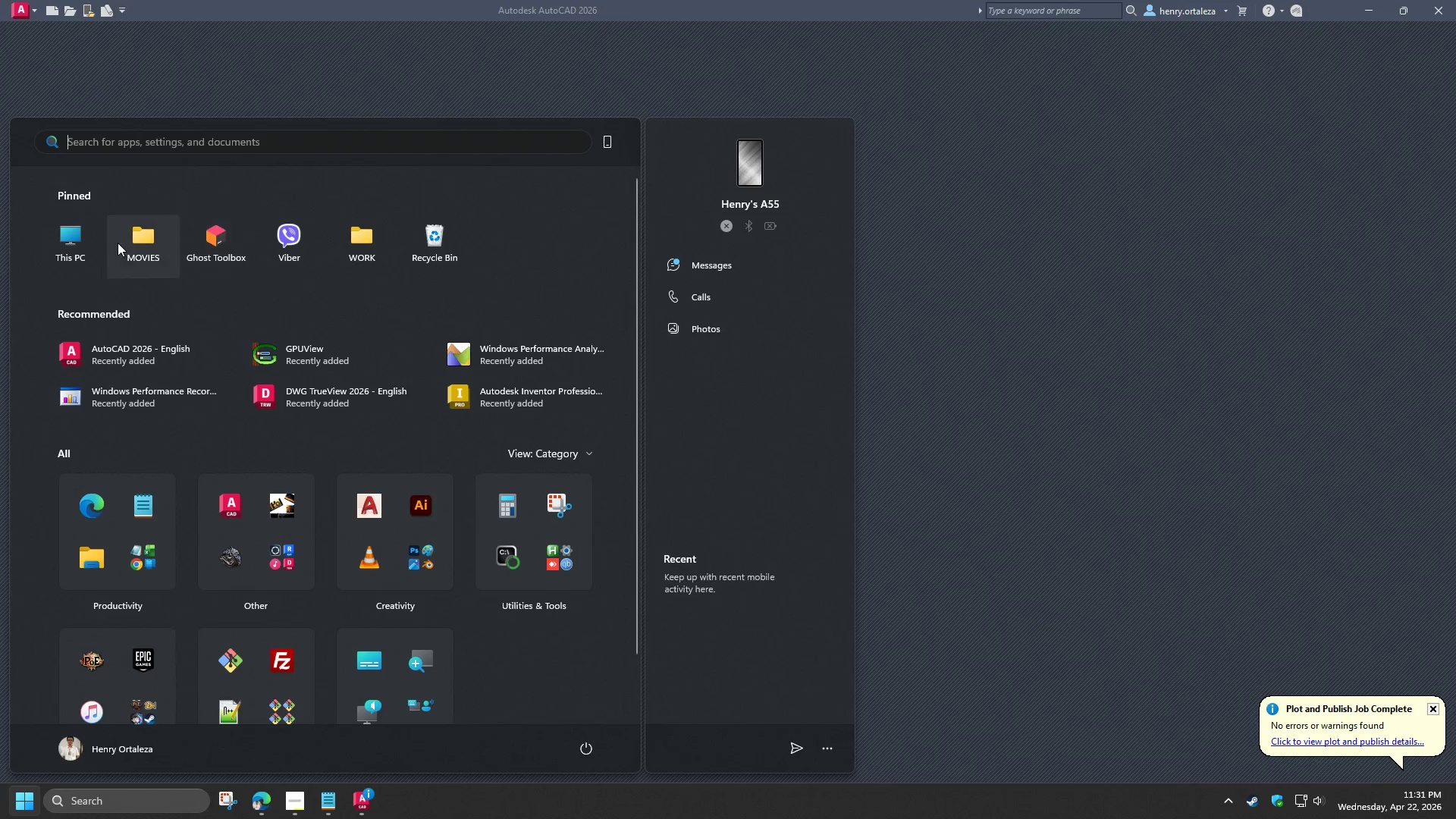 
left_click([64, 231])
 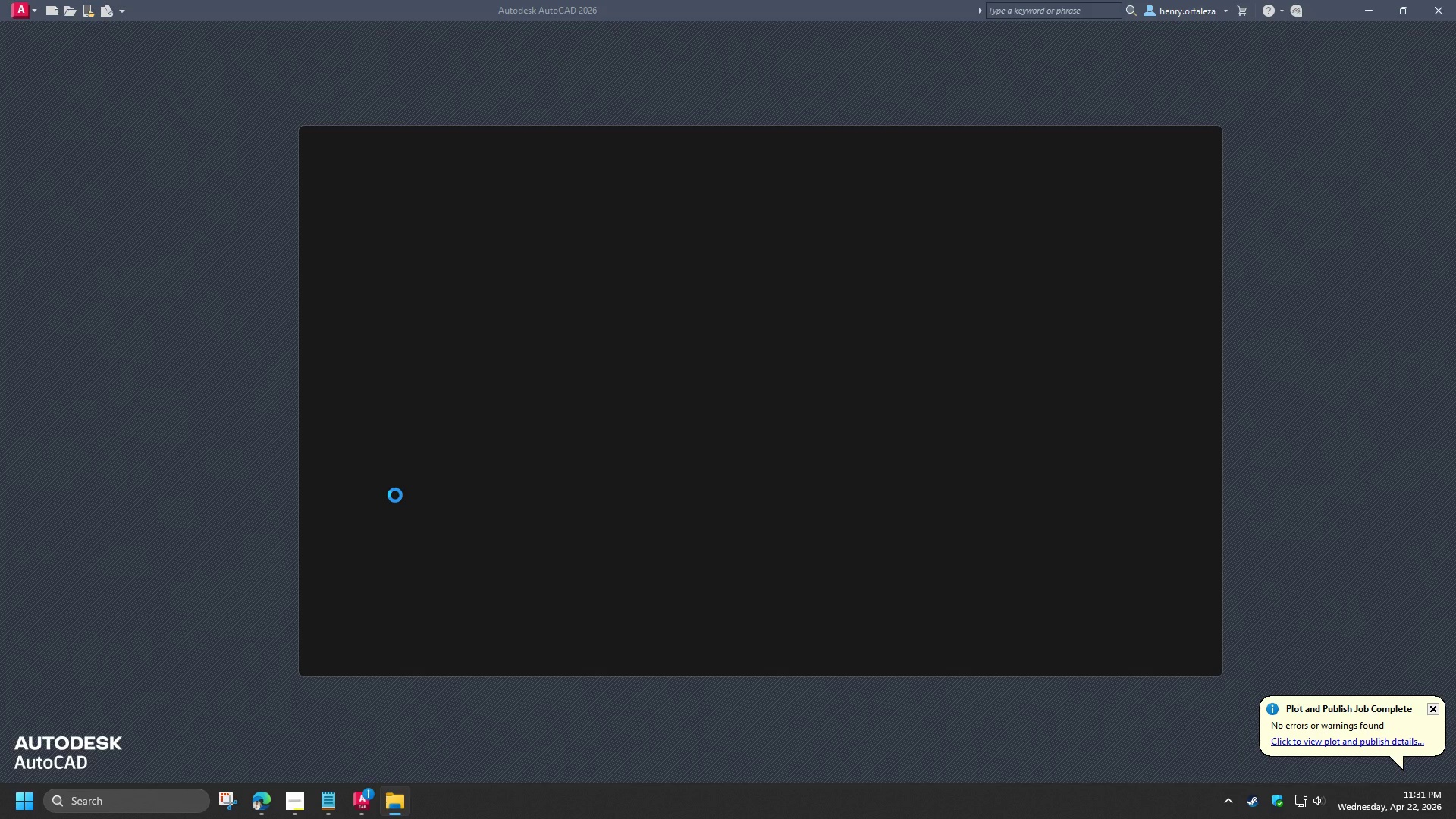 
wait(9.23)
 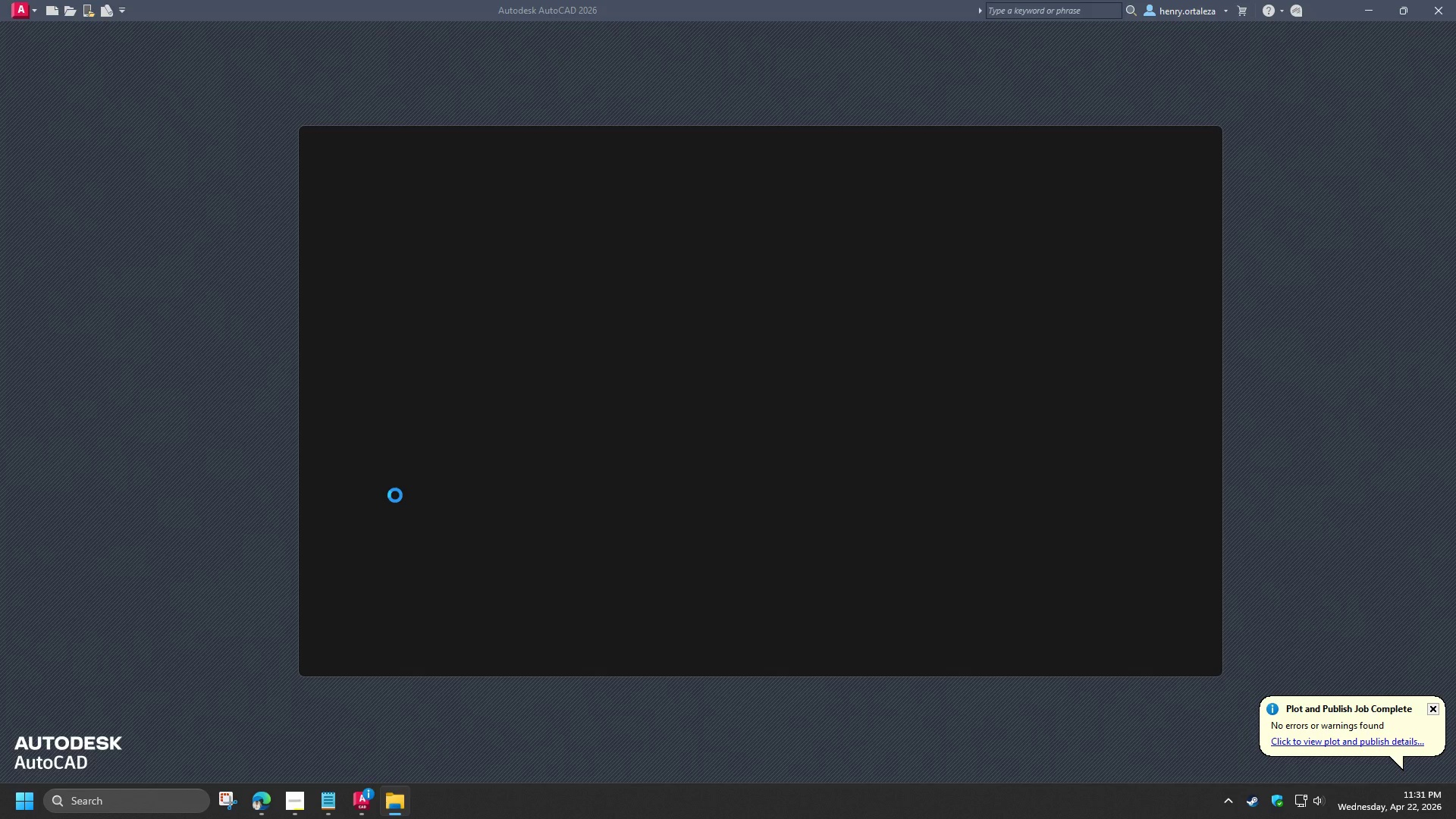 
left_click([356, 372])
 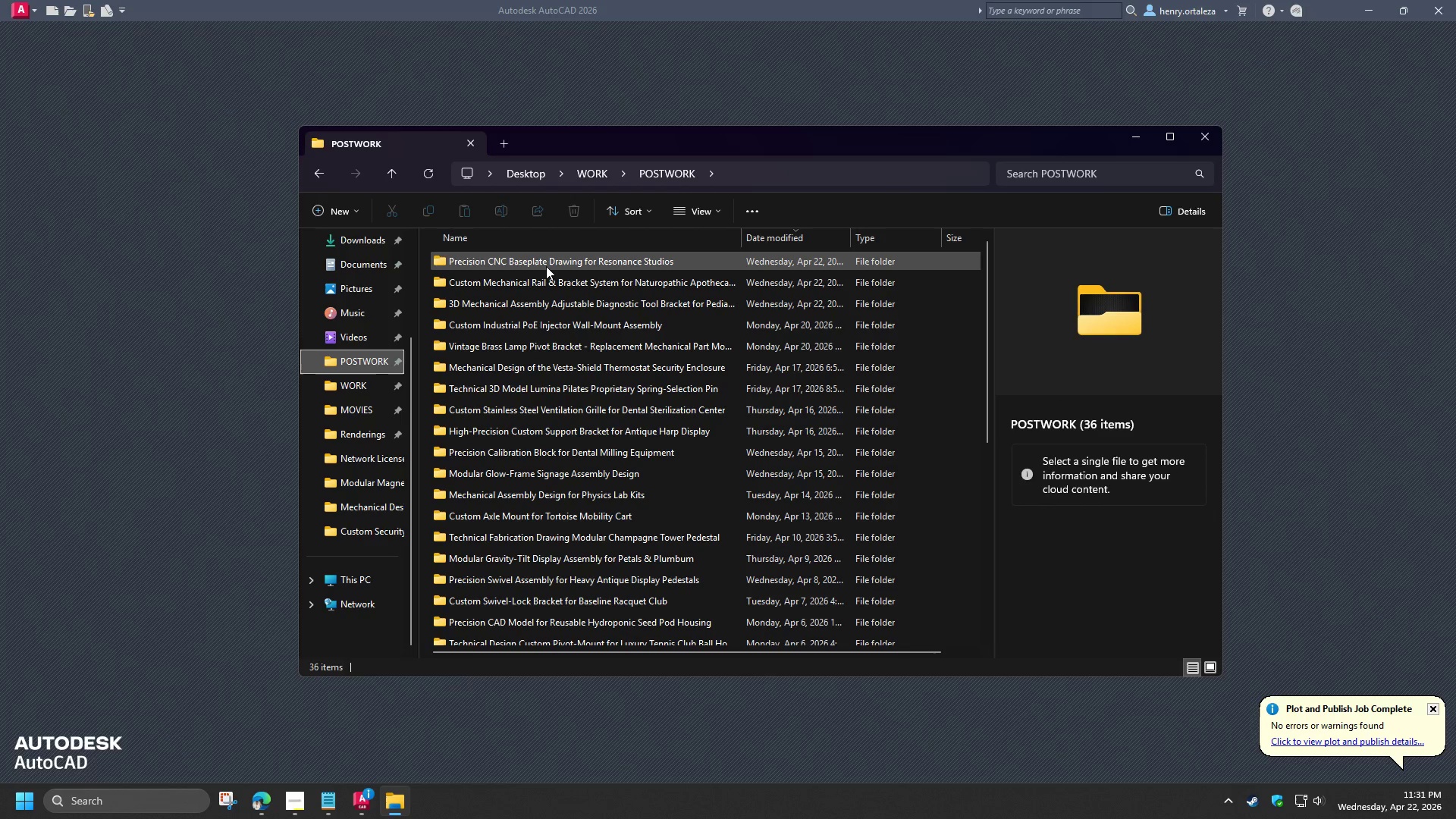 
double_click([546, 266])
 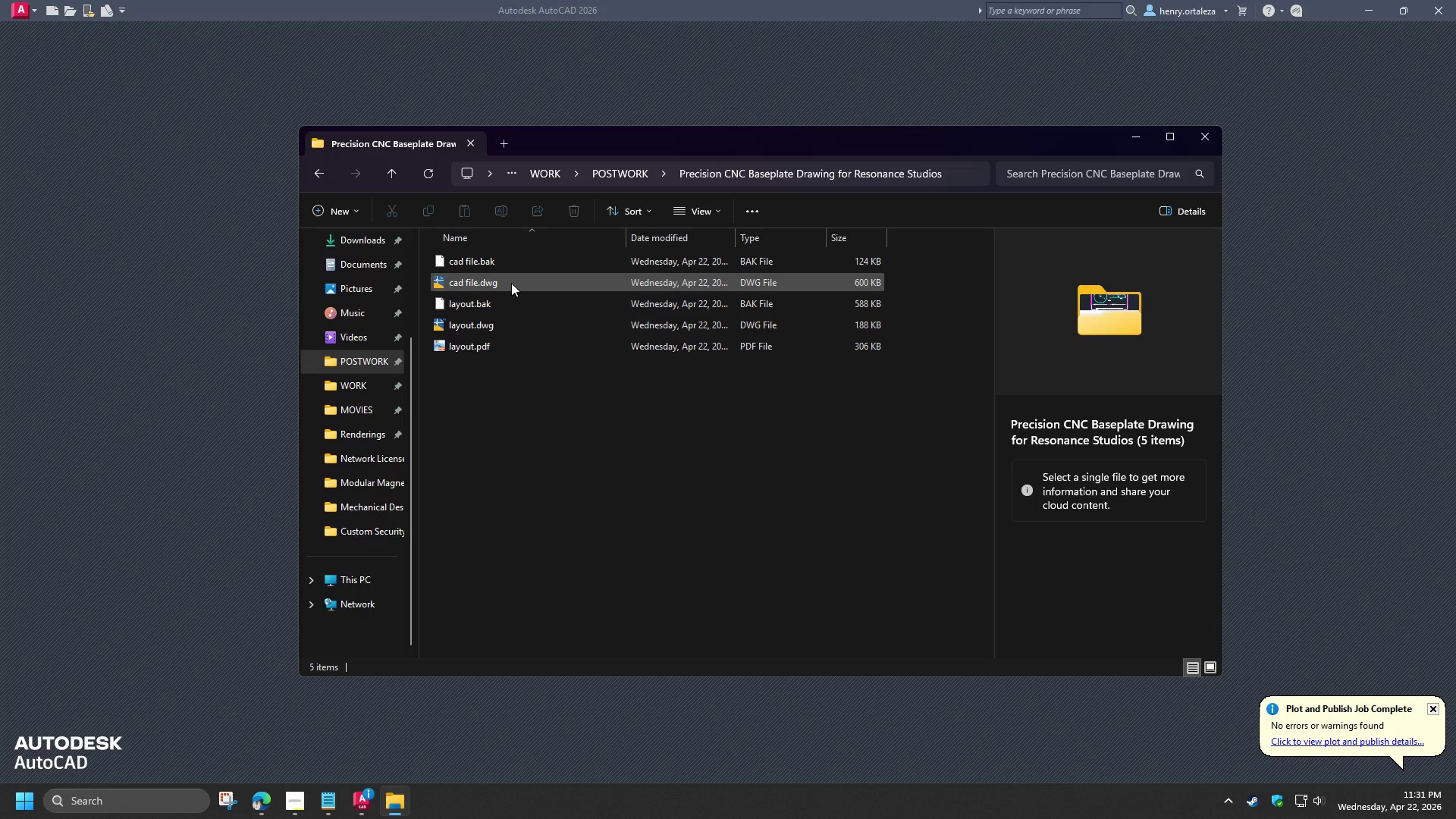 
left_click([511, 283])
 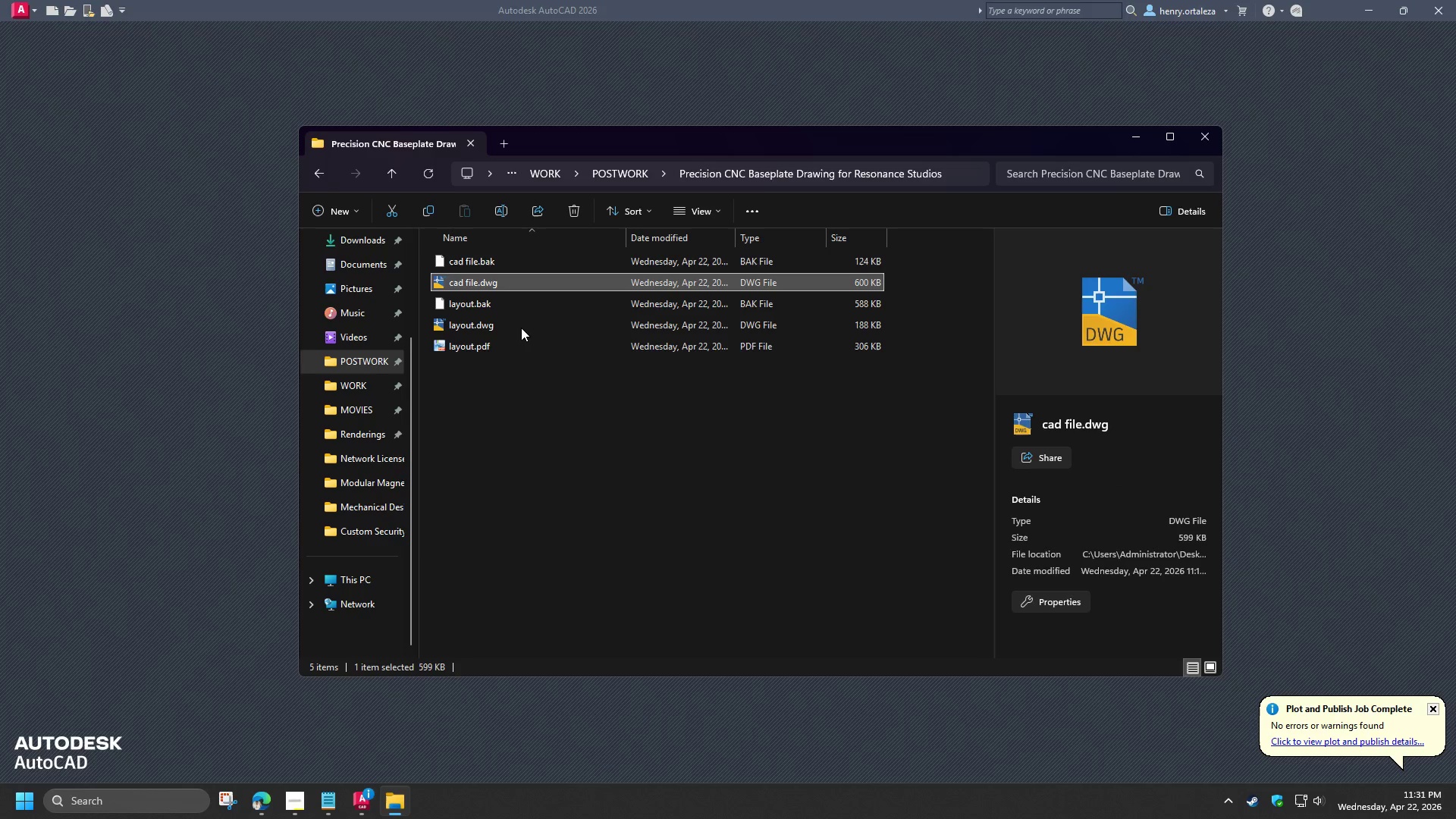 
key(Control+C)
 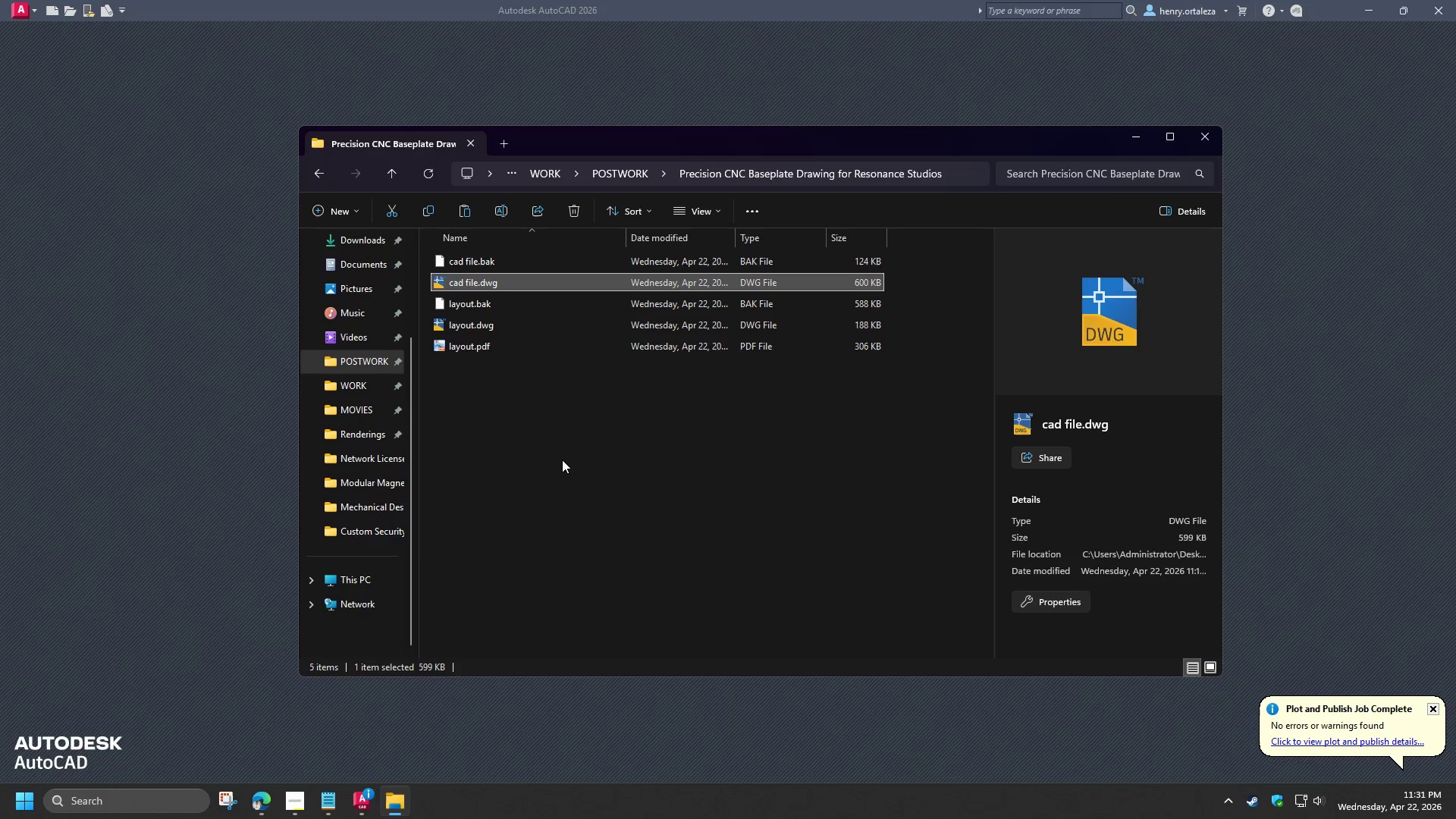 
key(Control+V)
 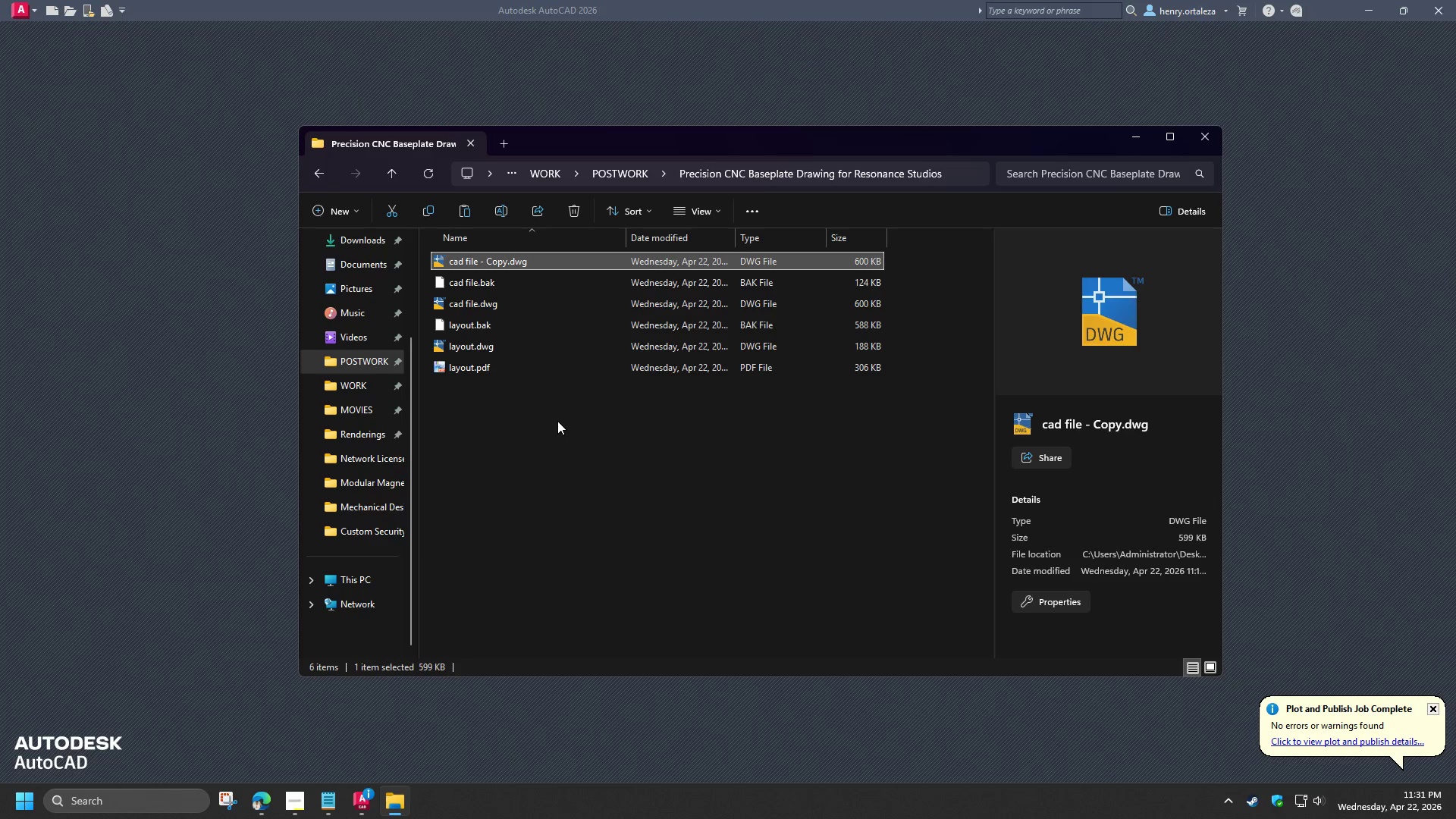 
type([F2]render)
 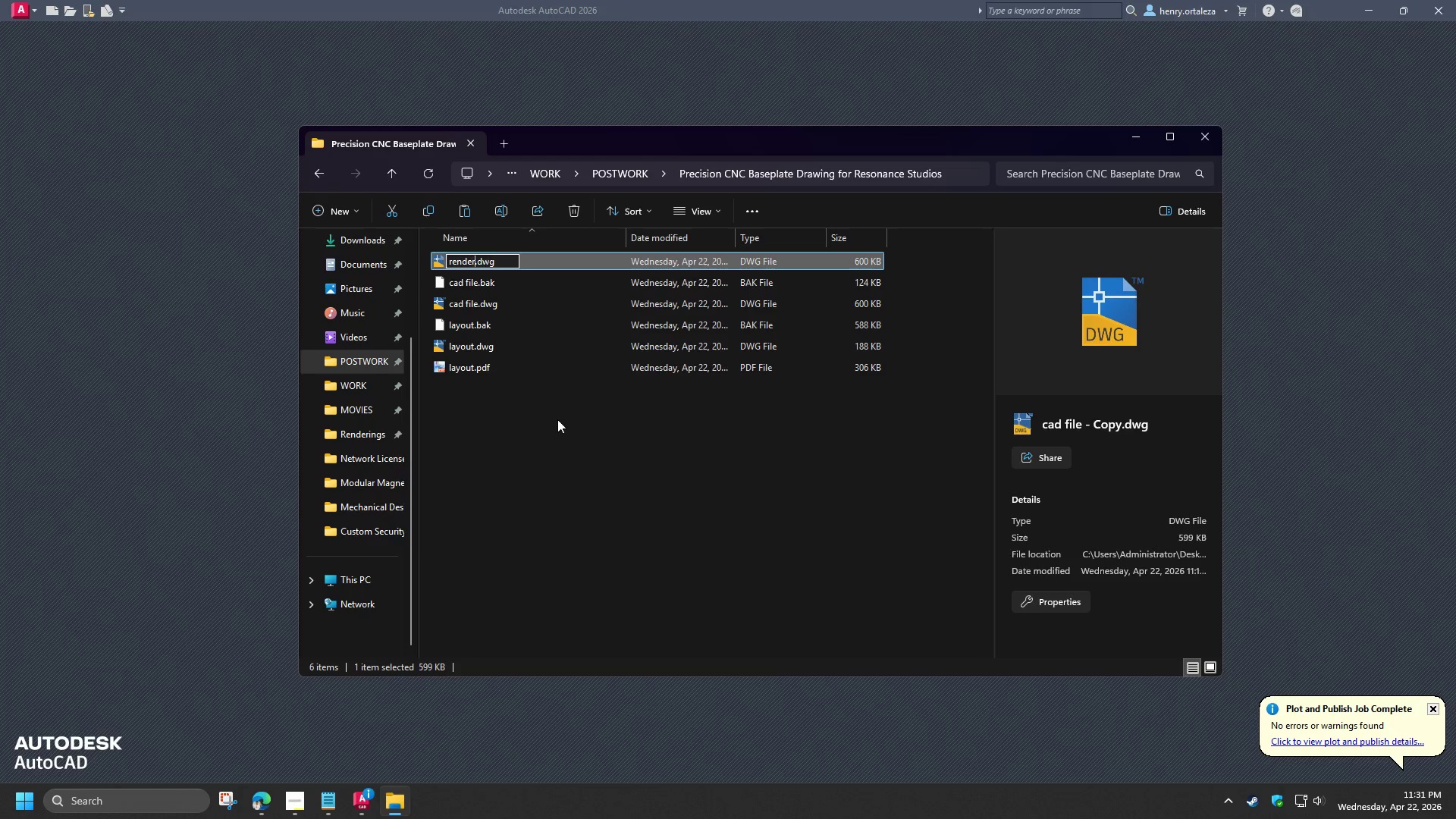 
key(Enter)
 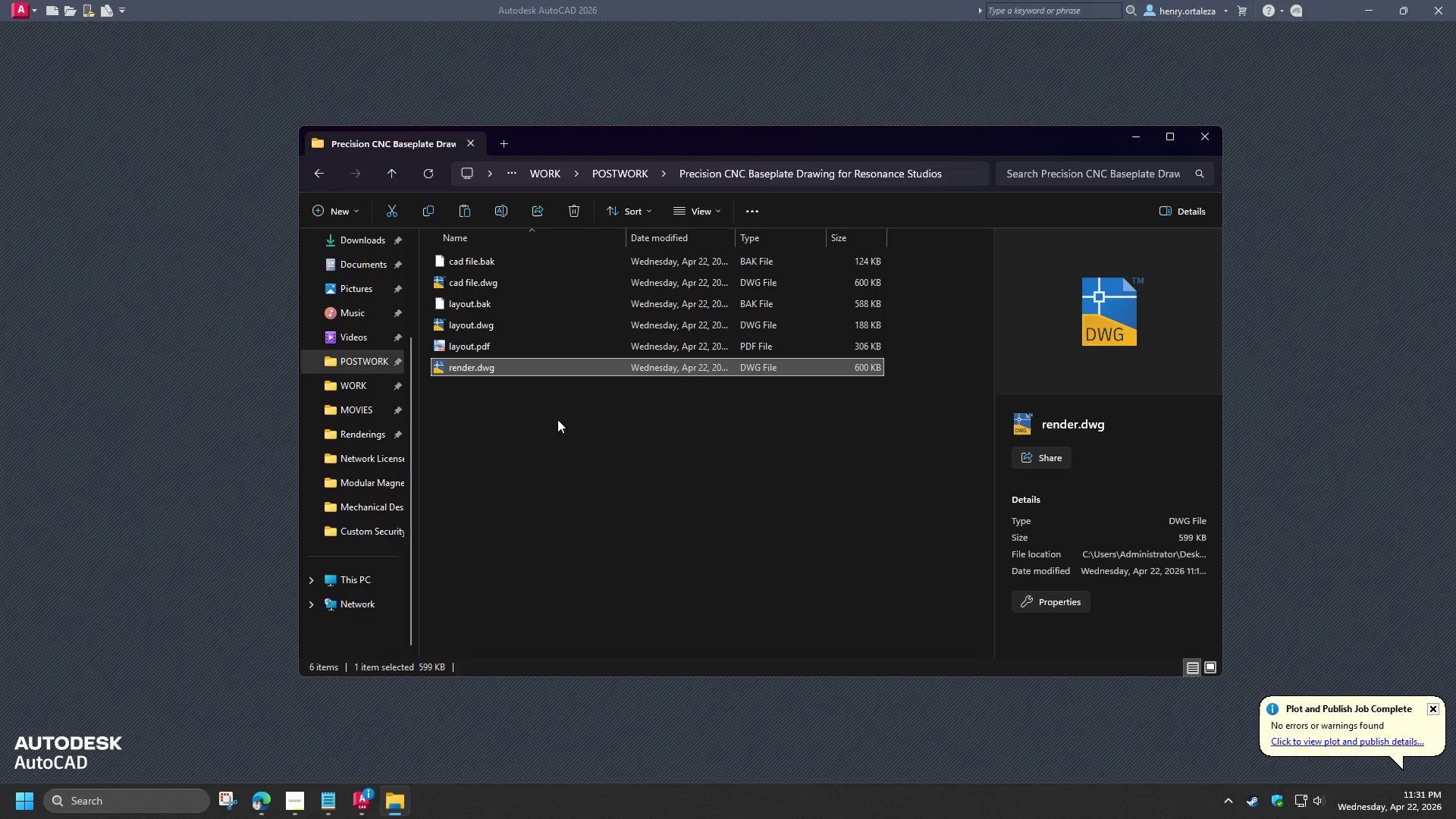 
key(NumpadEnter)
 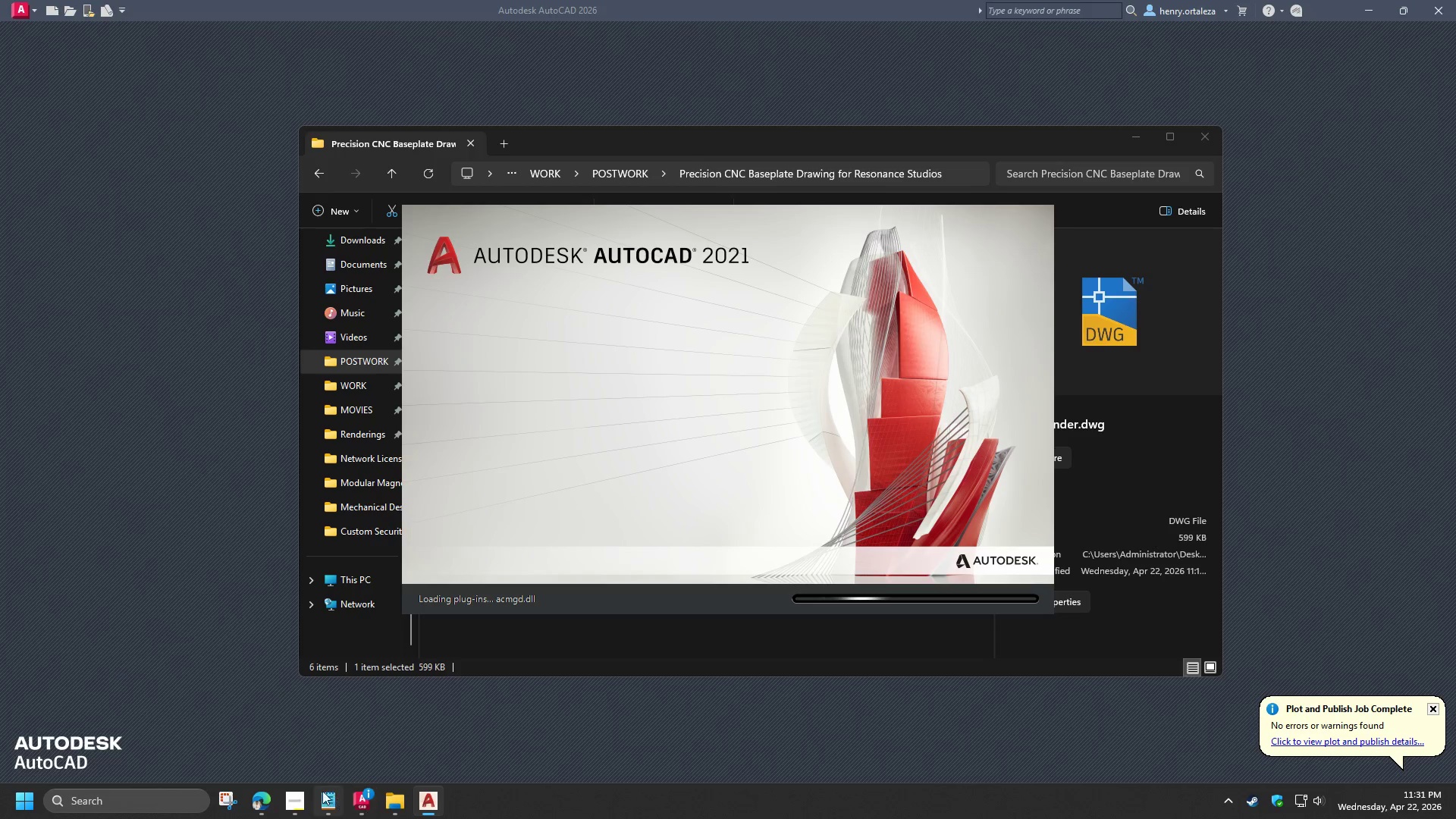 
left_click([271, 809])
 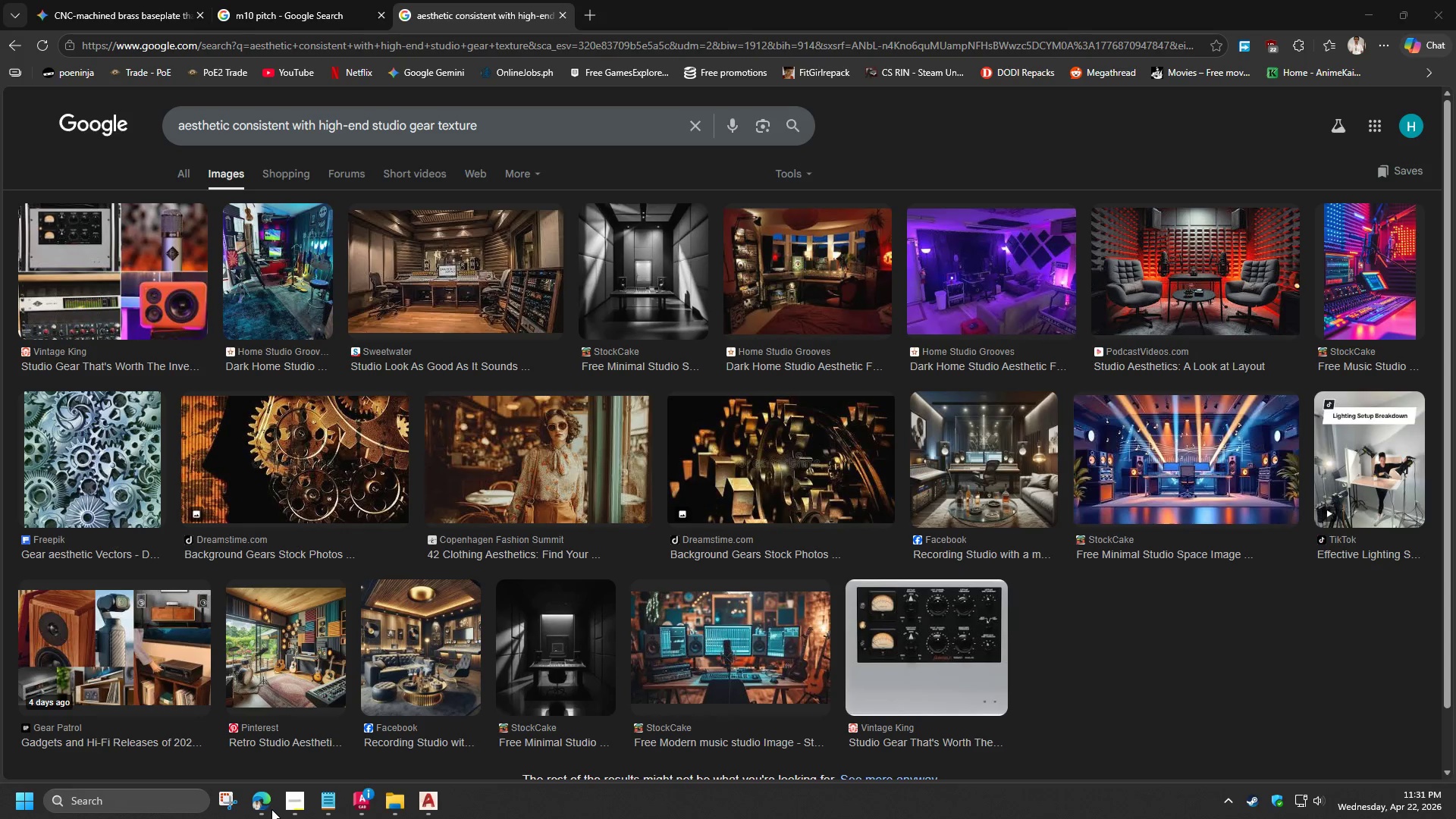 
left_click([271, 809])
 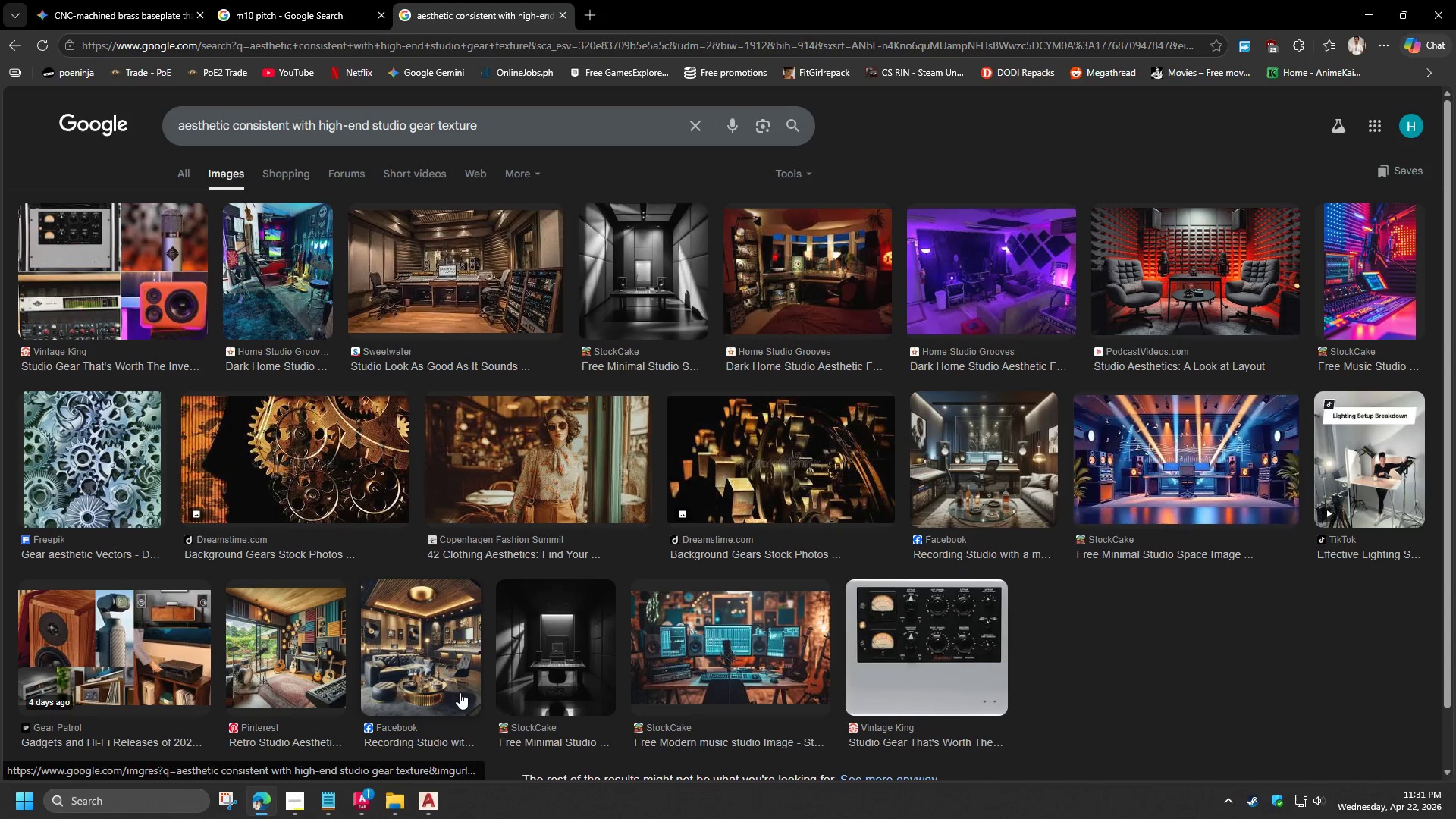 
mouse_move([443, 788])
 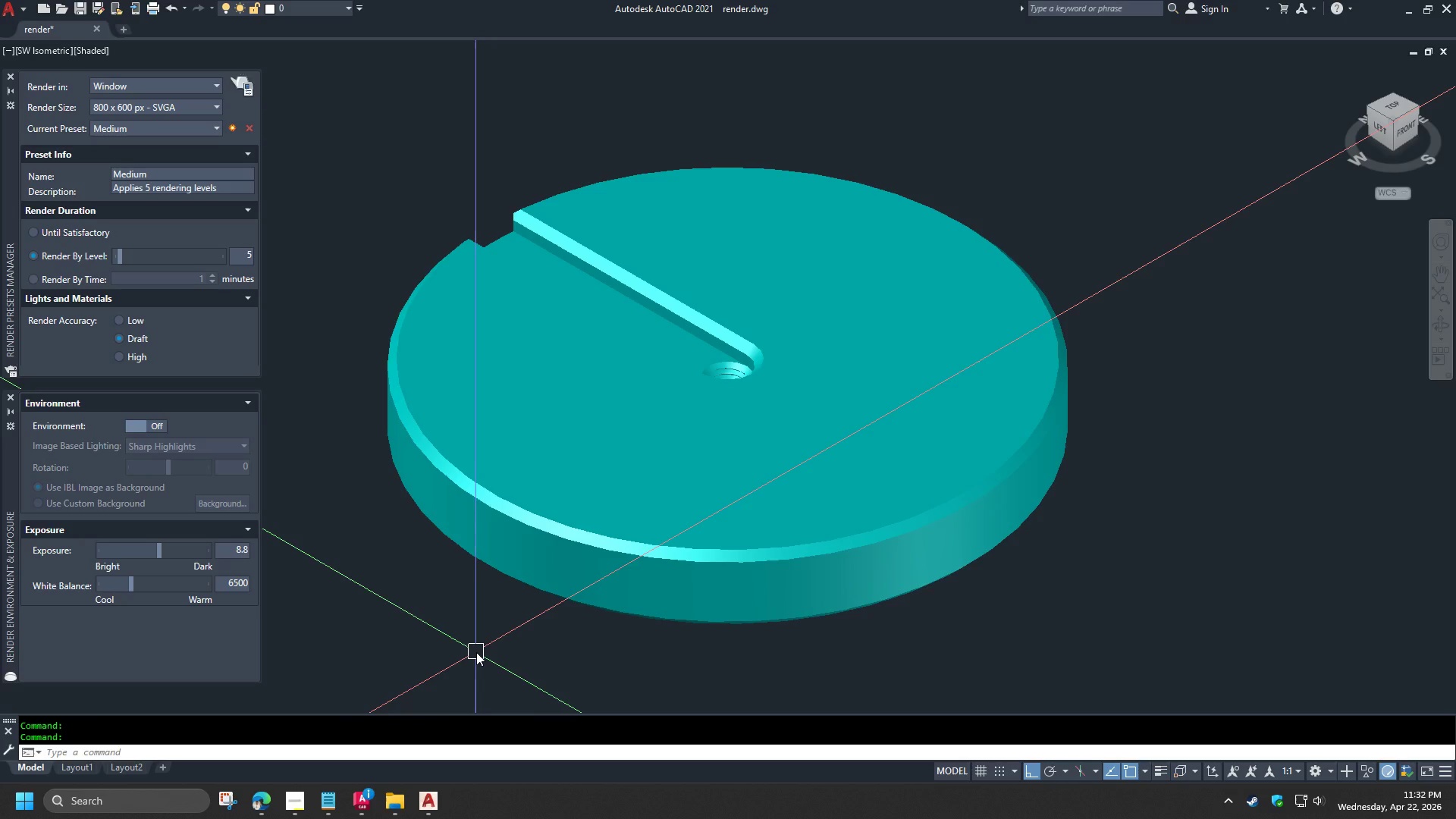 
wait(22.34)
 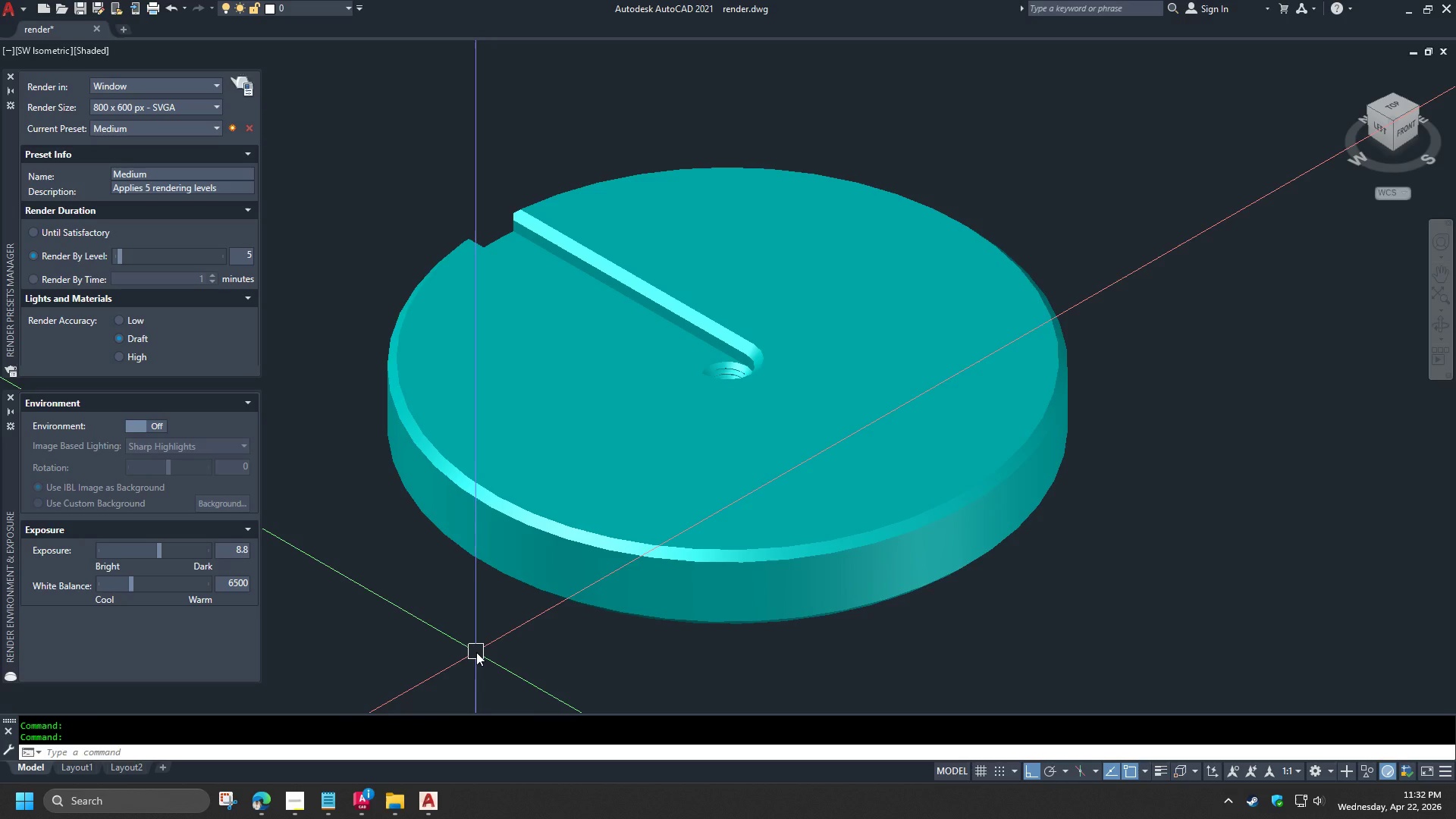 
key(Minus)
 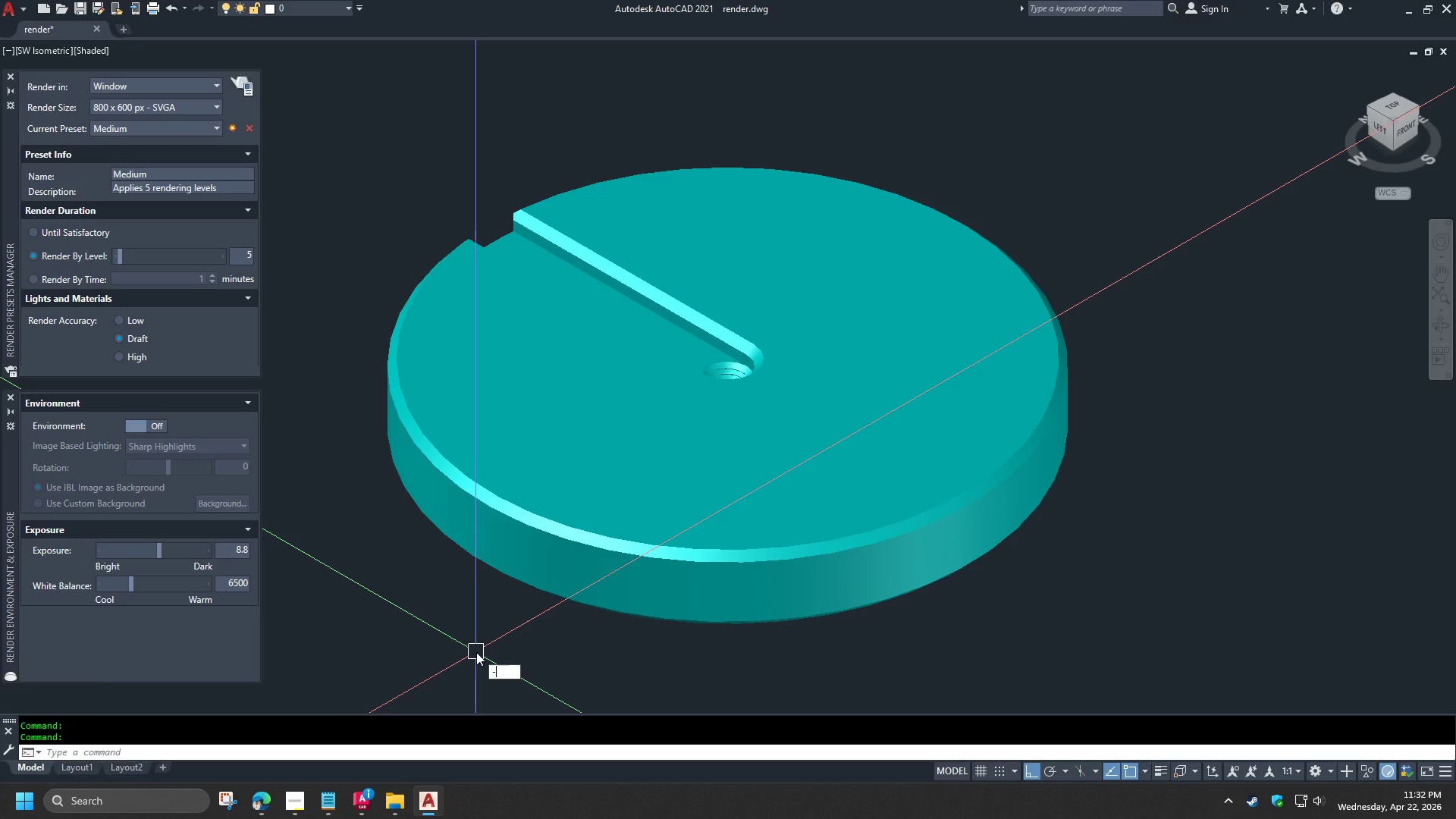 
key(V)
 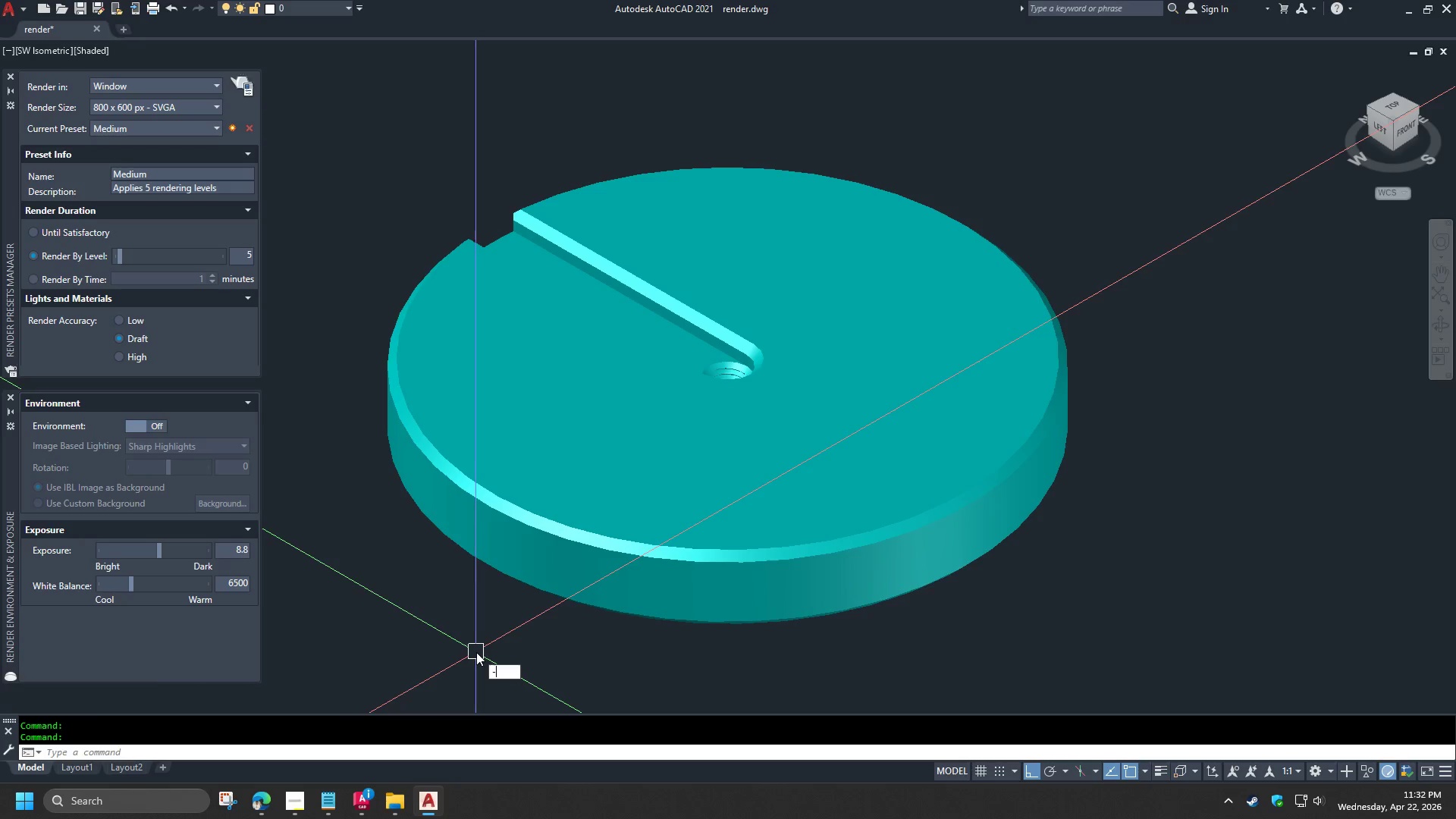 
key(Space)
 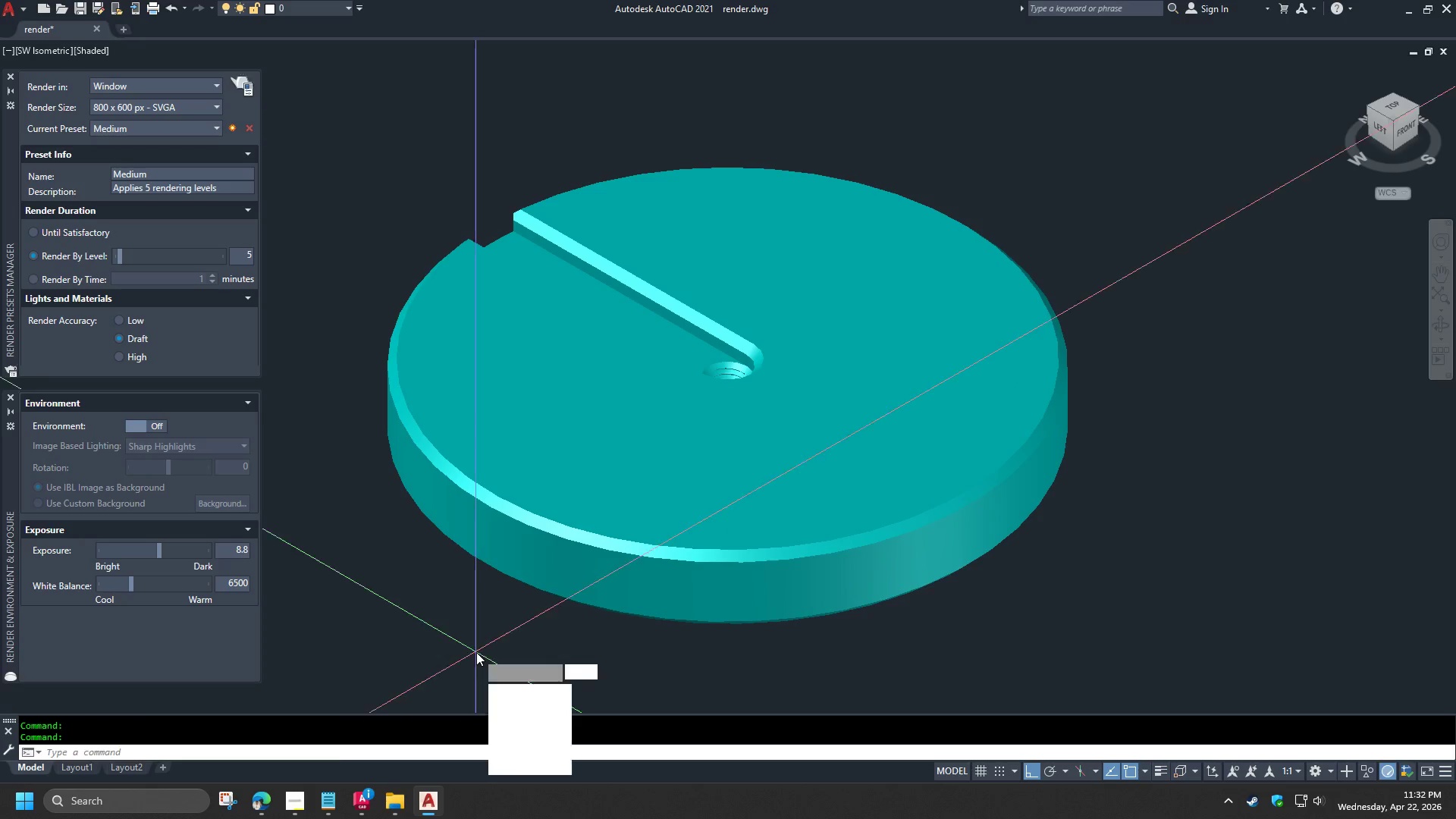 
key(T)
 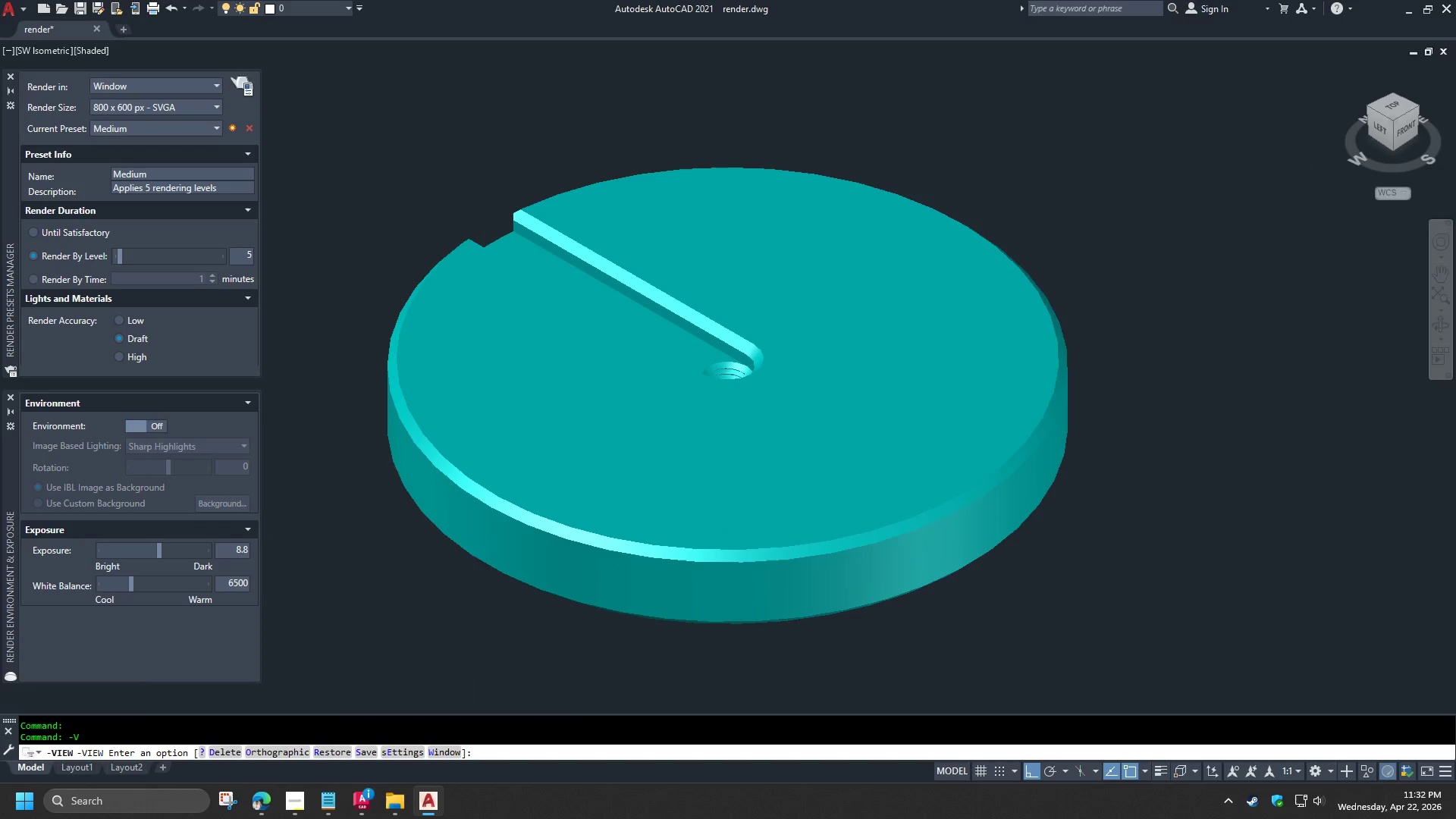 
key(Space)
 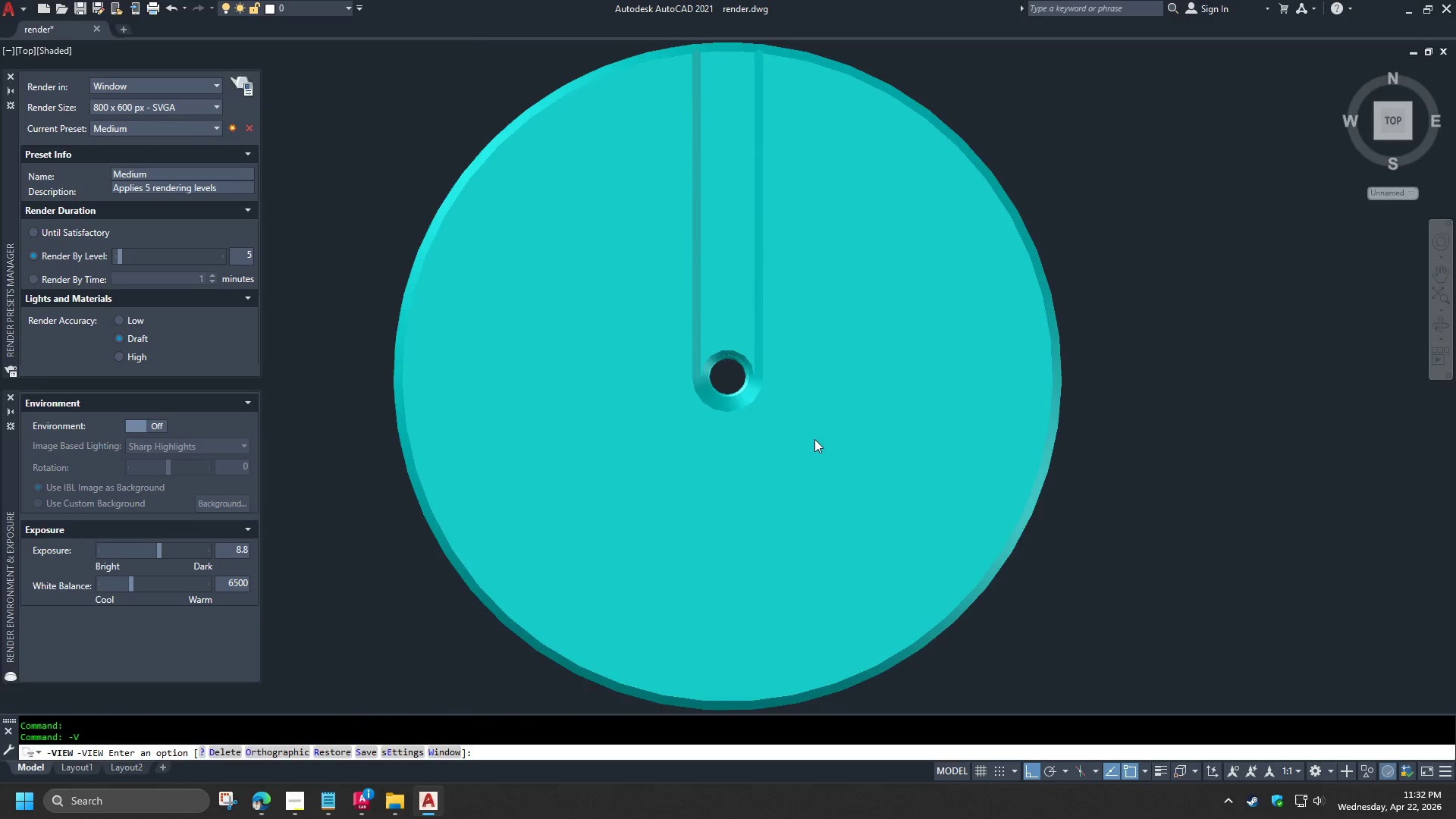 
scroll: coordinate [714, 378], scroll_direction: down, amount: 5.0
 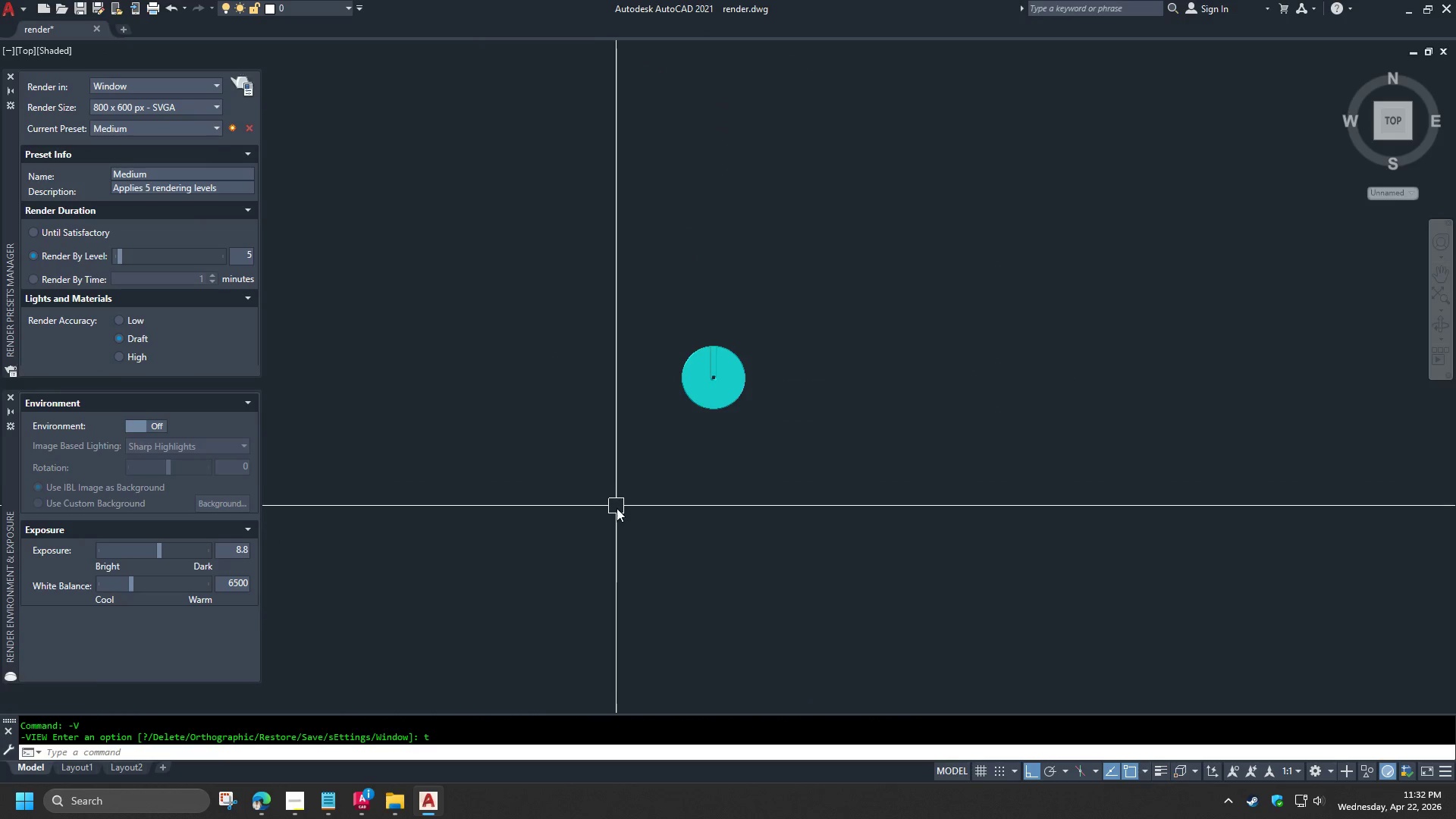 
type(rmat )
 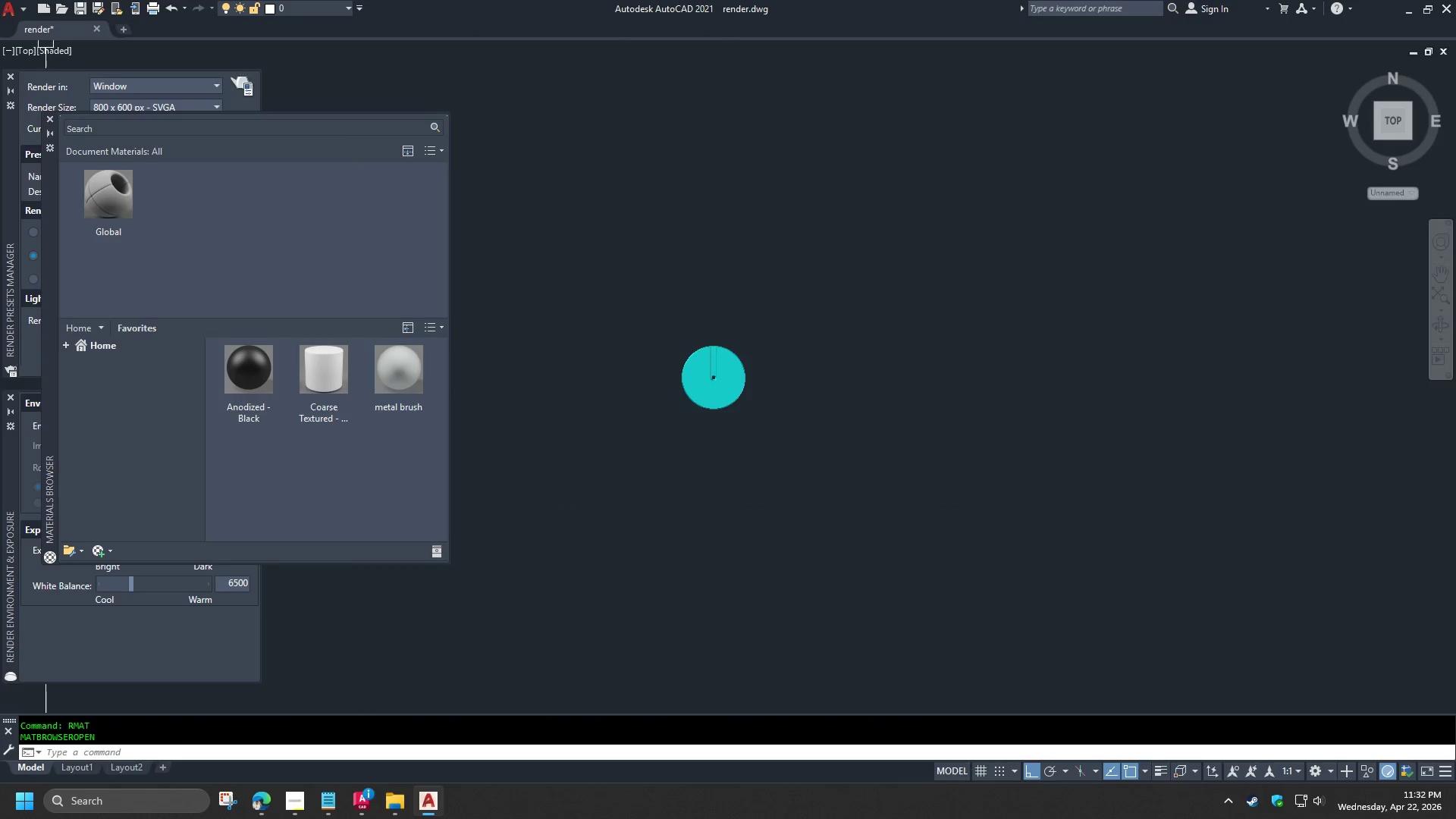 
left_click([53, 115])
 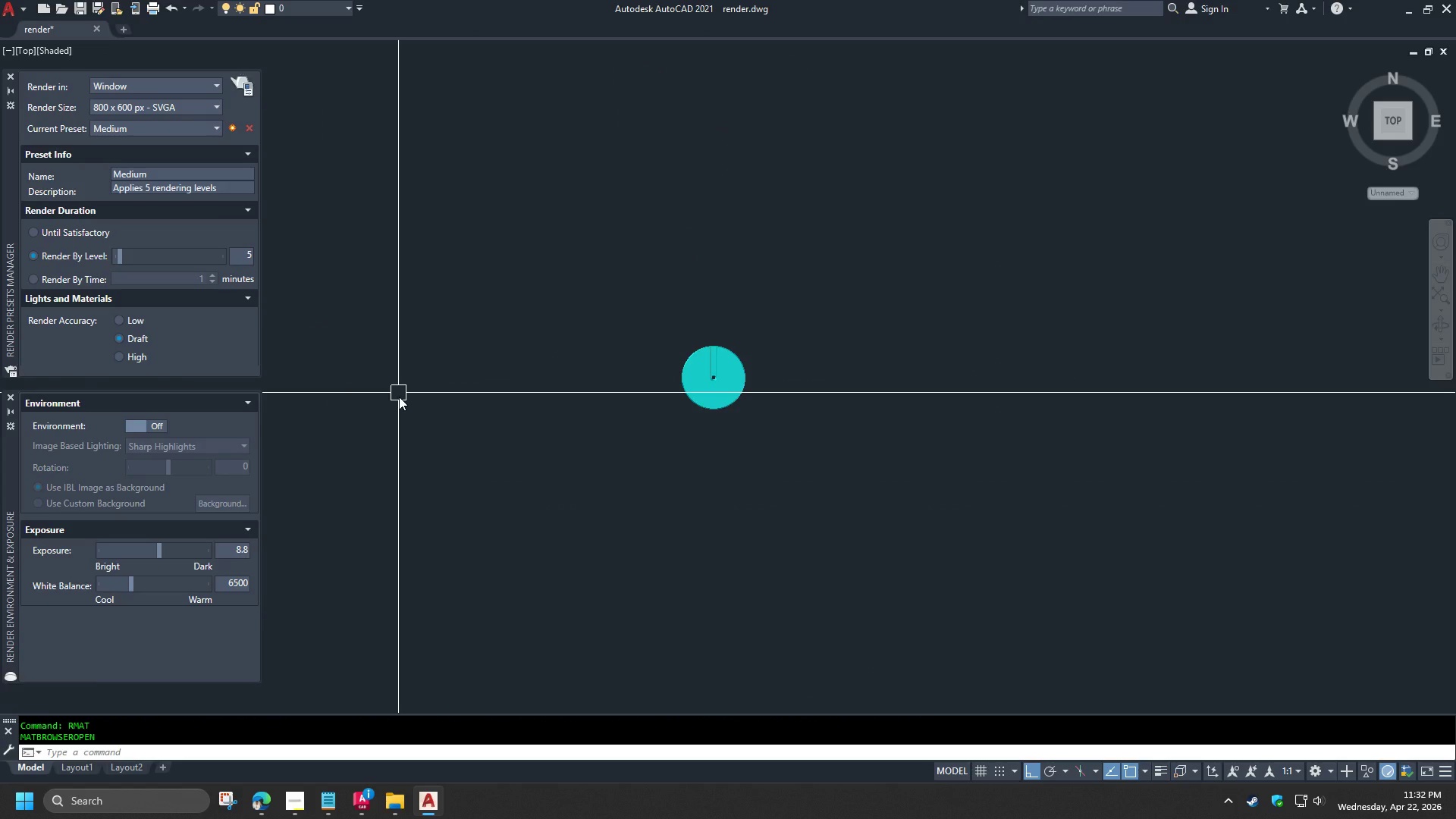 
type(plan)
key(Escape)
key(Escape)
type(plan)
 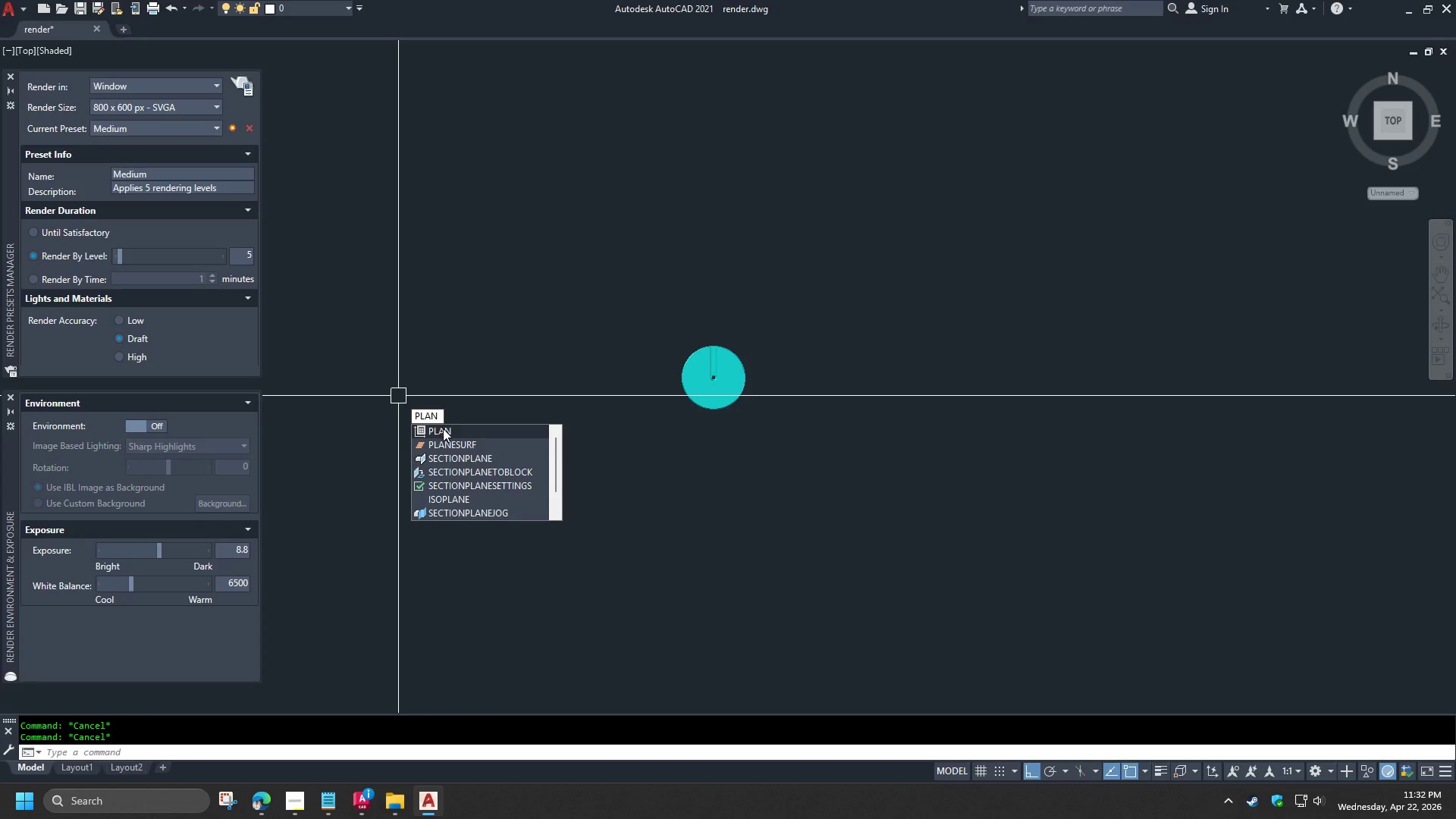 
left_click([452, 444])
 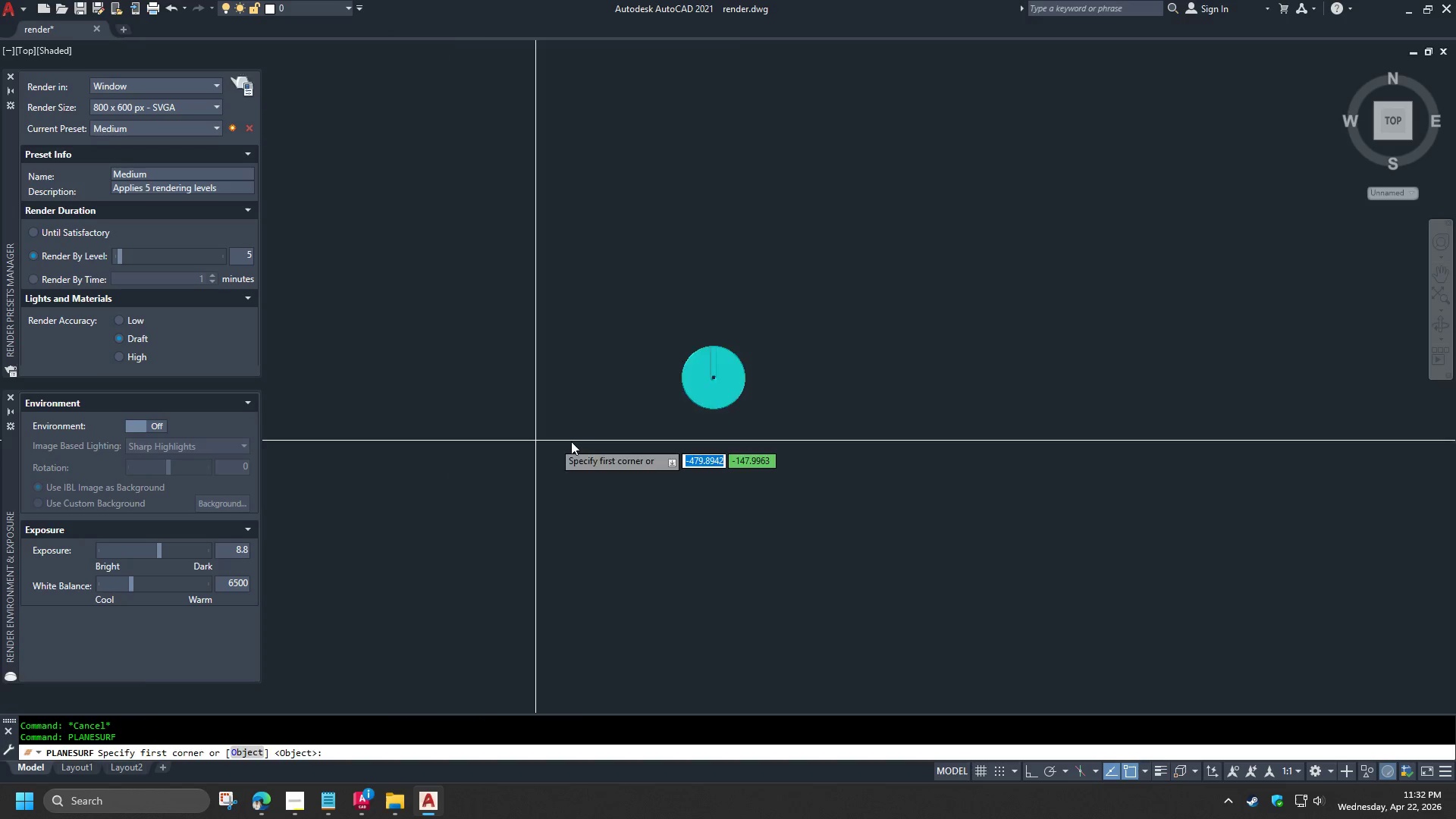 
scroll: coordinate [695, 455], scroll_direction: down, amount: 3.0
 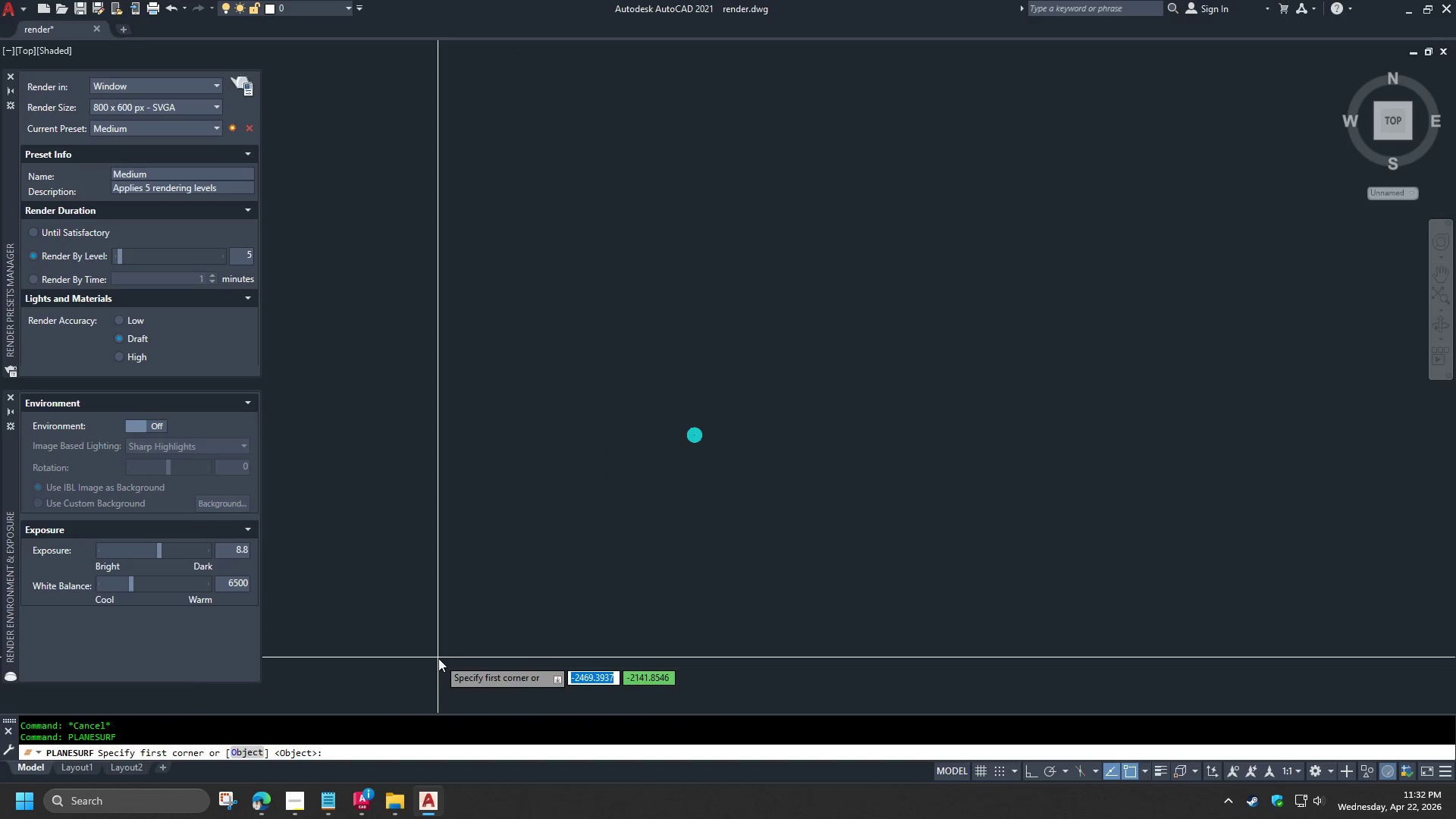 
left_click([430, 665])
 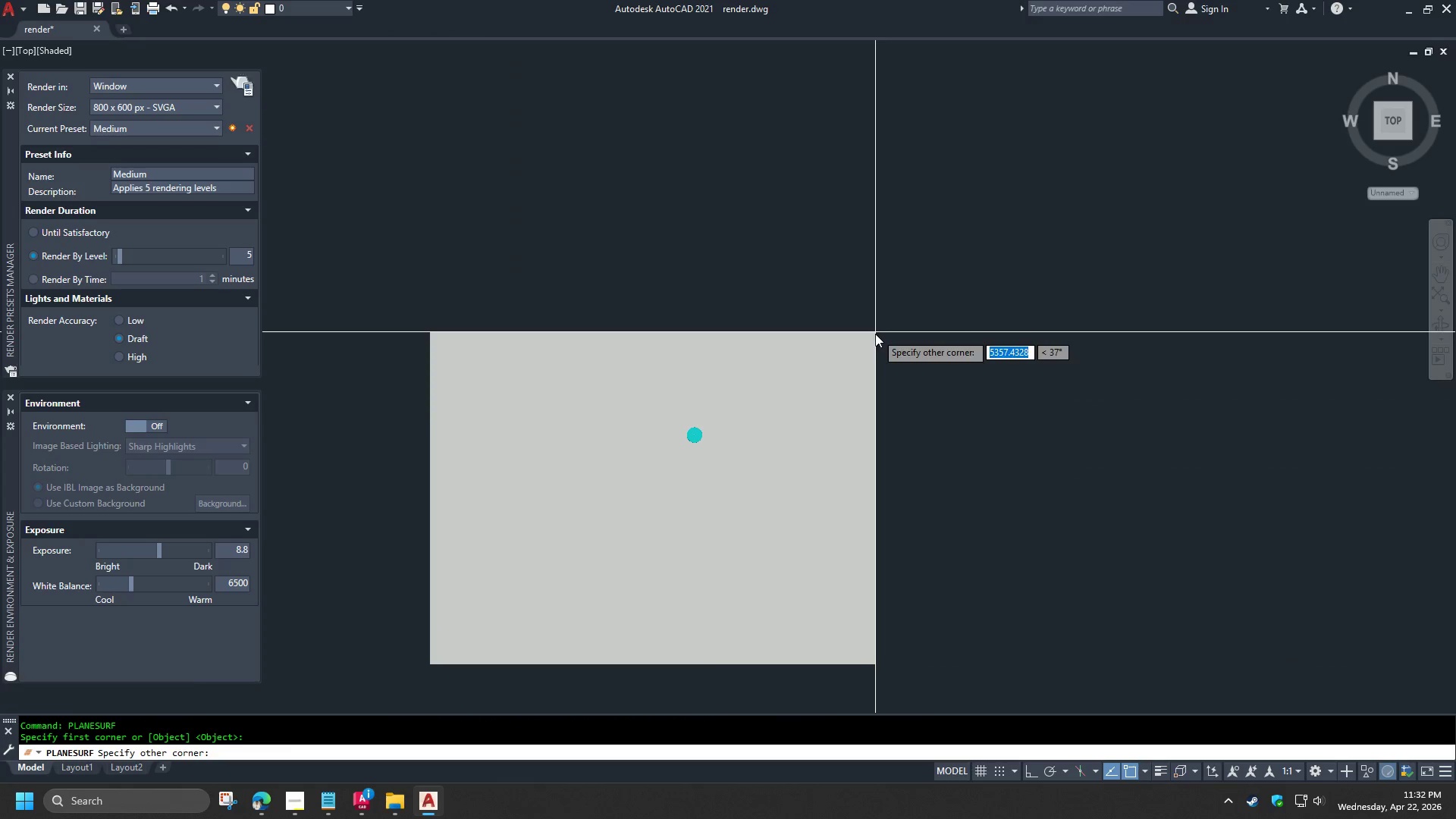 
key(Escape)
type(vs 2 plan)
 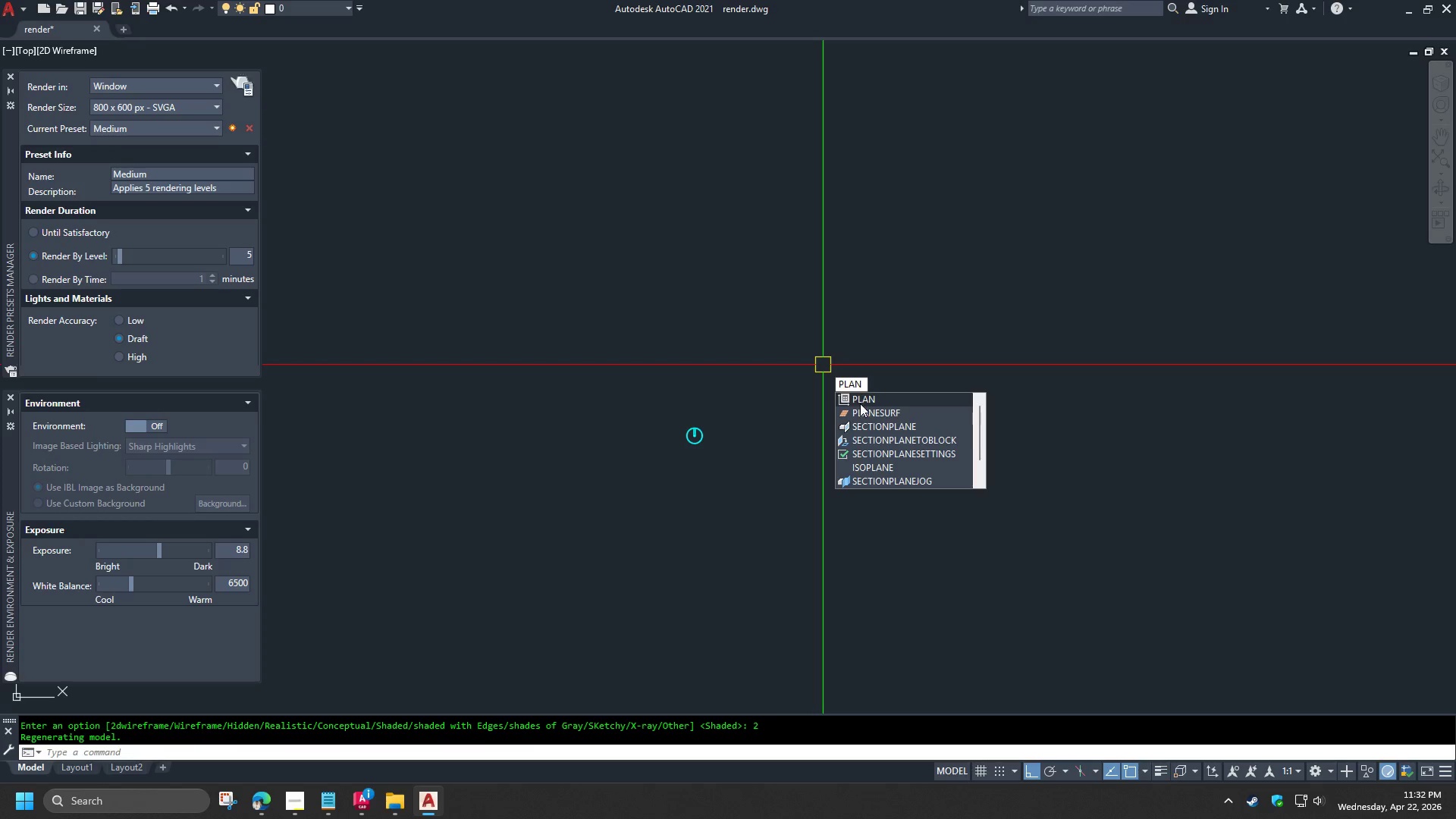 
left_click([866, 412])
 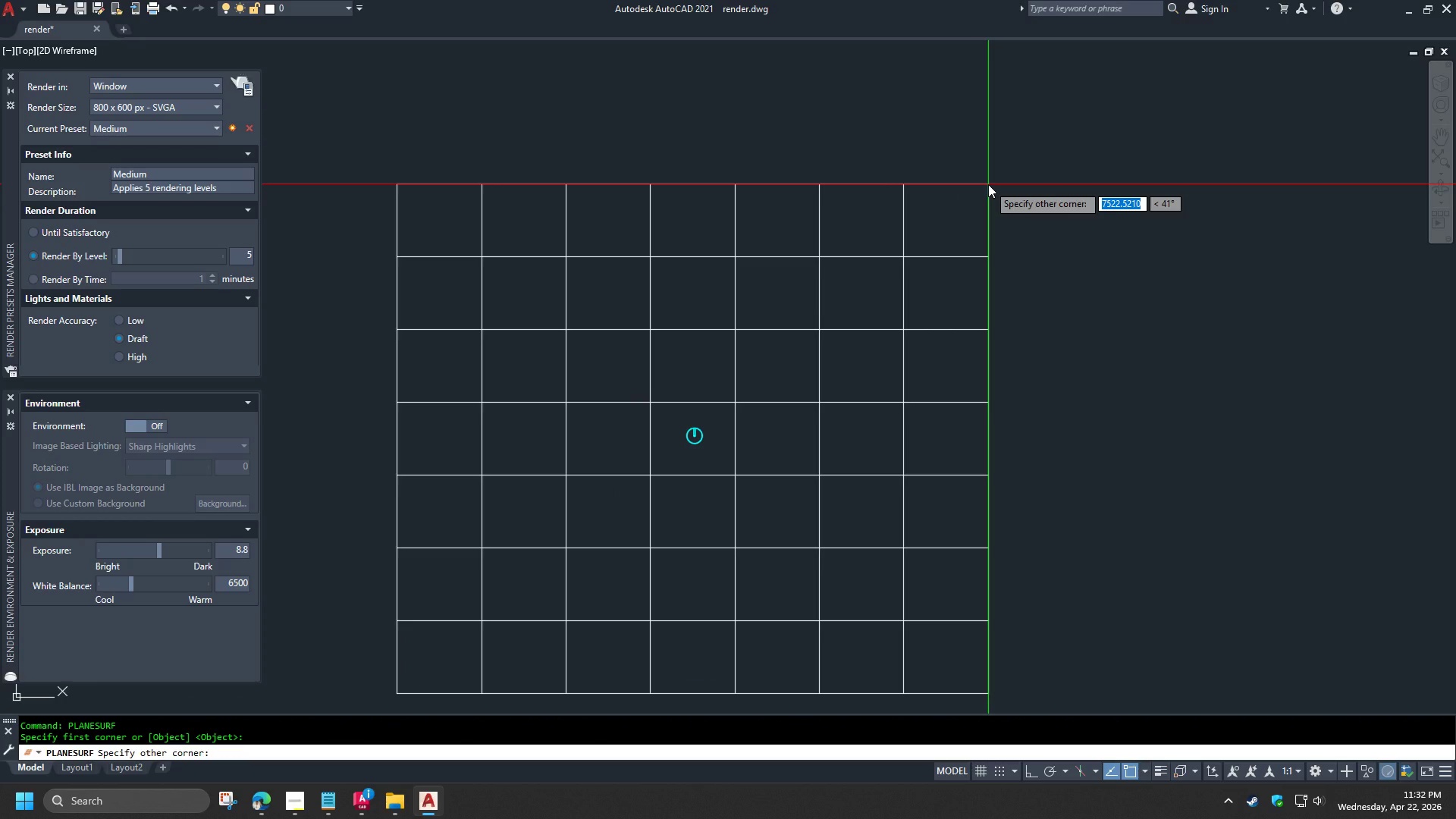 
wait(6.7)
 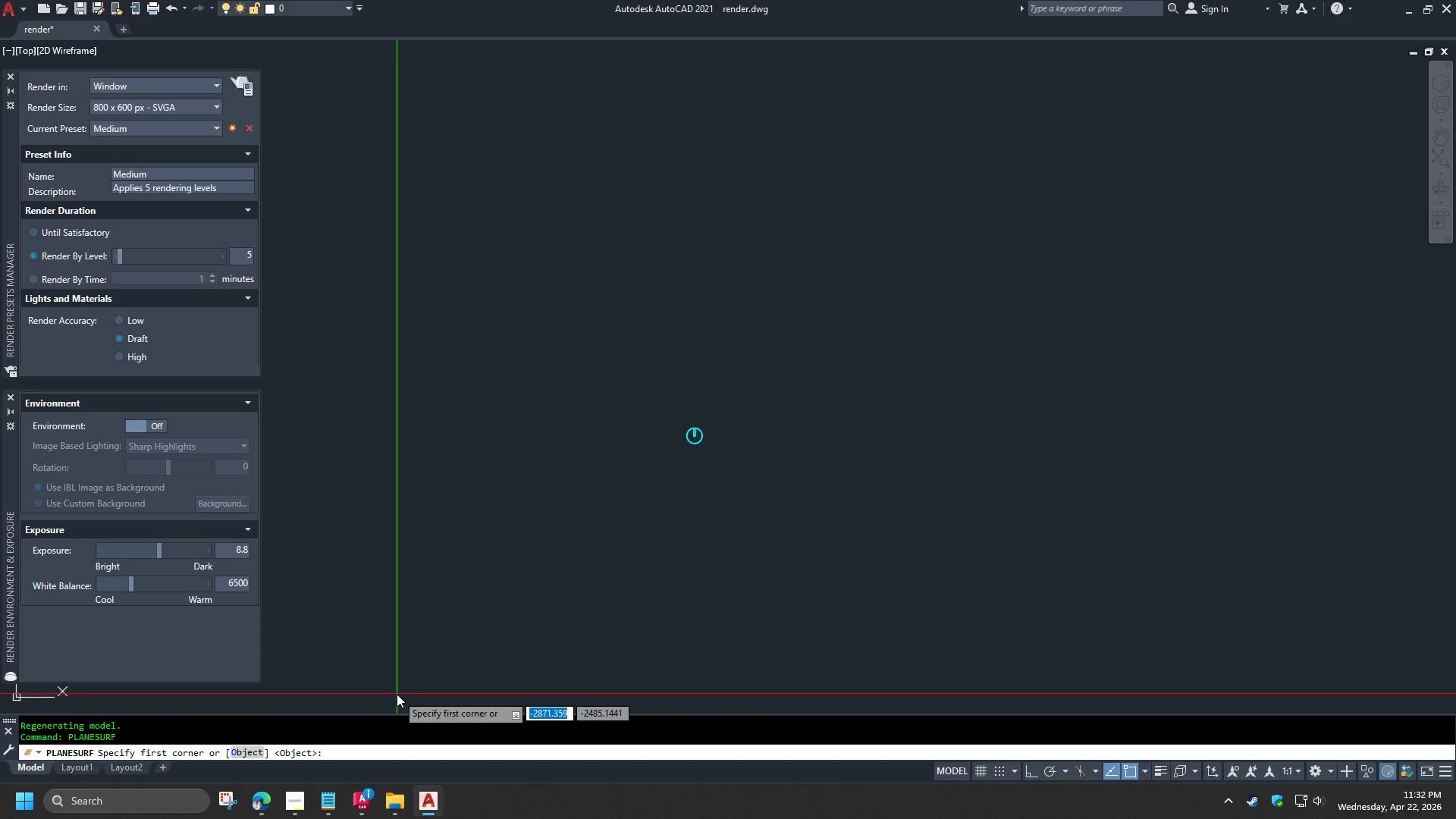 
left_click([990, 184])
 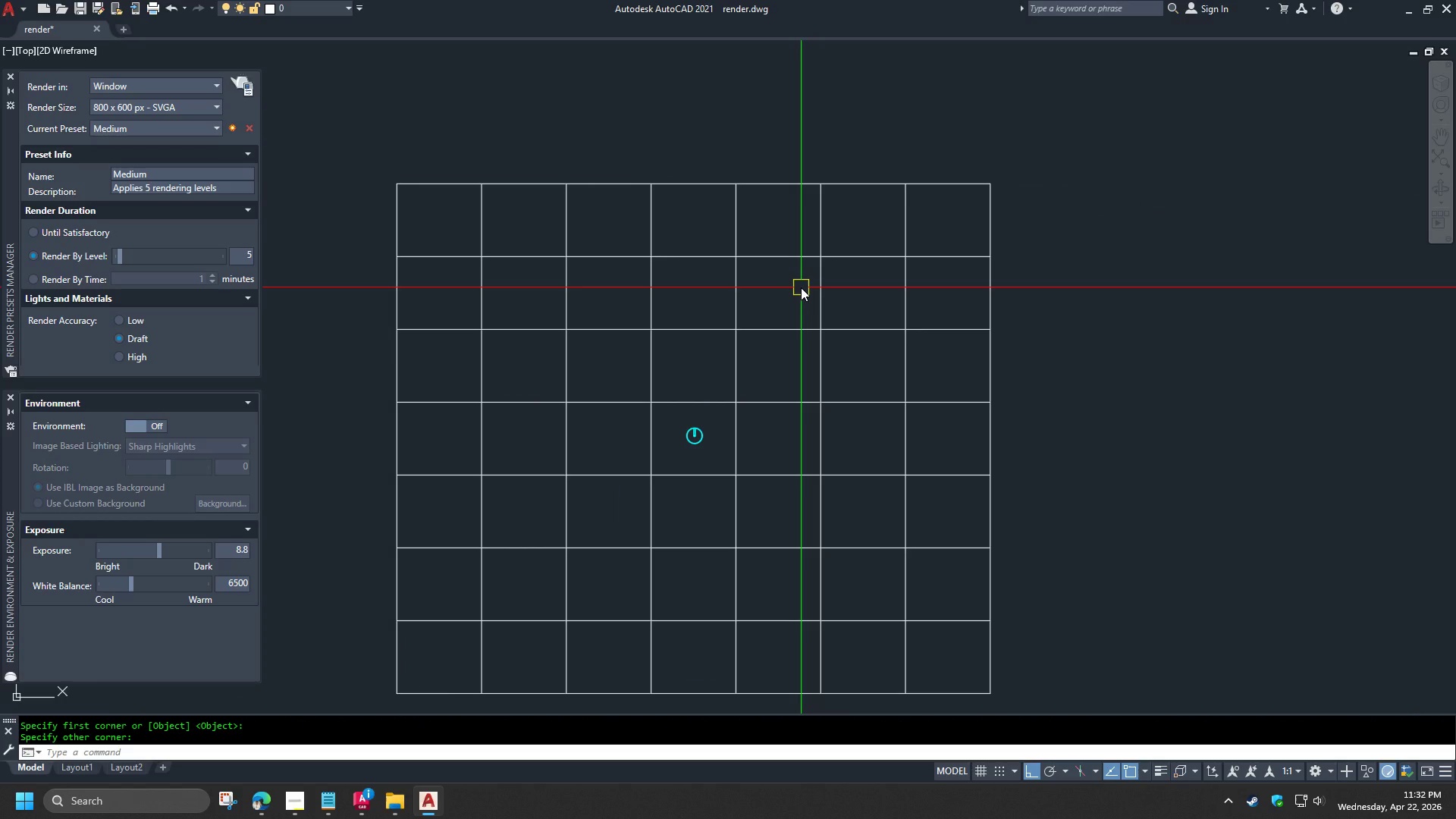 
type(-v fr )
 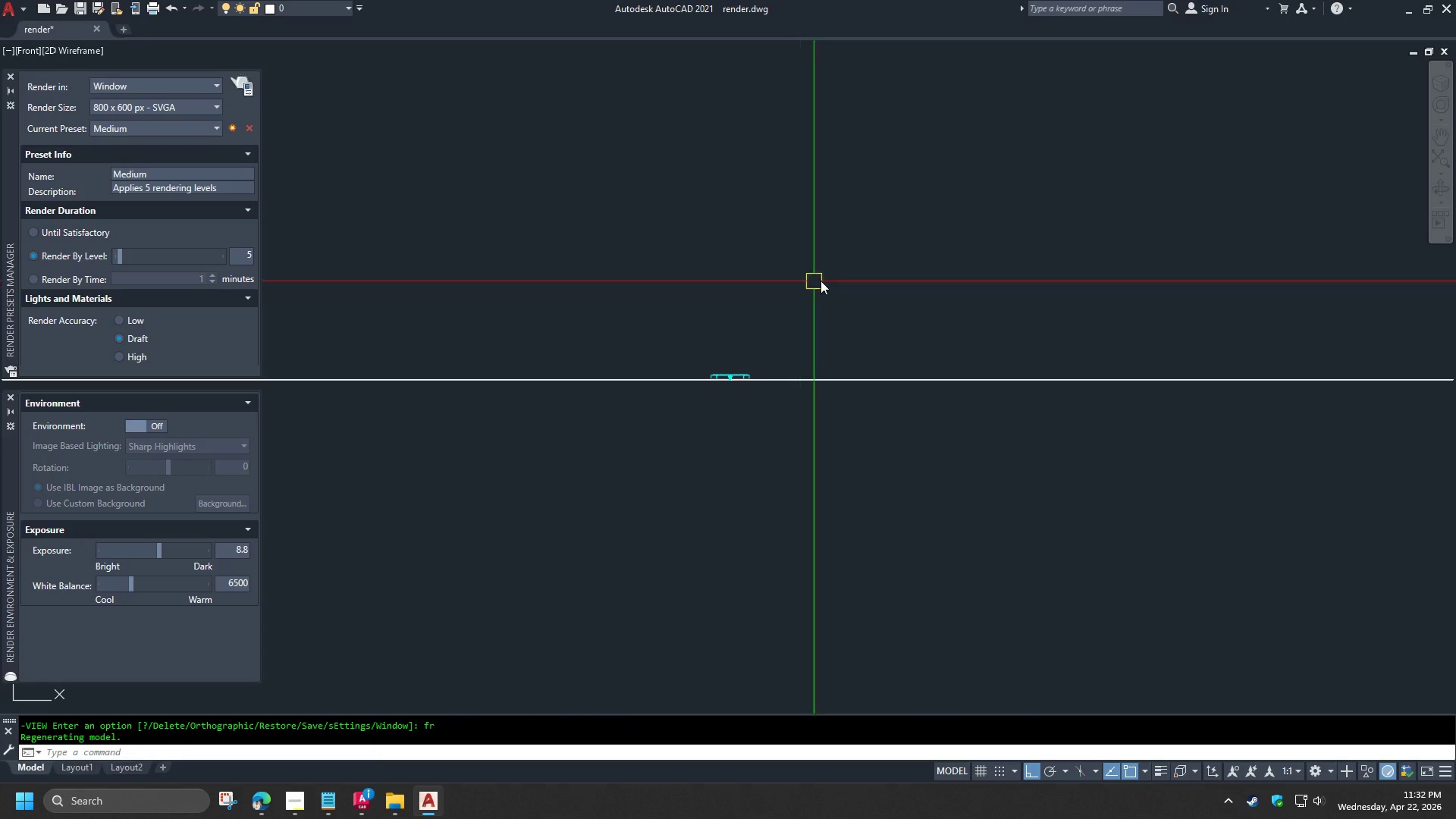 
scroll: coordinate [725, 392], scroll_direction: up, amount: 10.0
 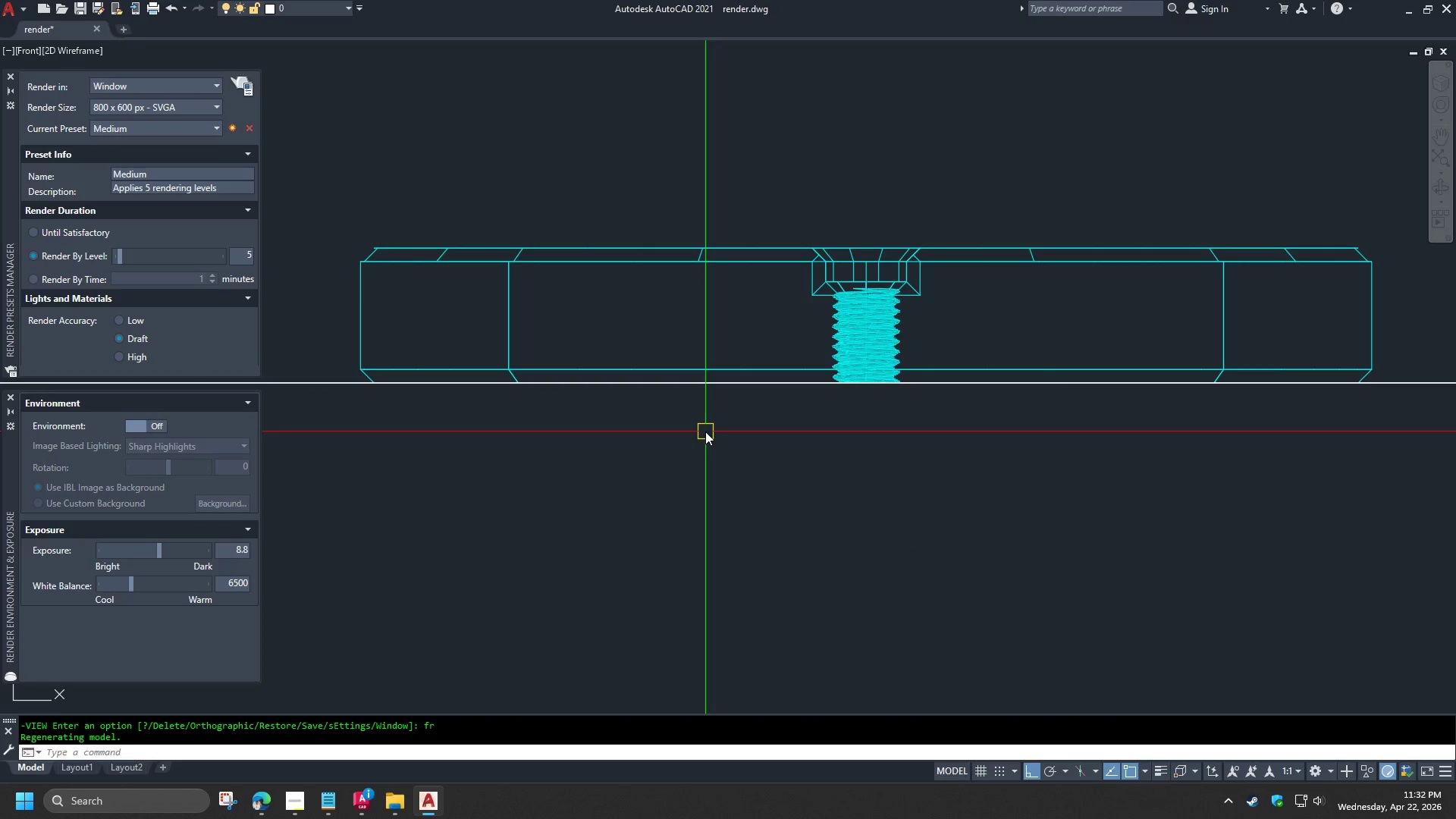 
type(-v t re )
 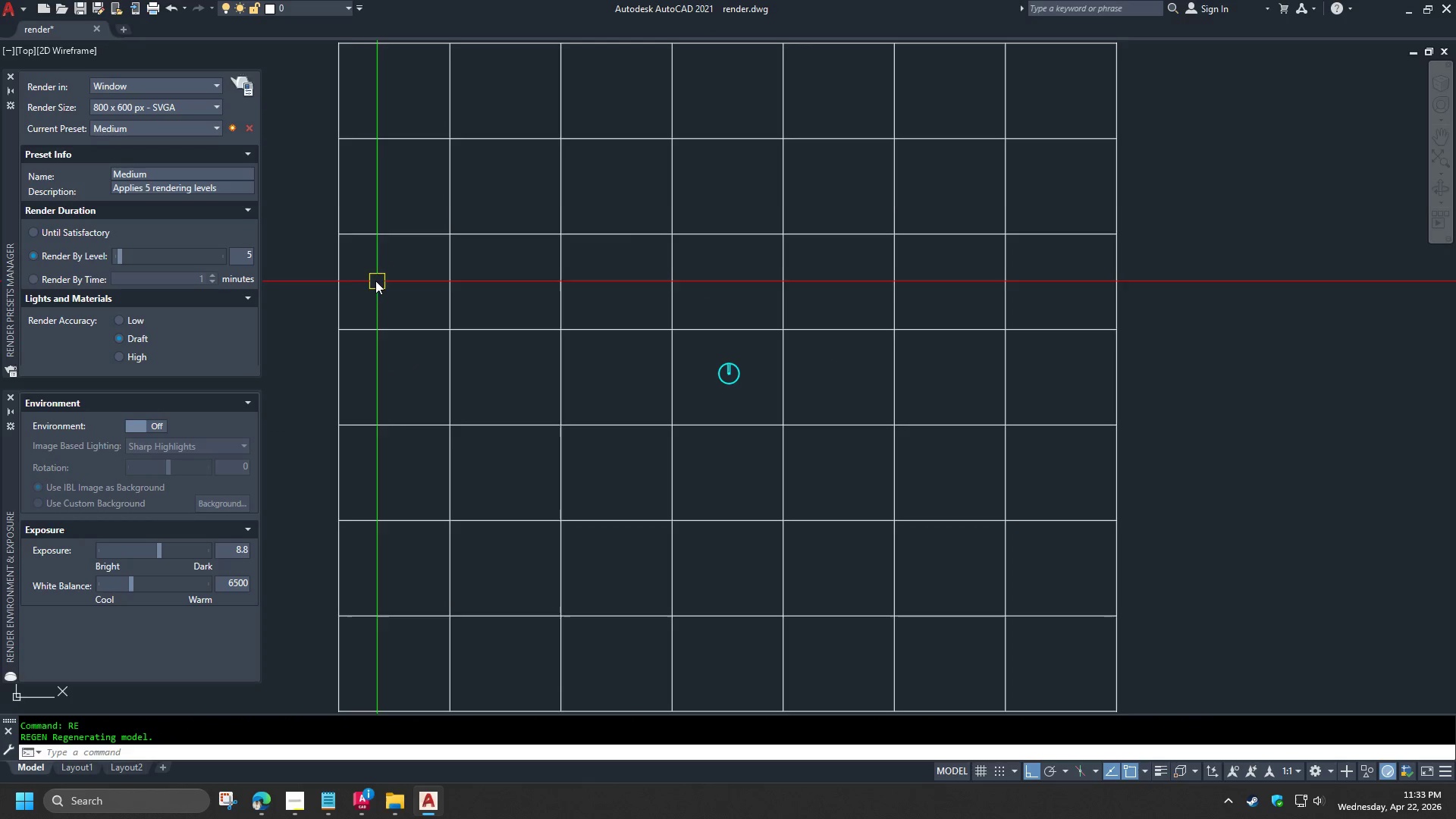 
left_click([165, 107])
 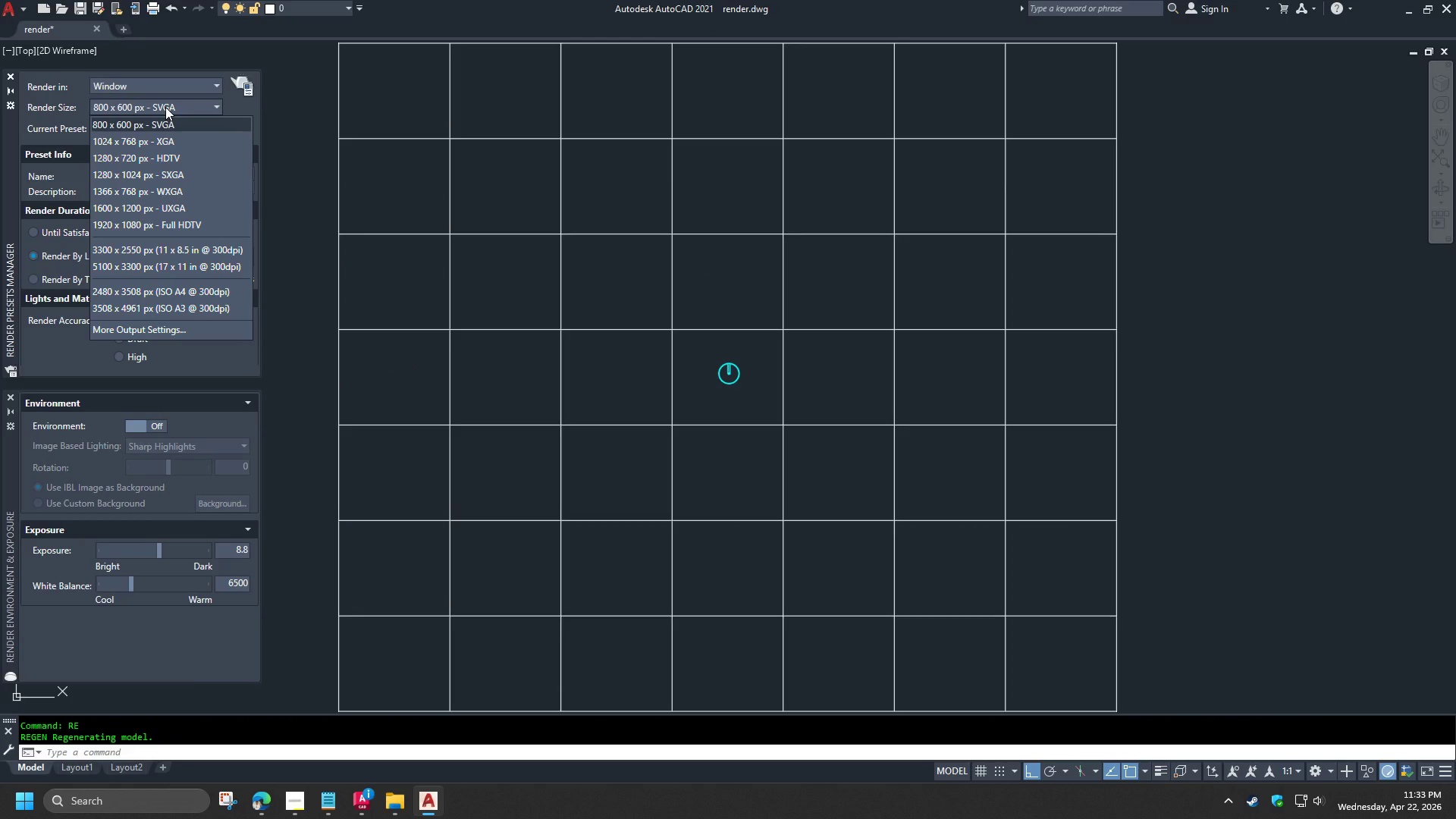 
left_click([165, 107])
 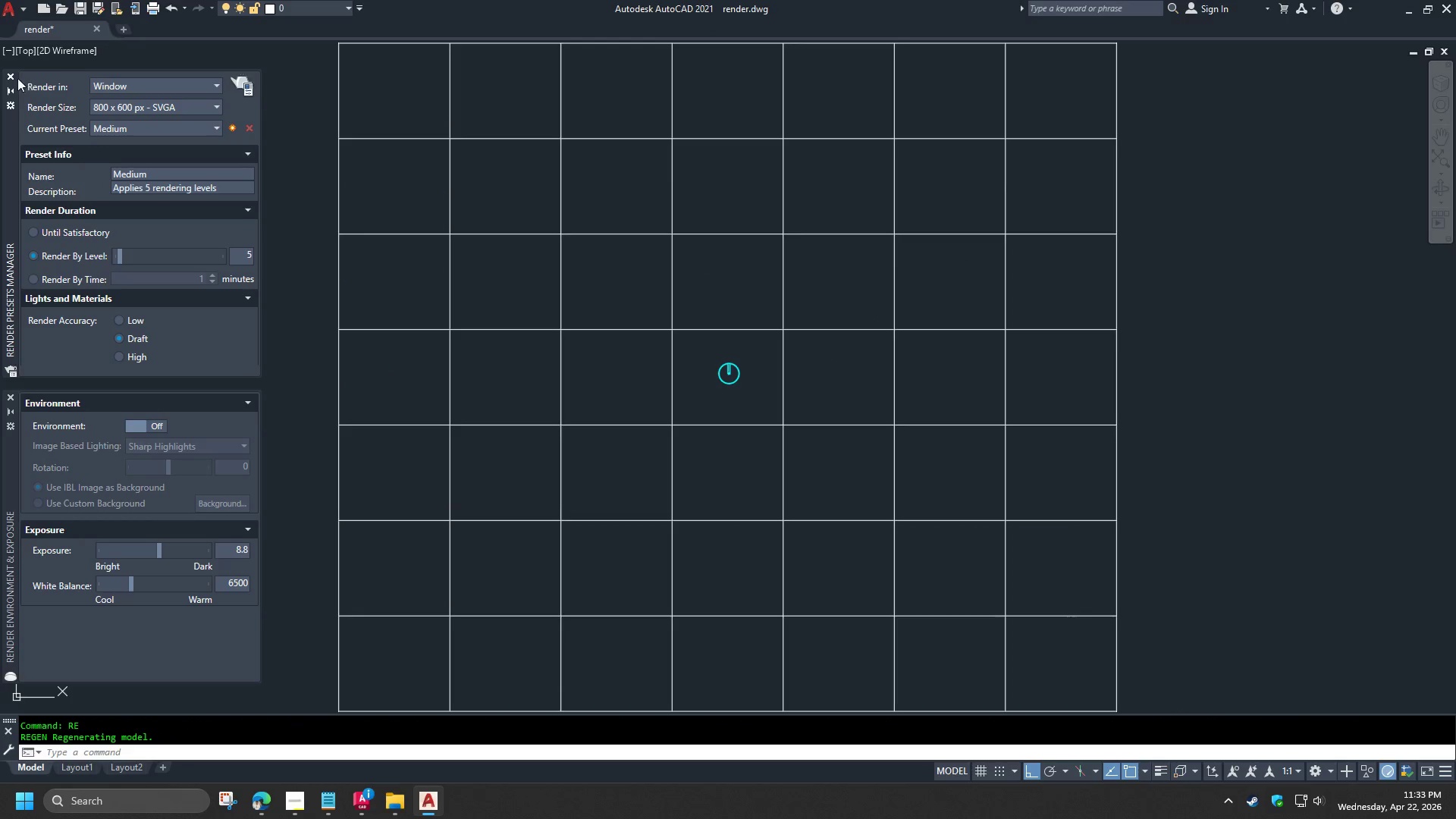 
left_click([11, 78])
 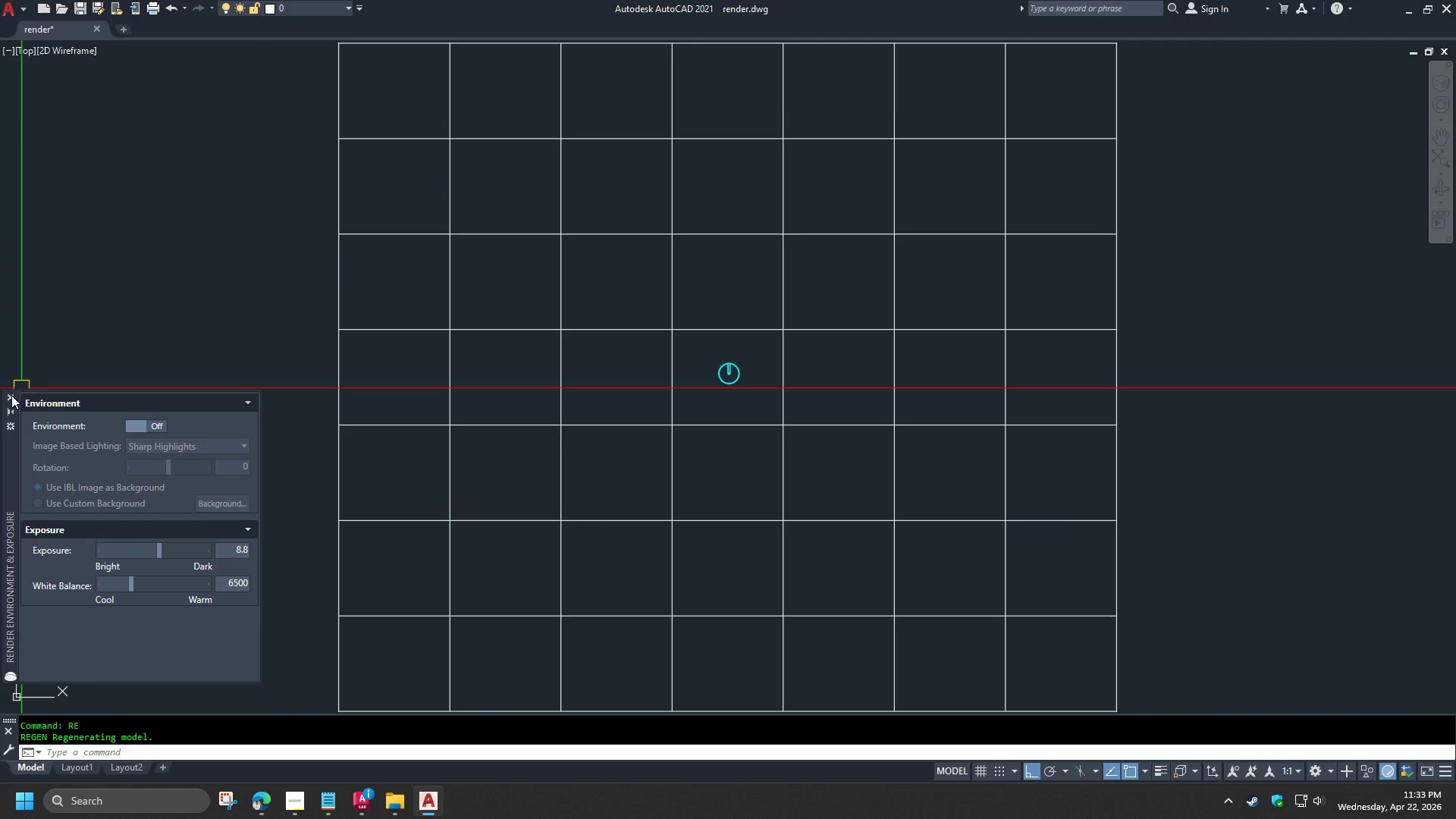 
left_click([9, 397])
 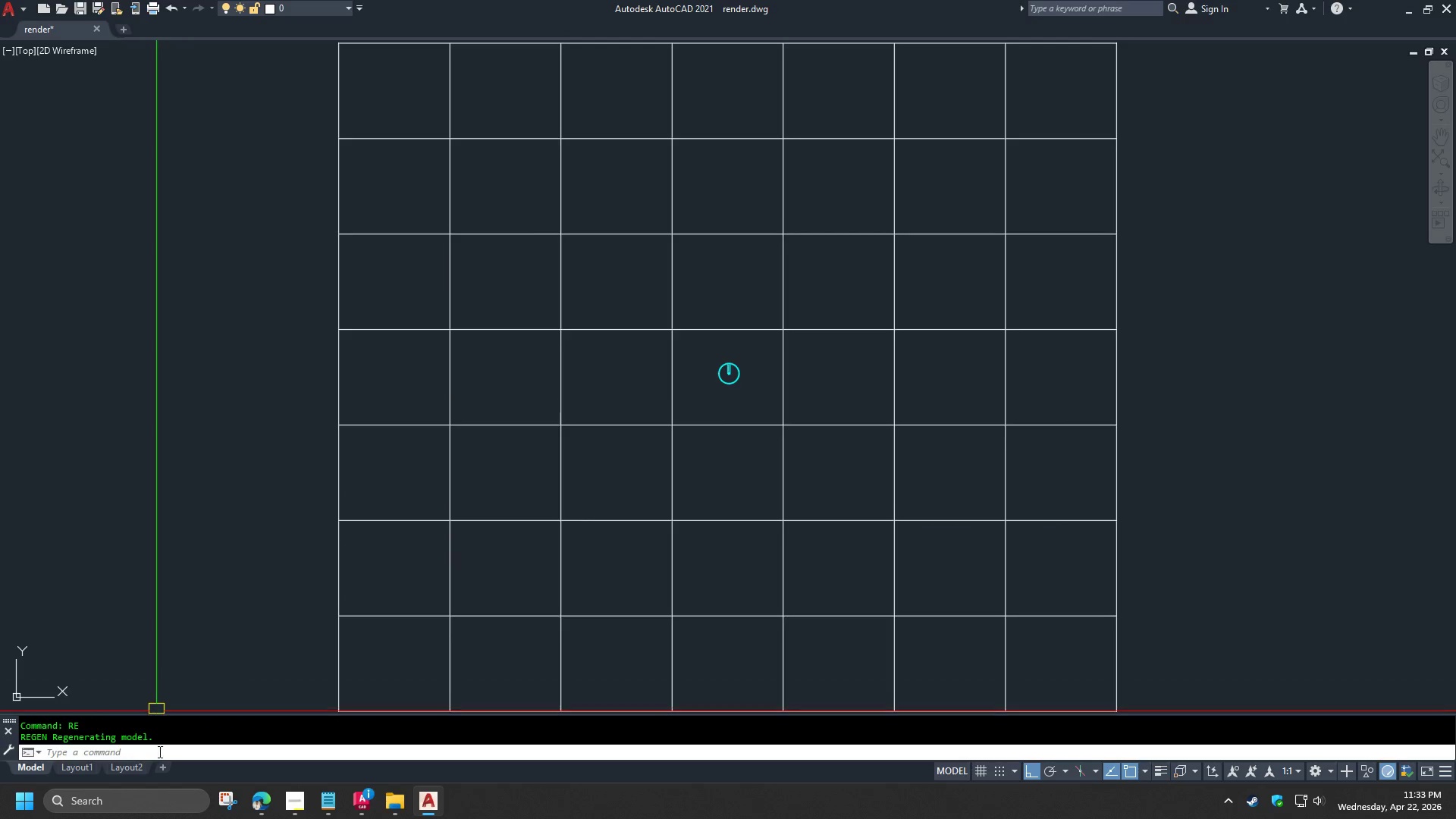 
left_click([302, 800])